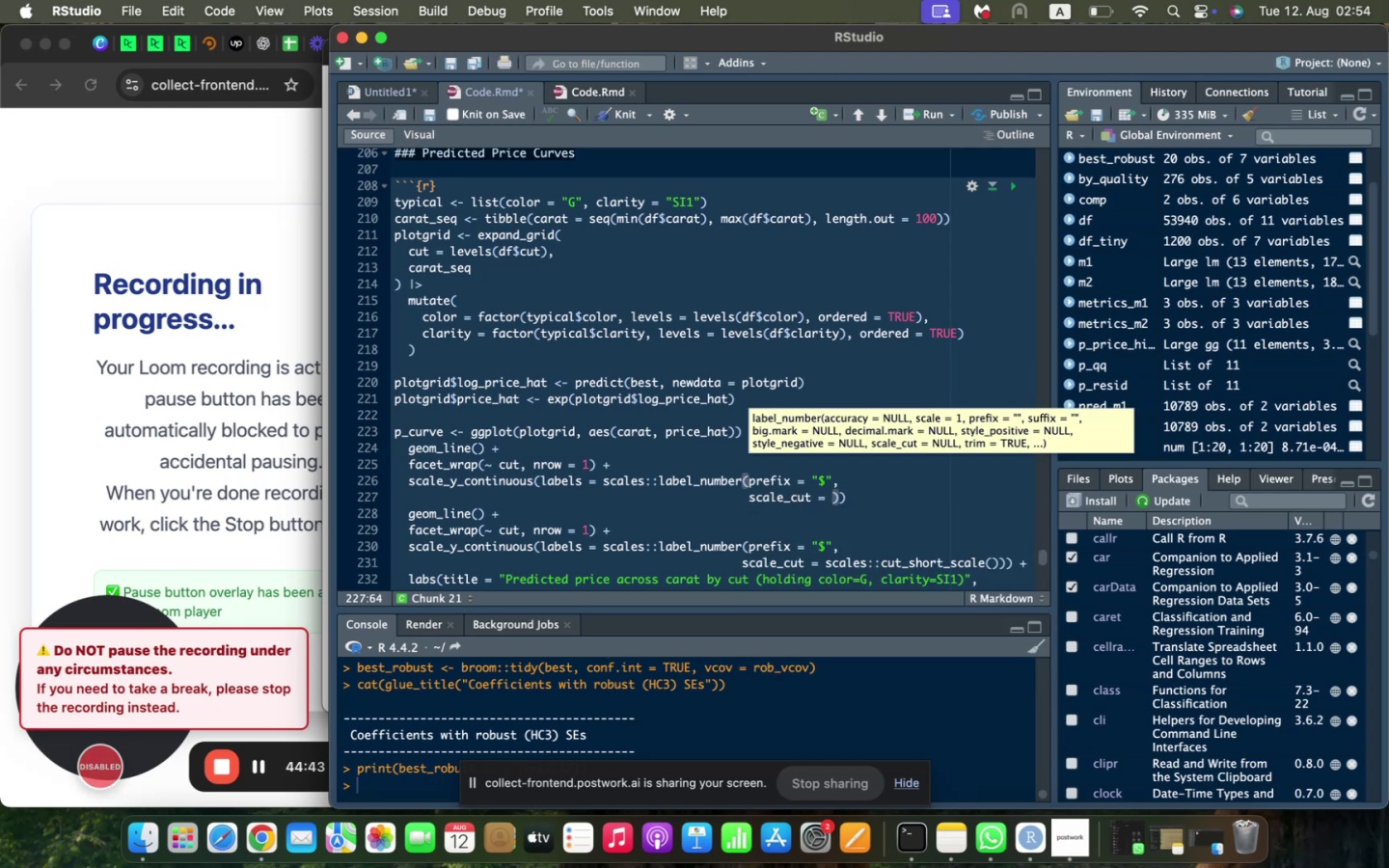 
type(scla)
key(Backspace)
key(Backspace)
type(ales )
key(Backspace)
type(::cut_)
 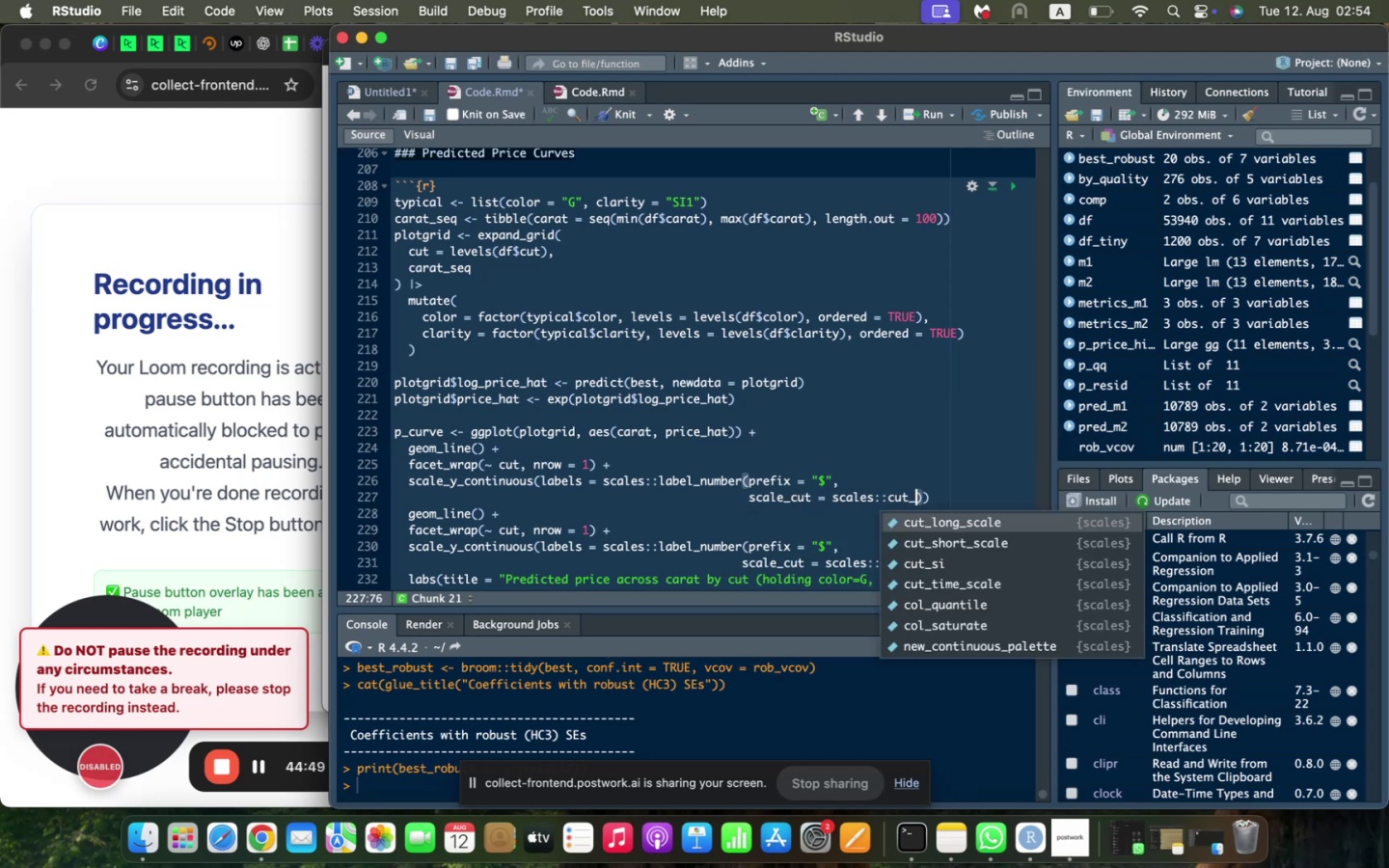 
key(ArrowDown)
 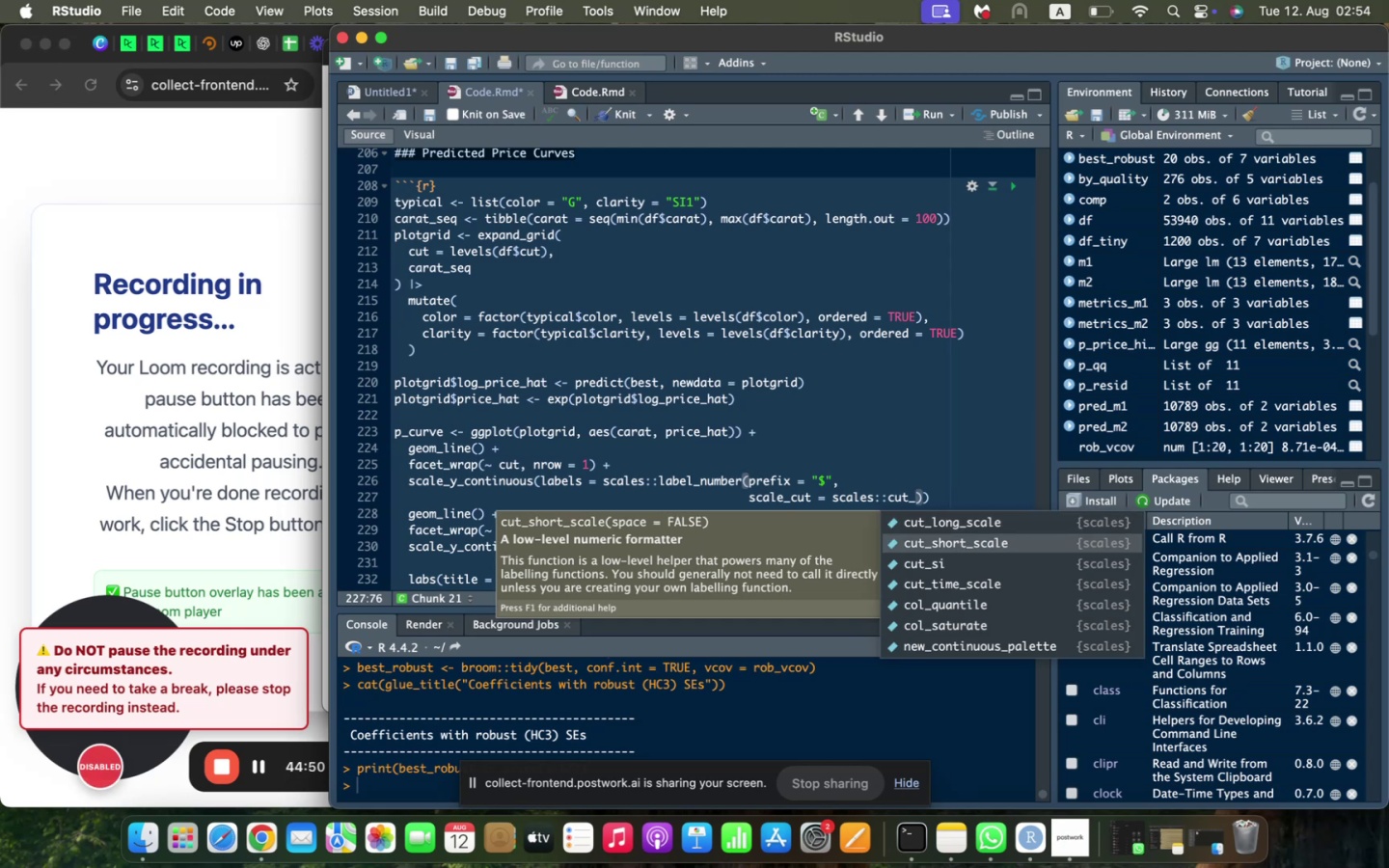 
key(Enter)
 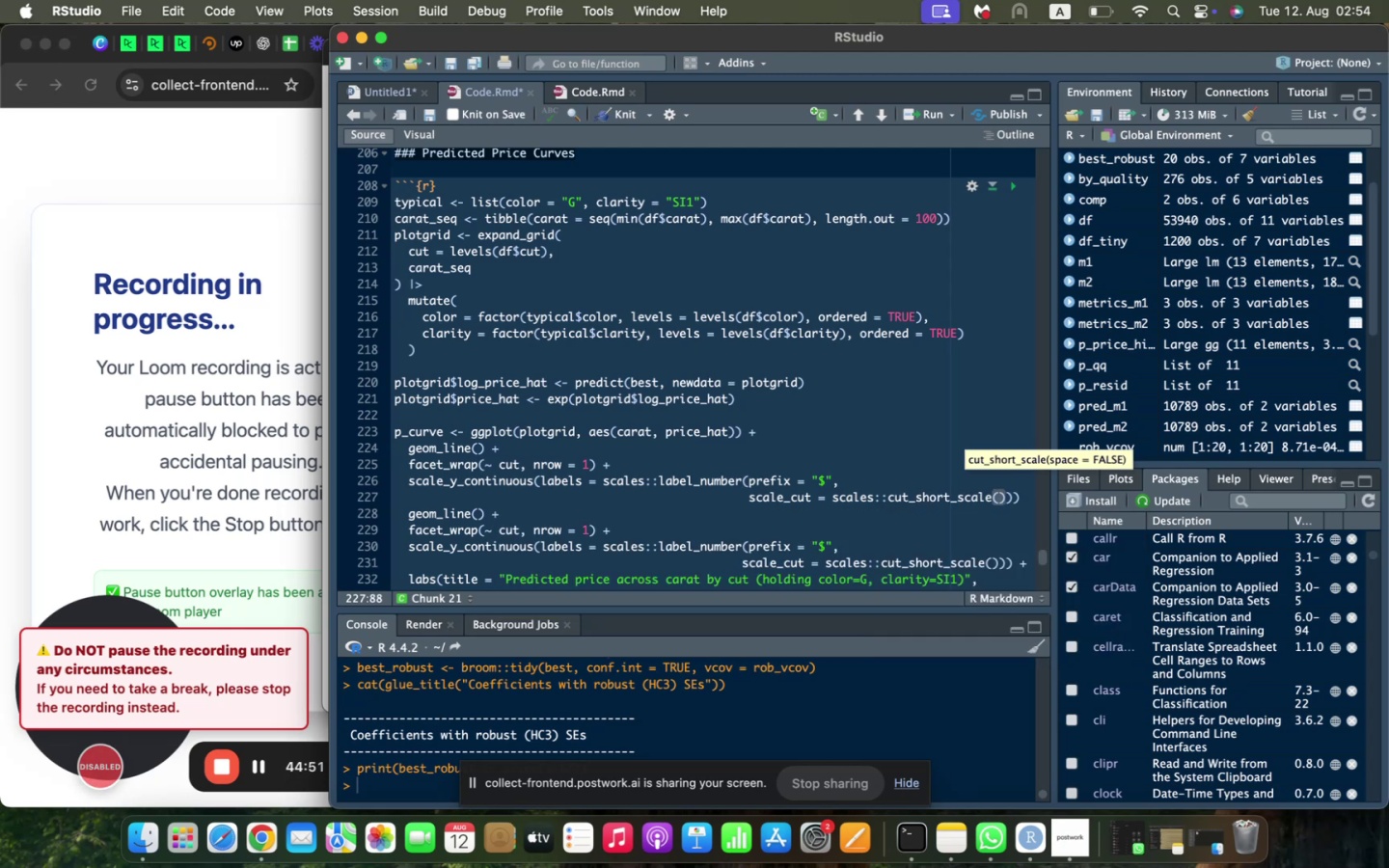 
key(ArrowRight)
 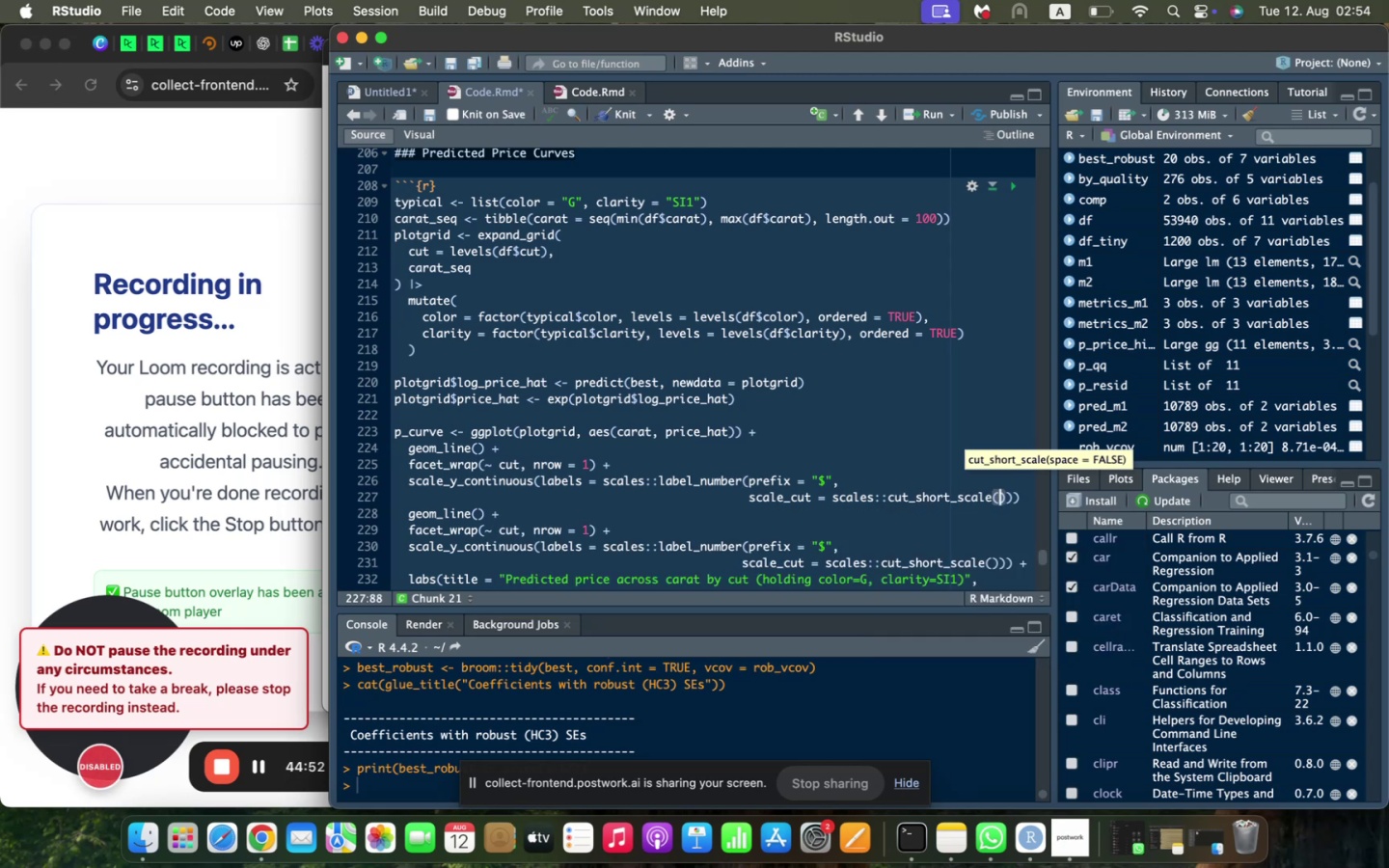 
key(ArrowRight)
 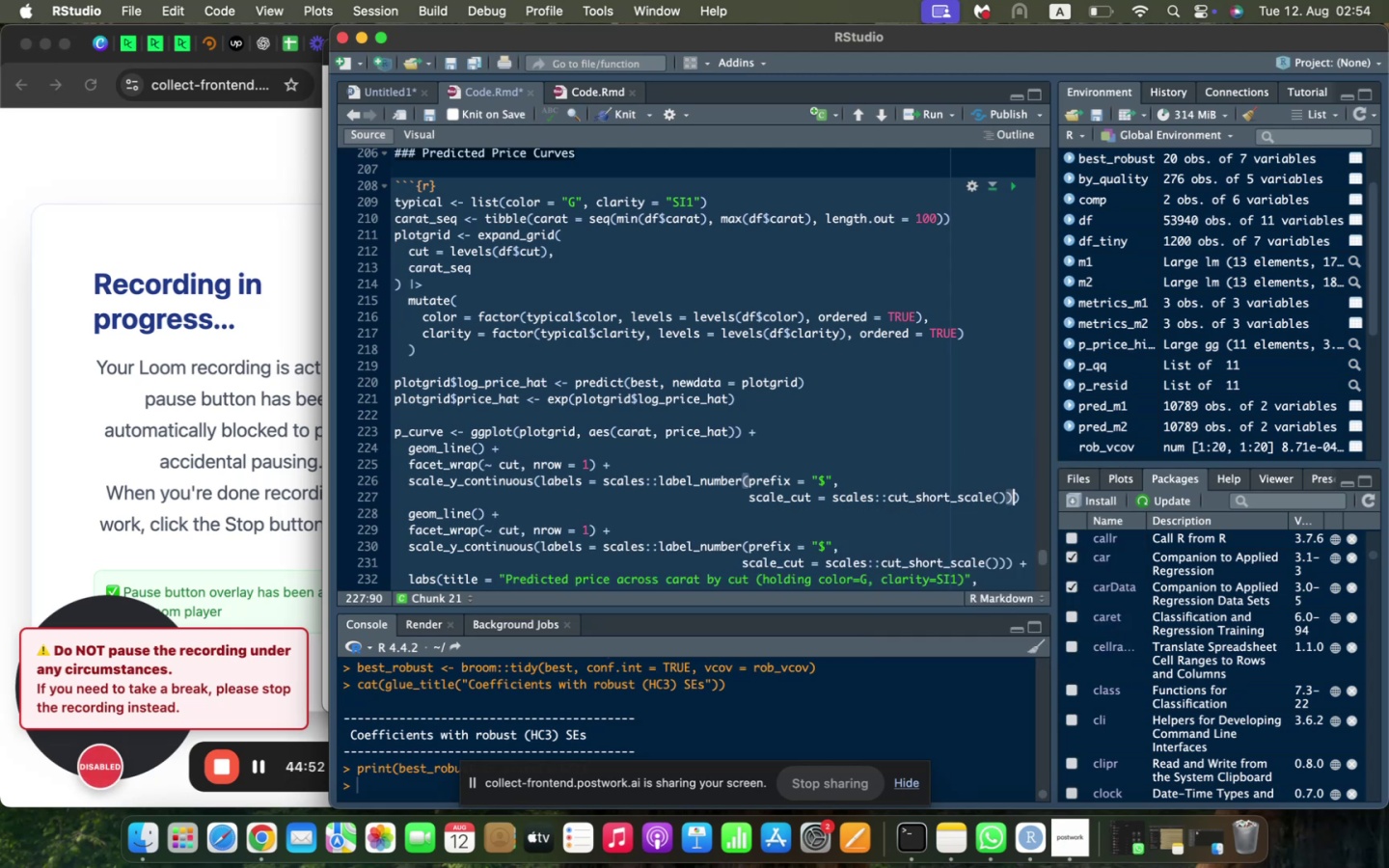 
key(ArrowRight)
 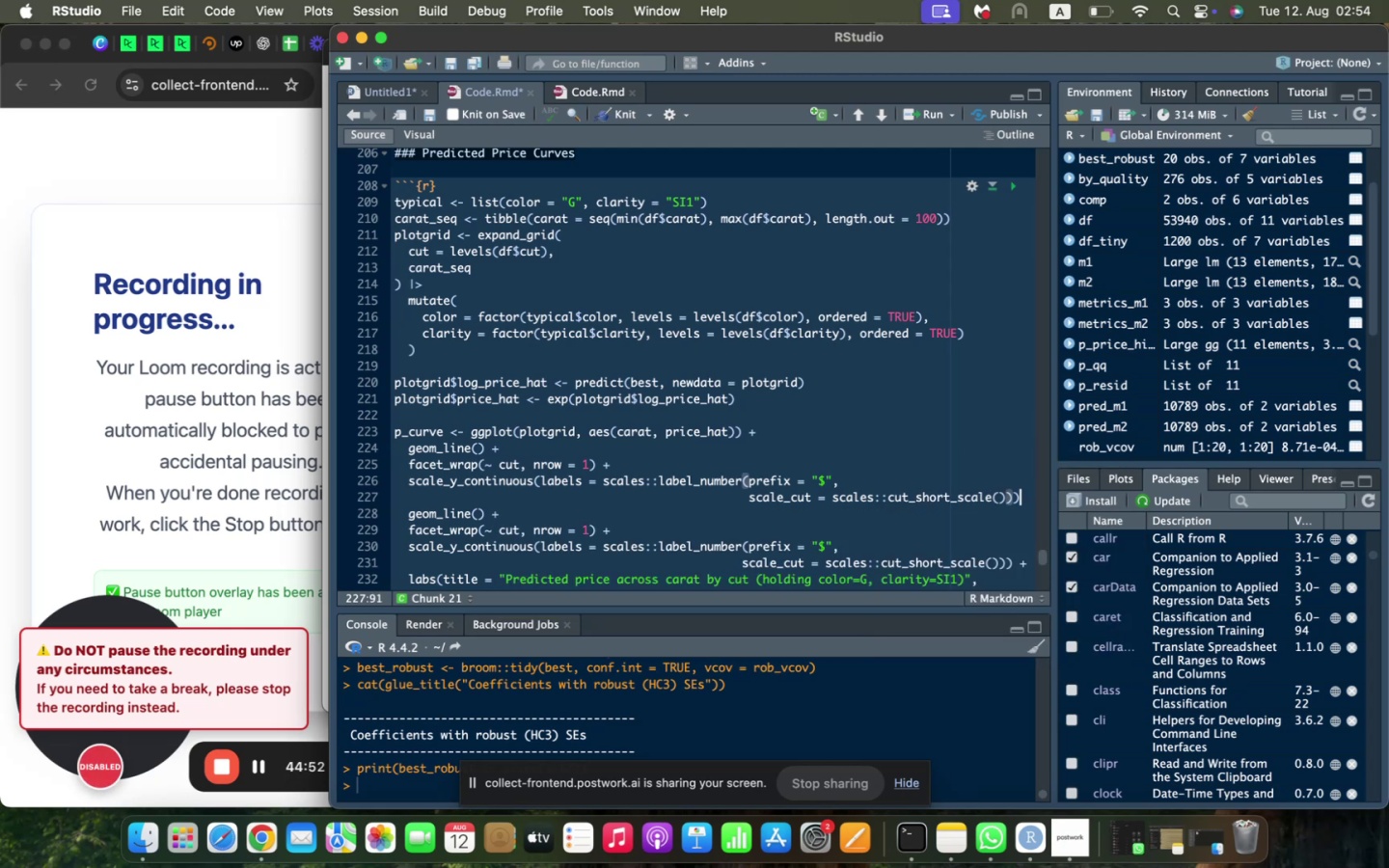 
key(Space)
 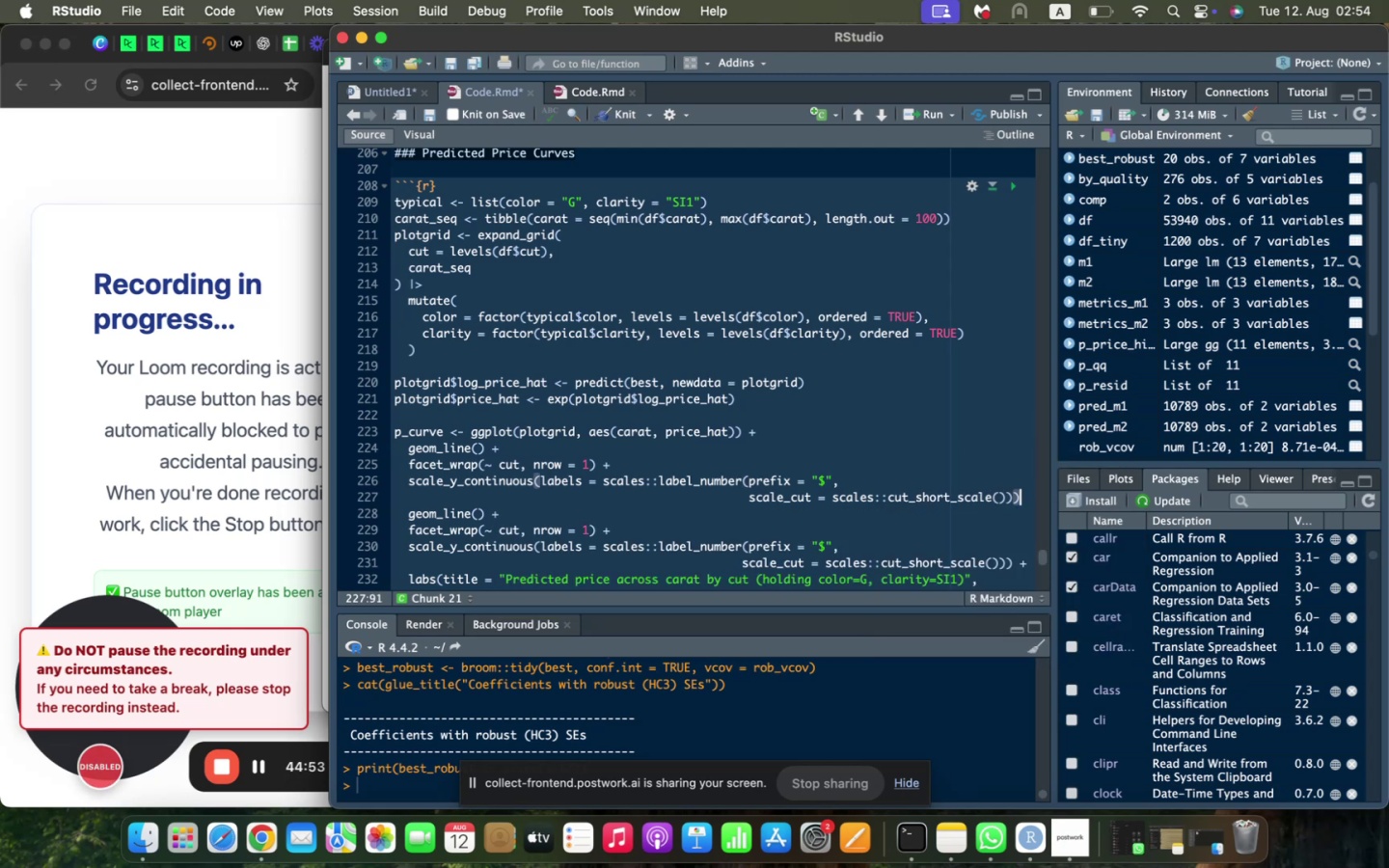 
key(Shift+ShiftLeft)
 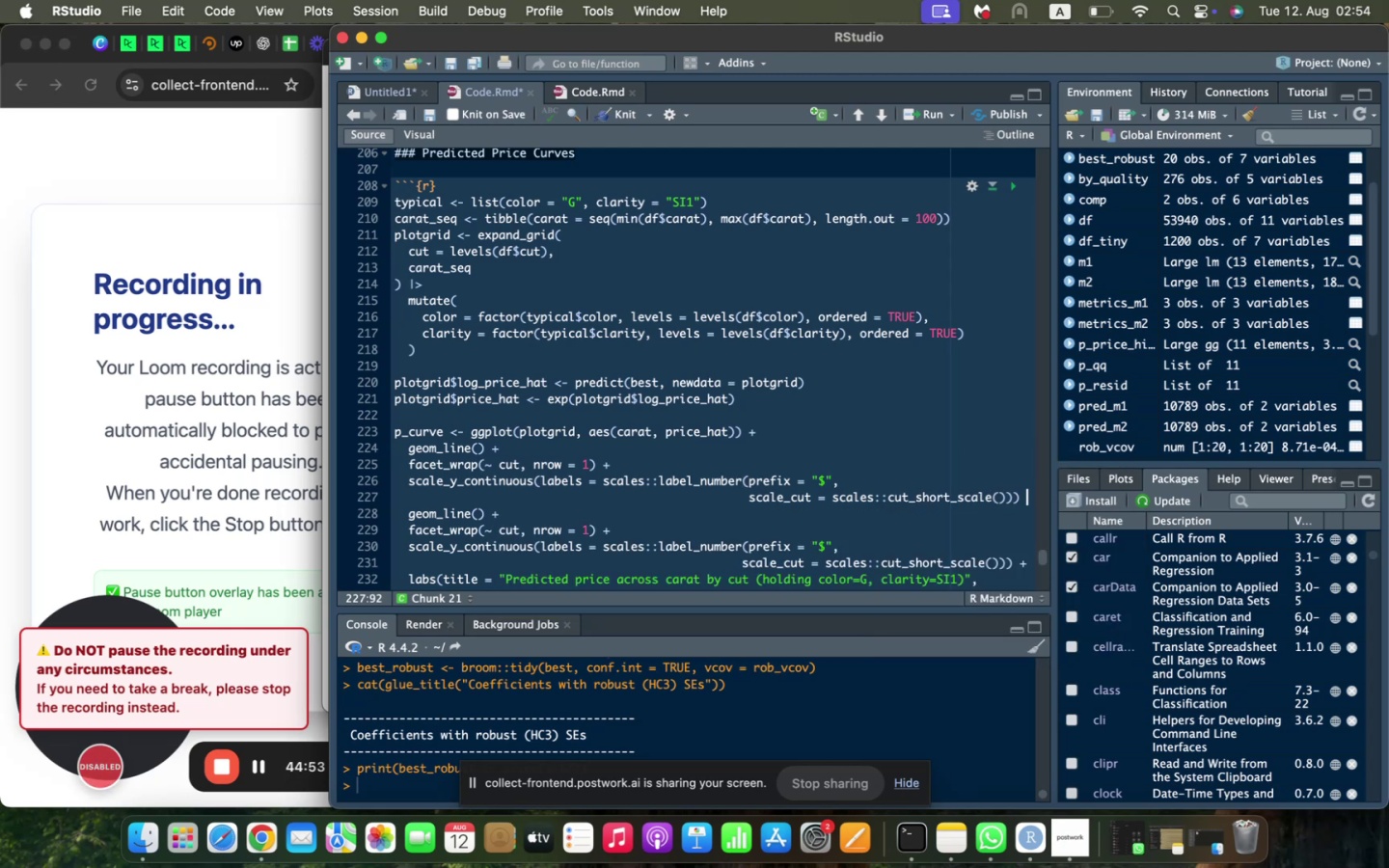 
key(Shift+Equal)
 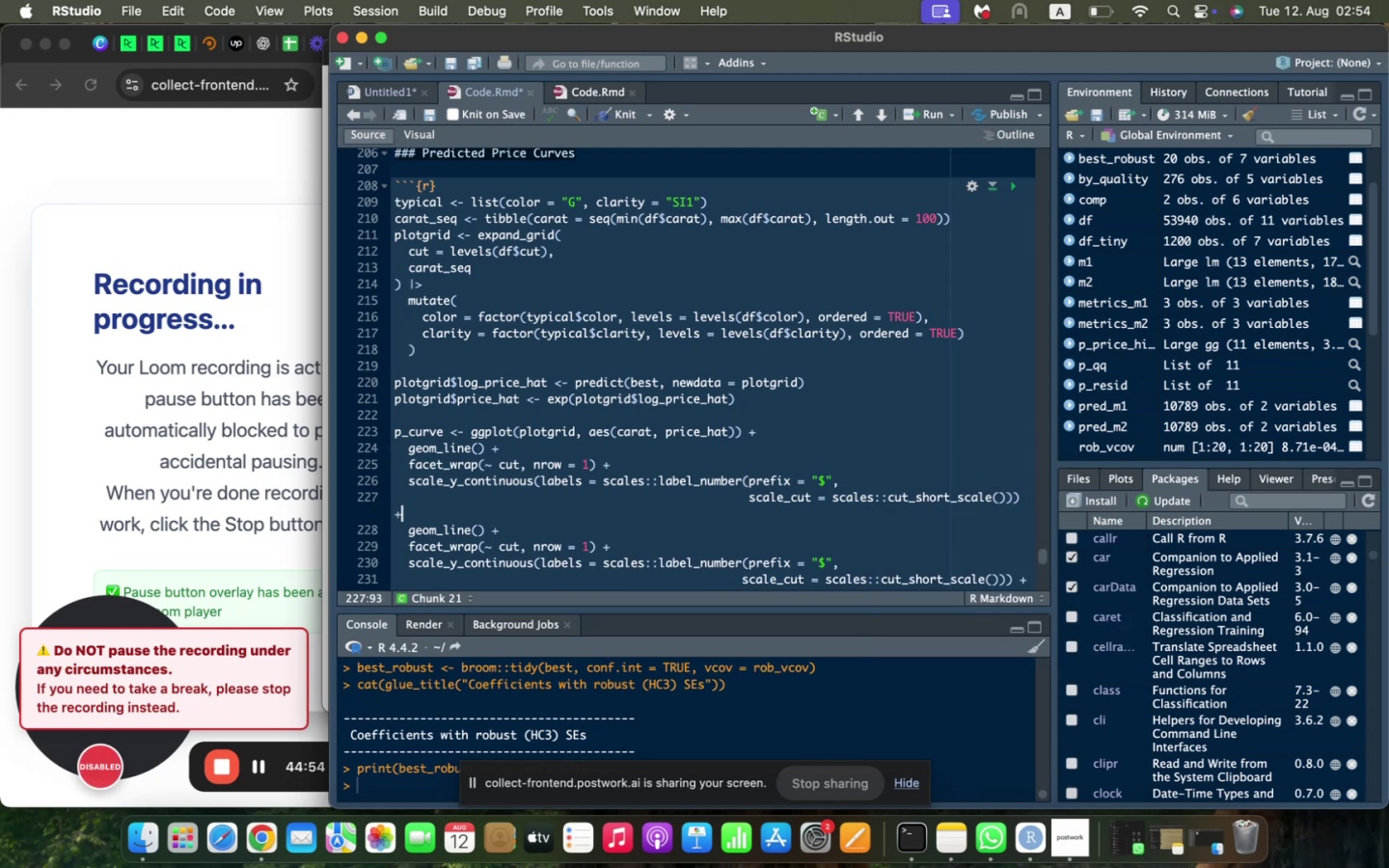 
scroll: coordinate [438, 517], scroll_direction: down, amount: 8.0
 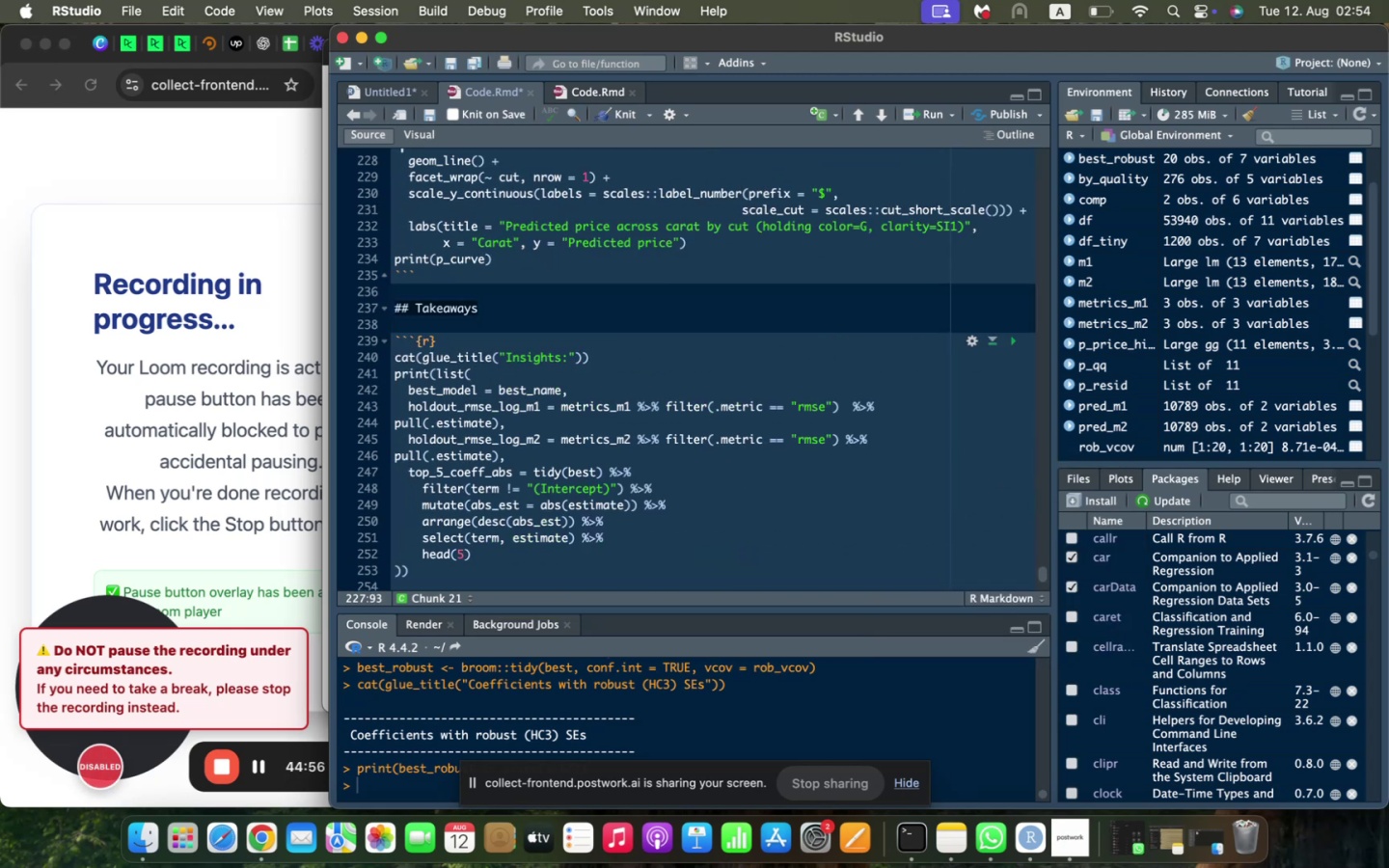 
scroll: coordinate [438, 517], scroll_direction: up, amount: 4.0
 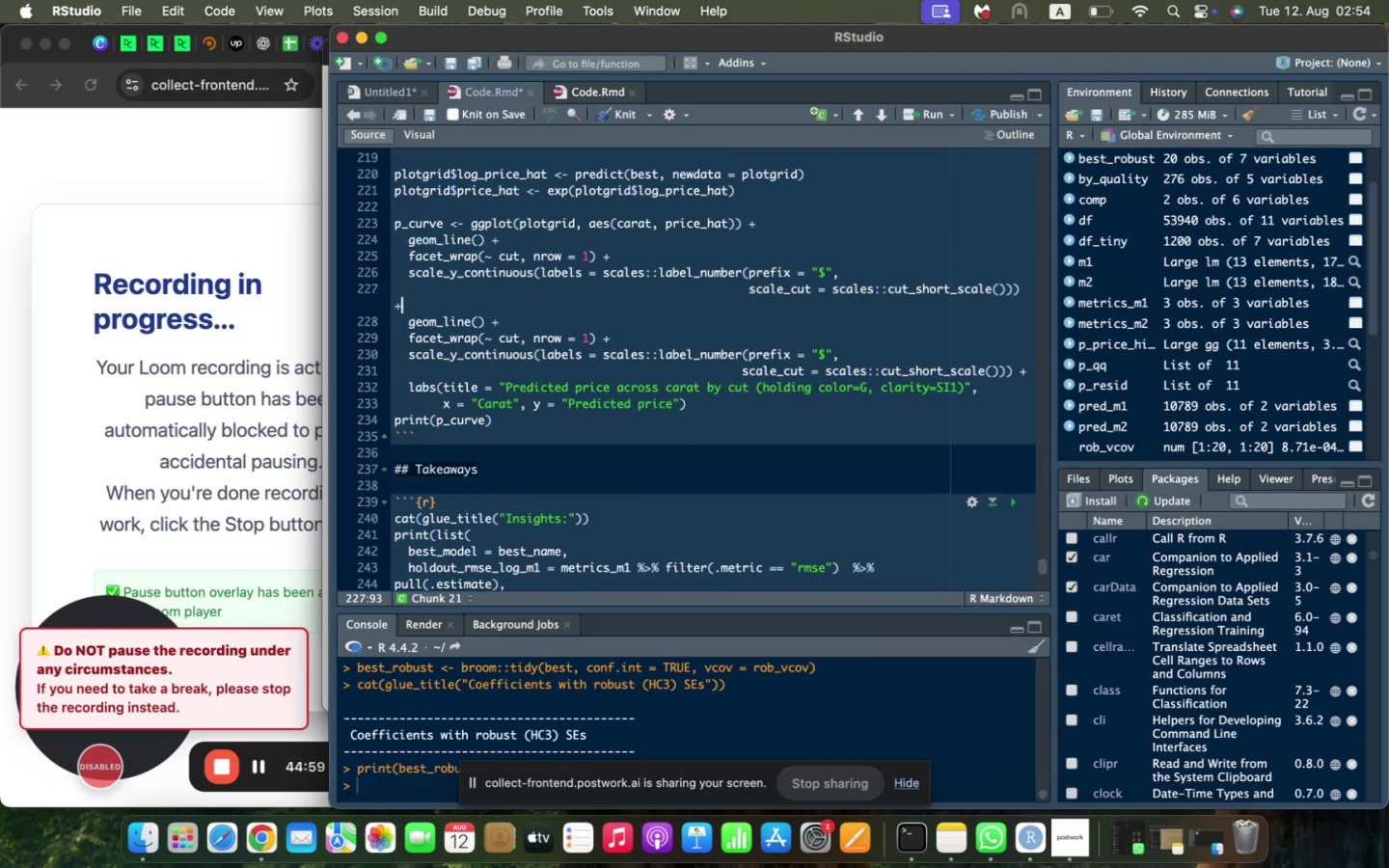 
key(Space)
 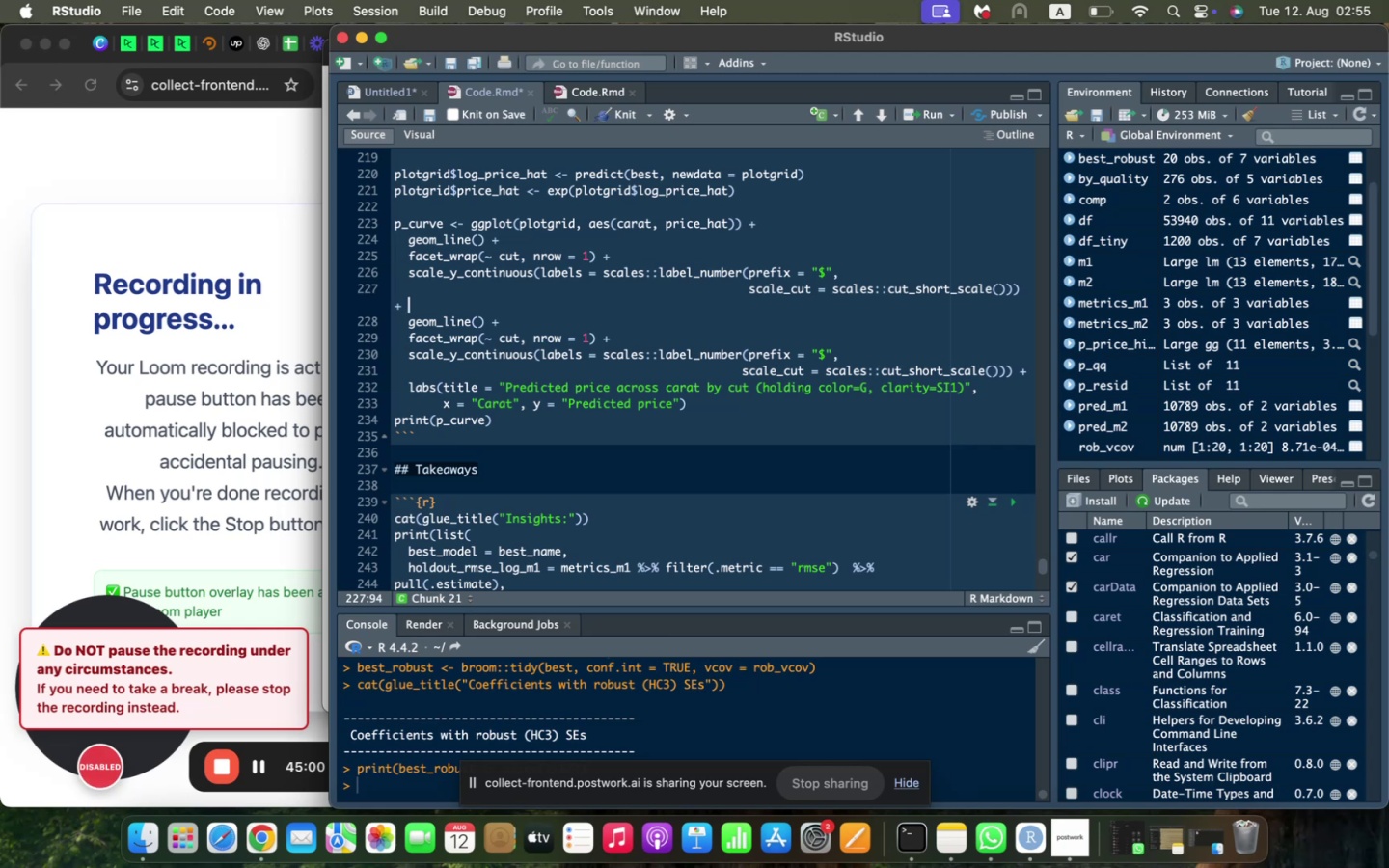 
key(L)
 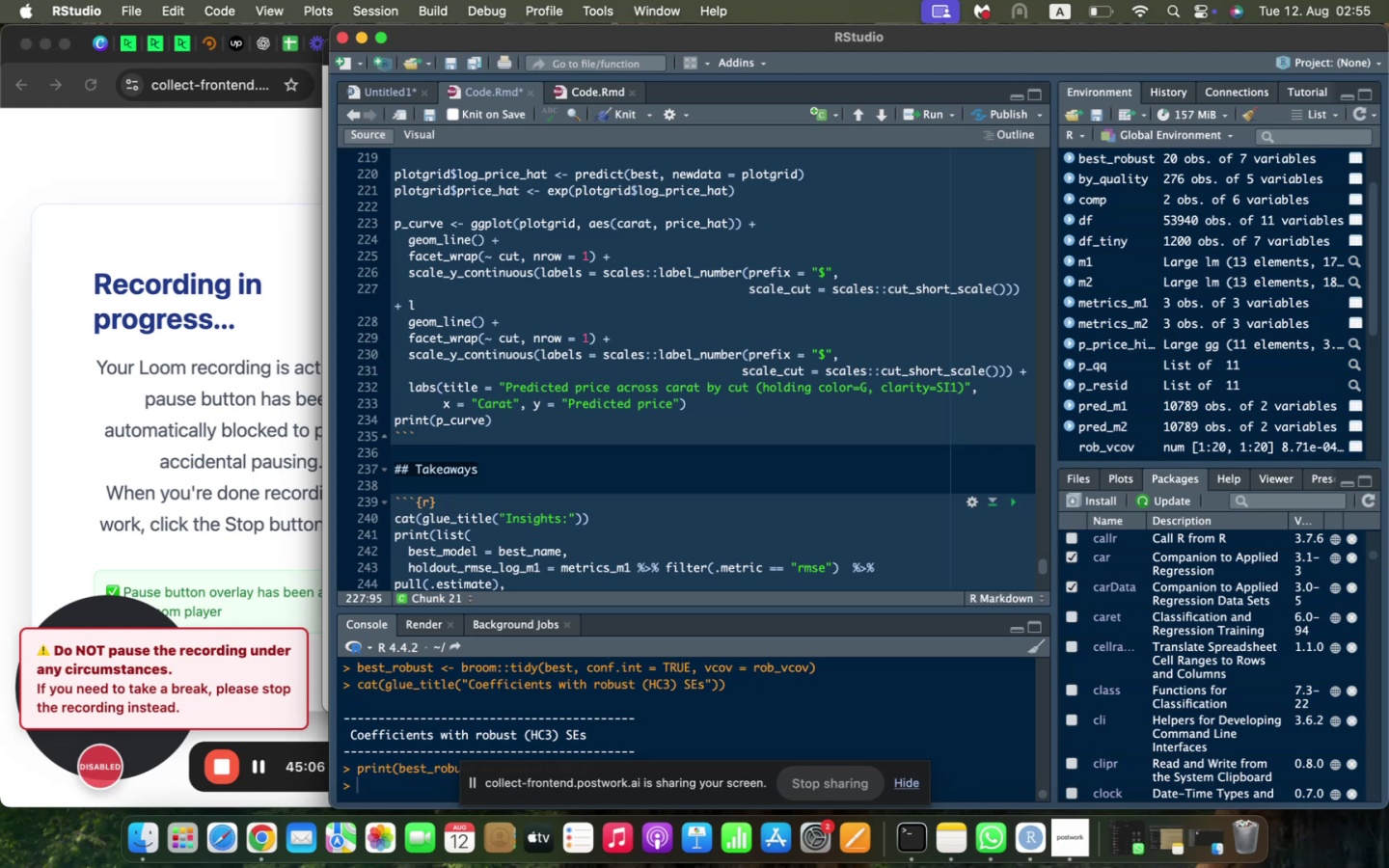 
wait(6.89)
 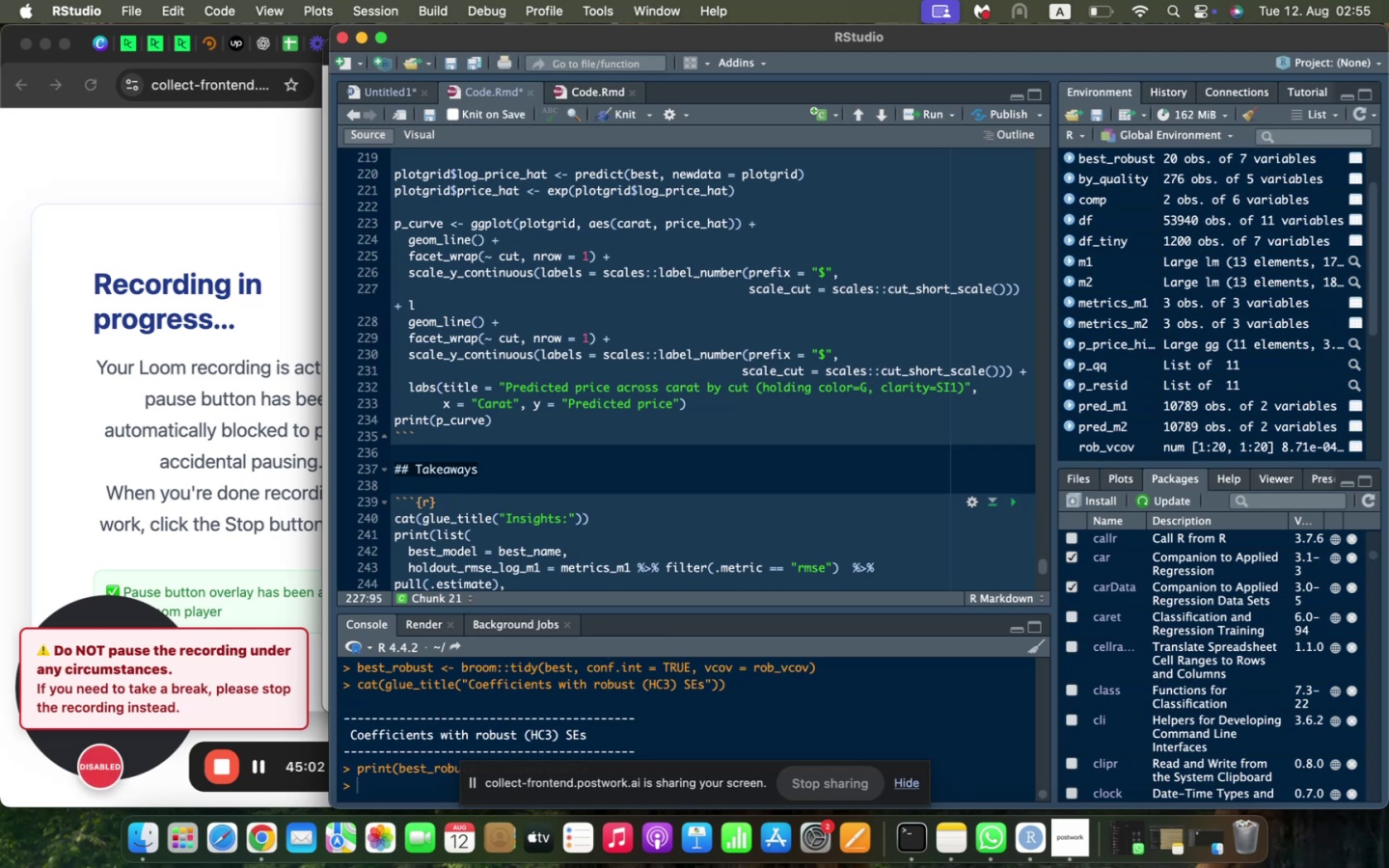 
type(b)
key(Backspace)
type(abs(title = "Predicted Price acorss Carat by Cuy )
key(Backspace)
key(Backspace)
type(t (holding color = G, clarity = ST1)
 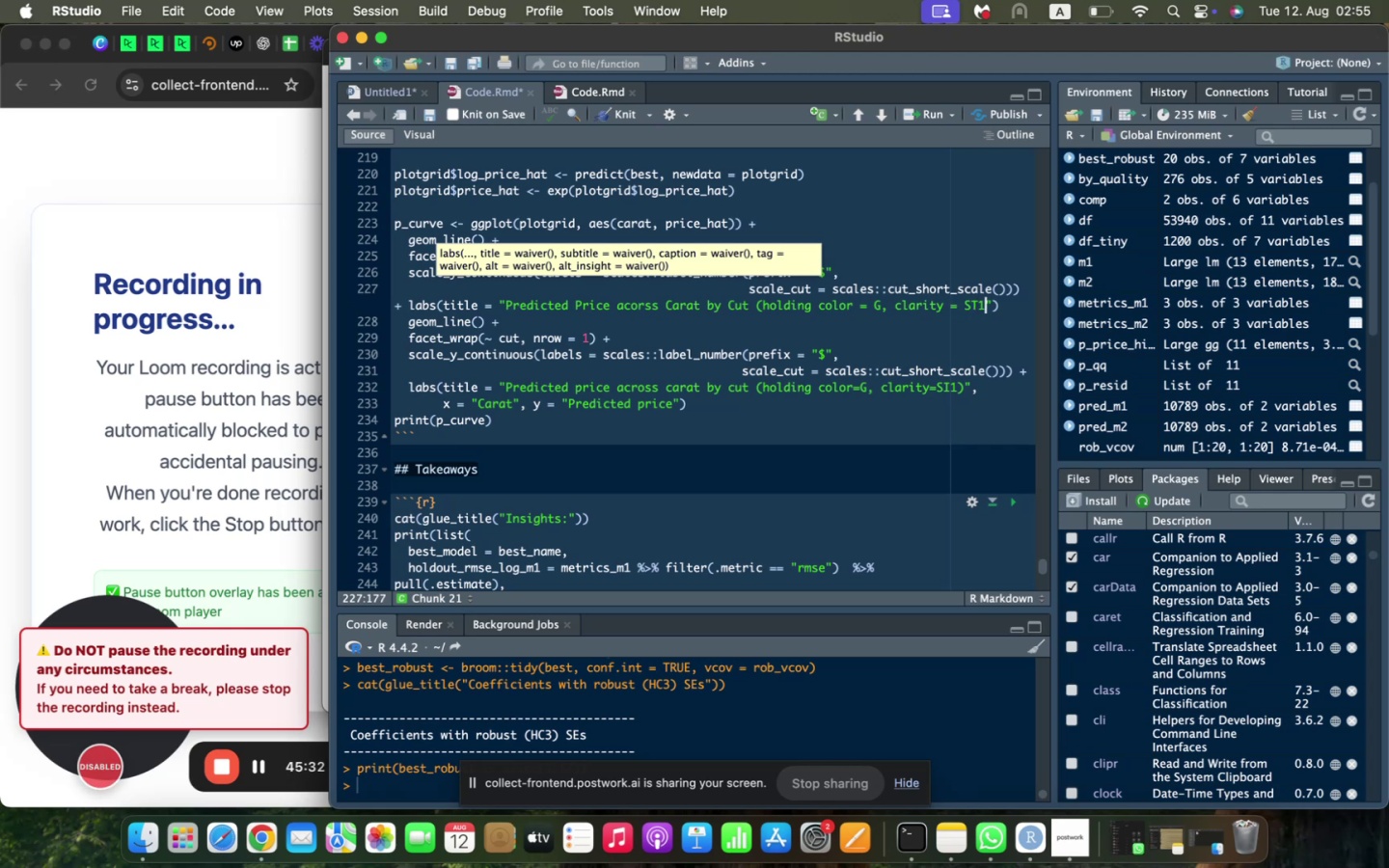 
key(ArrowRight)
 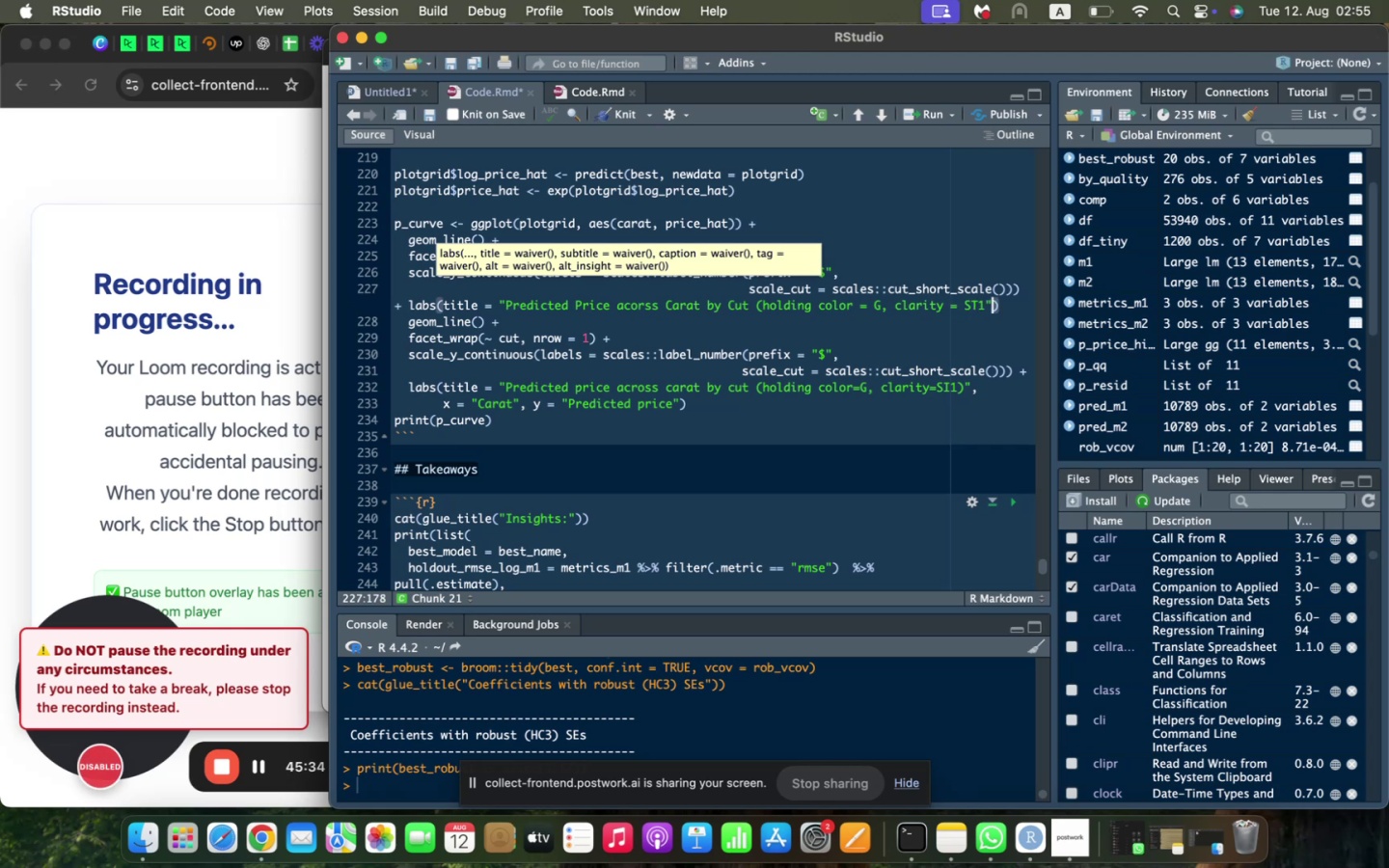 
key(ArrowRight)
 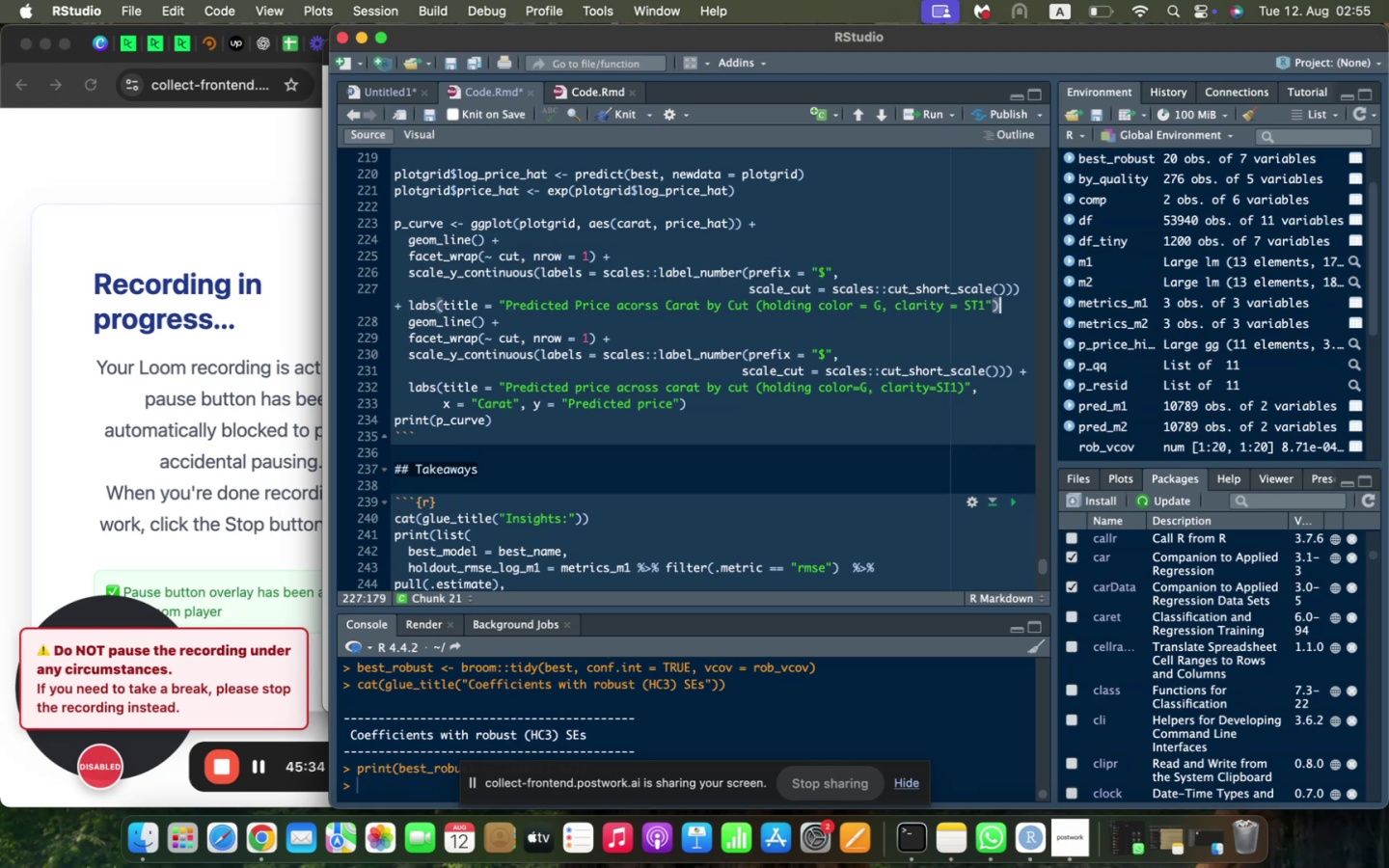 
type(, x=)
key(Backspace)
type( = "Carat)
 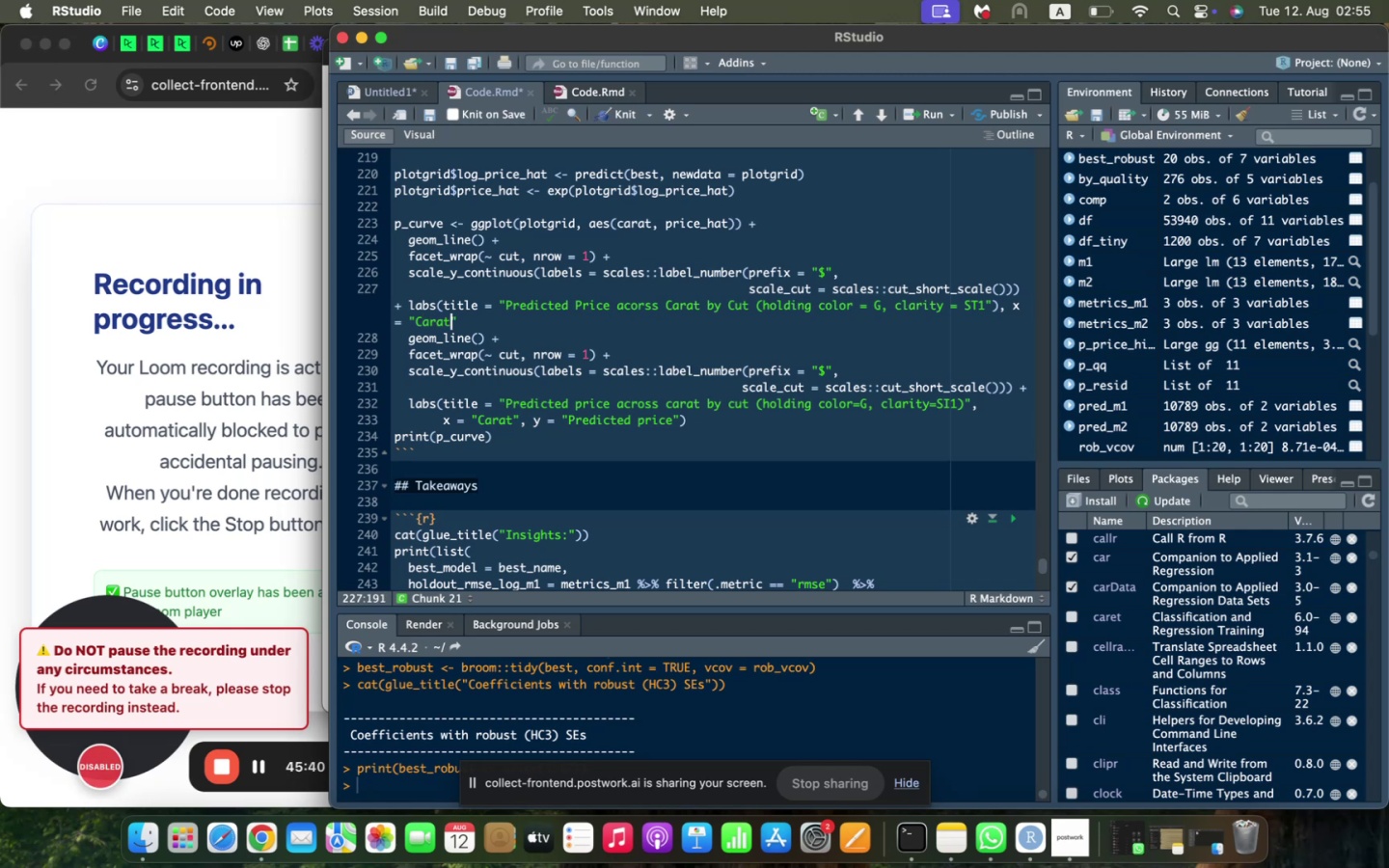 
key(ArrowRight)
 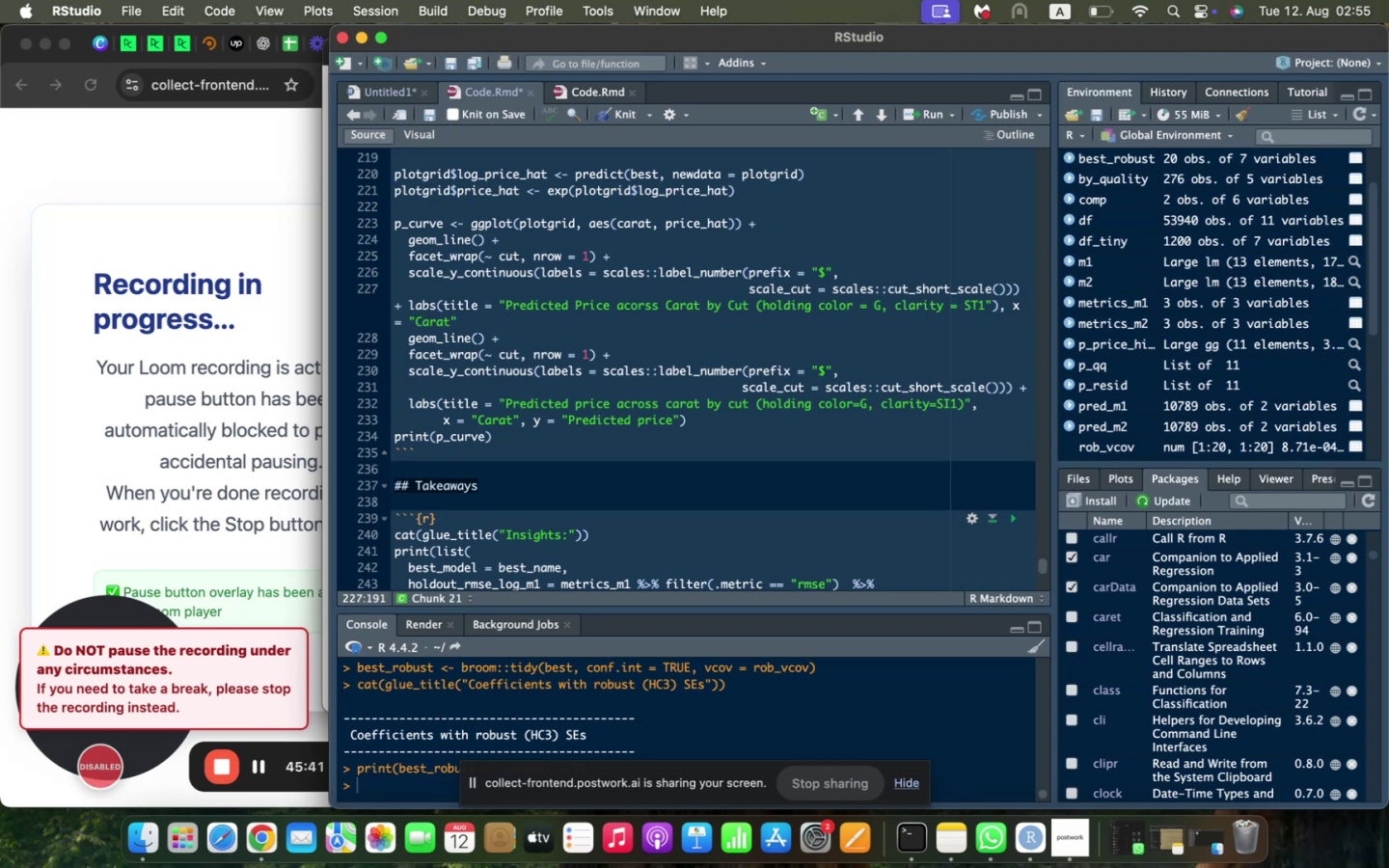 
type(, y - :)
key(Backspace)
key(Backspace)
key(Backspace)
type(= "{re)
key(Backspace)
key(Backspace)
key(Backspace)
type(Predicted Price)
 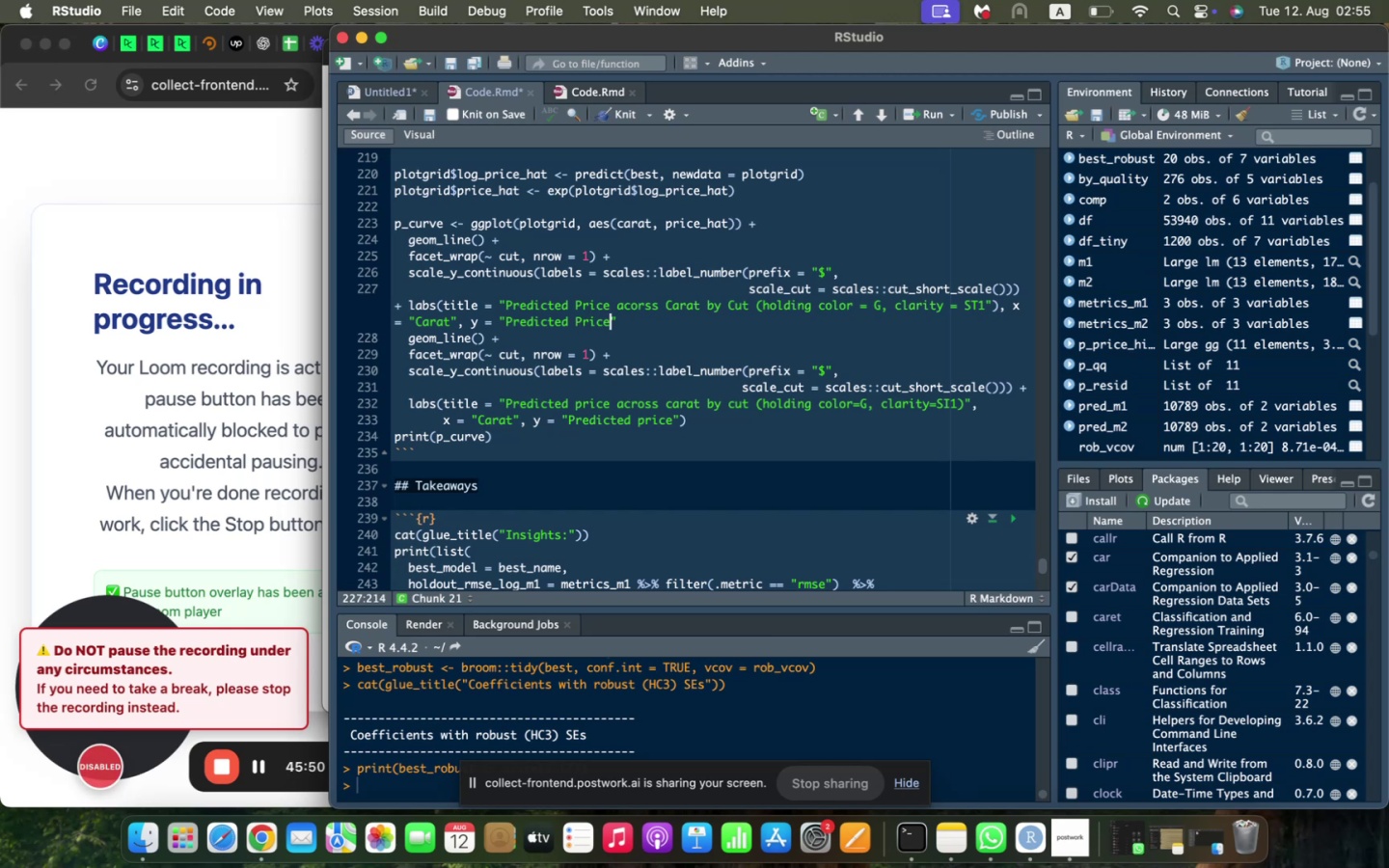 
key(ArrowRight)
 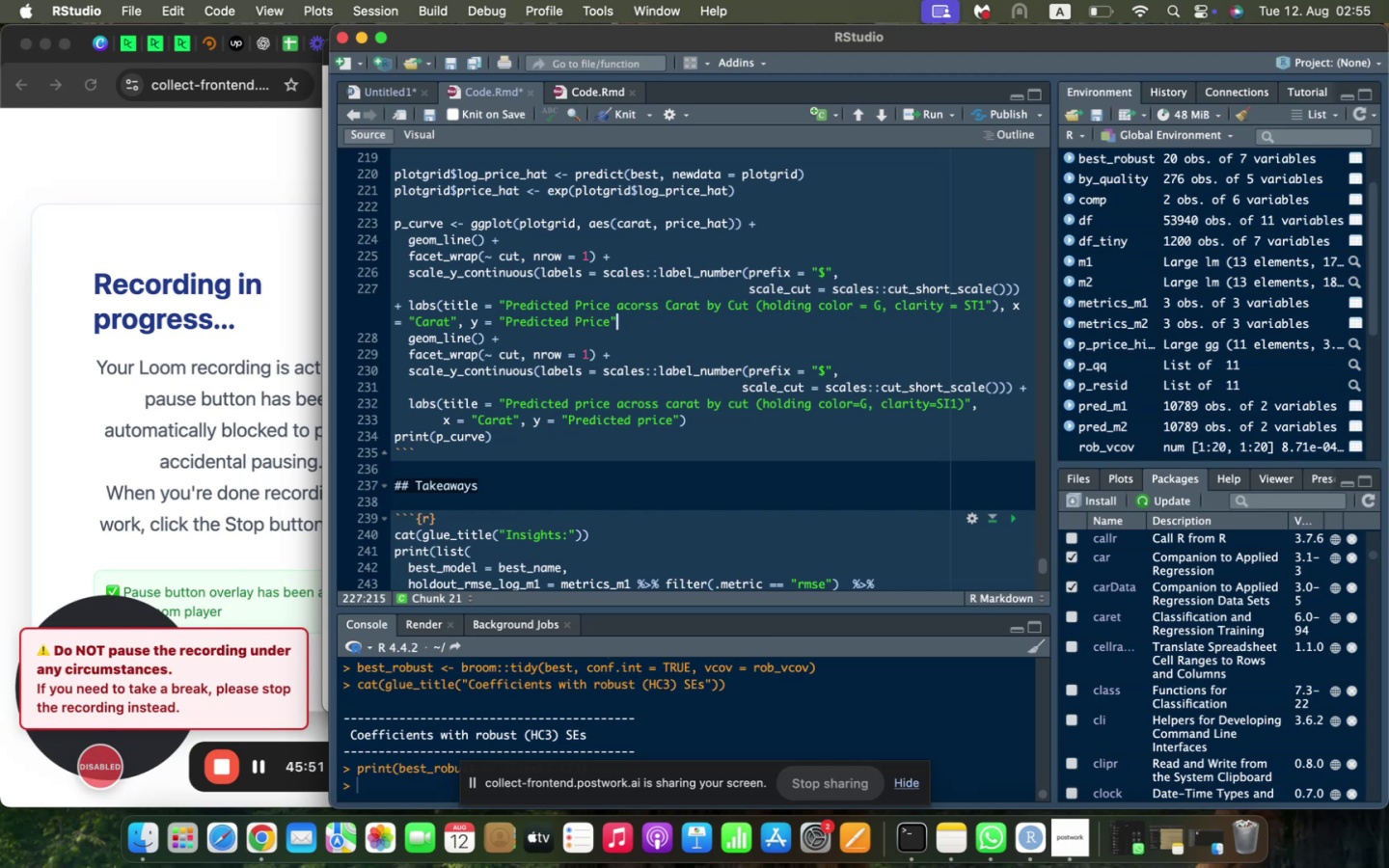 
key(Shift+ArrowDown)
 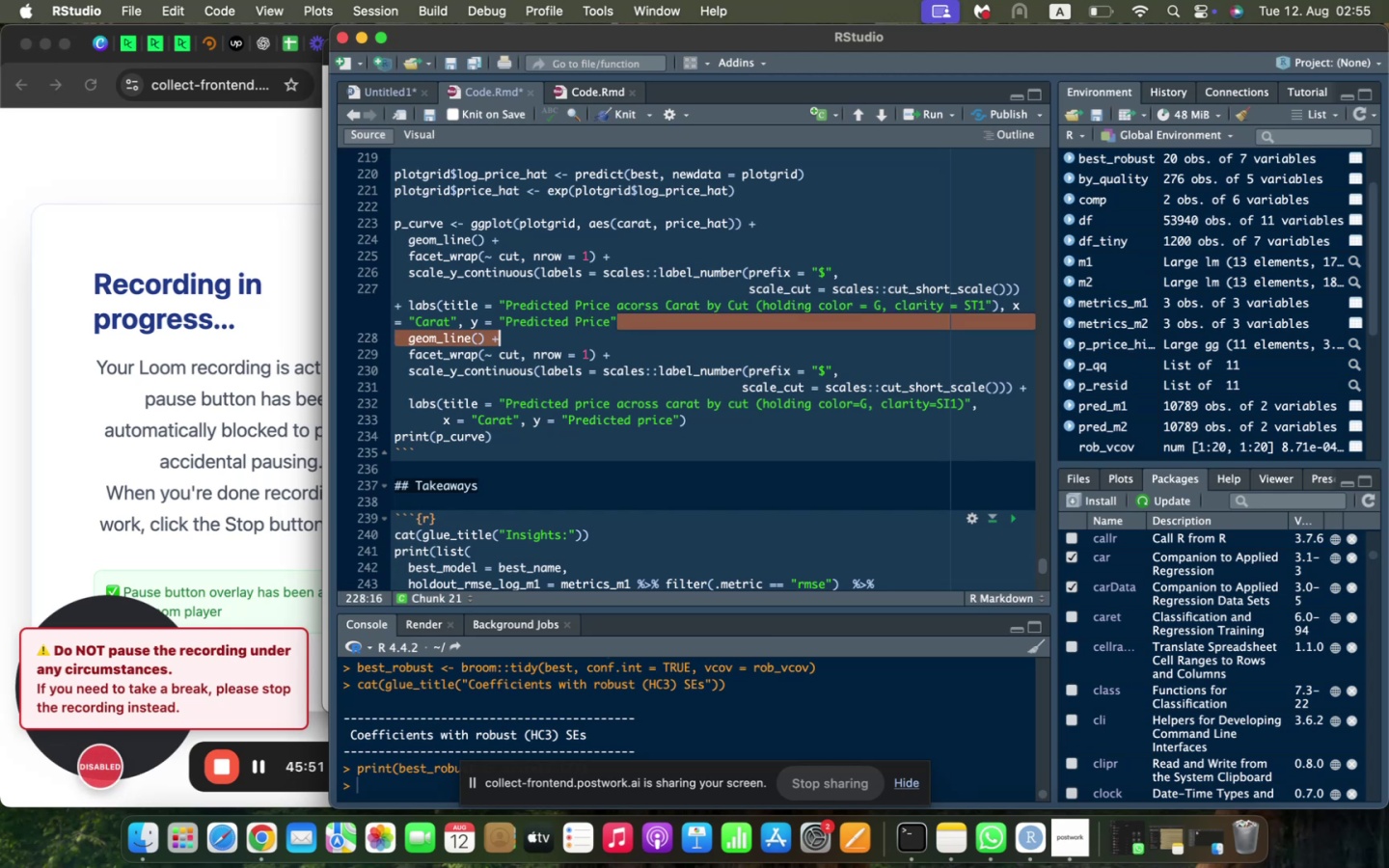 
key(Shift+ArrowDown)
 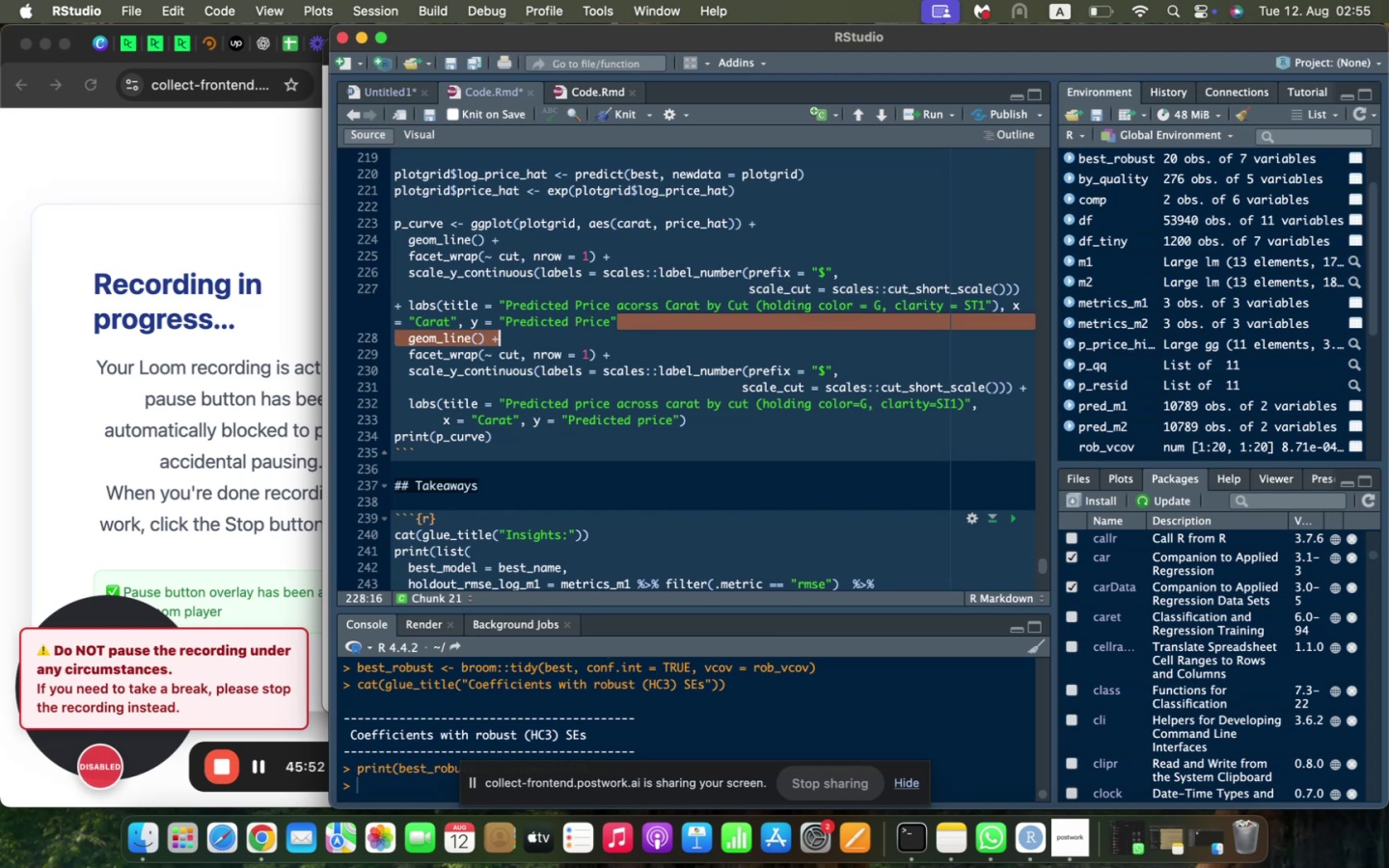 
key(Shift+ArrowDown)
 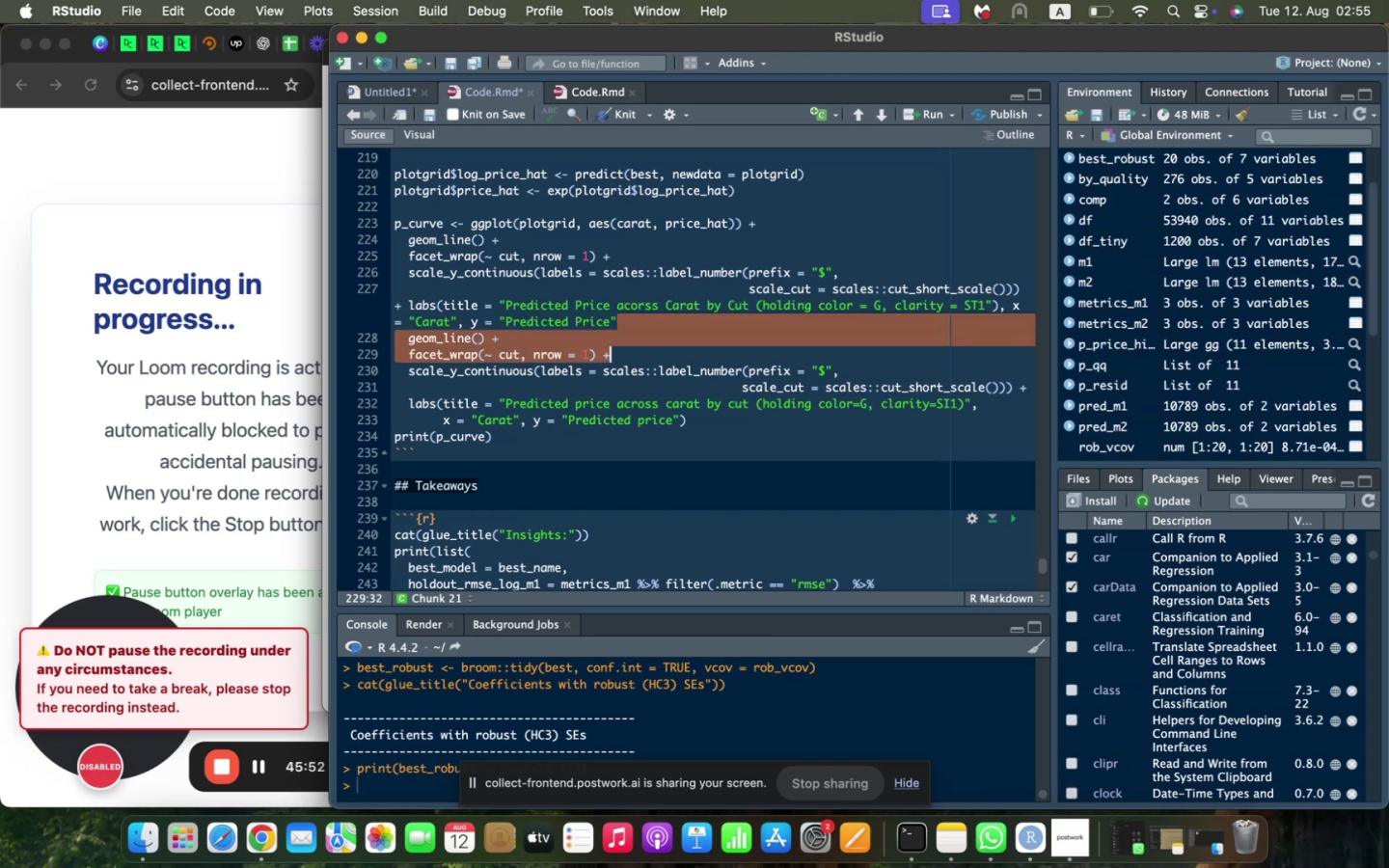 
key(Shift+ArrowDown)
 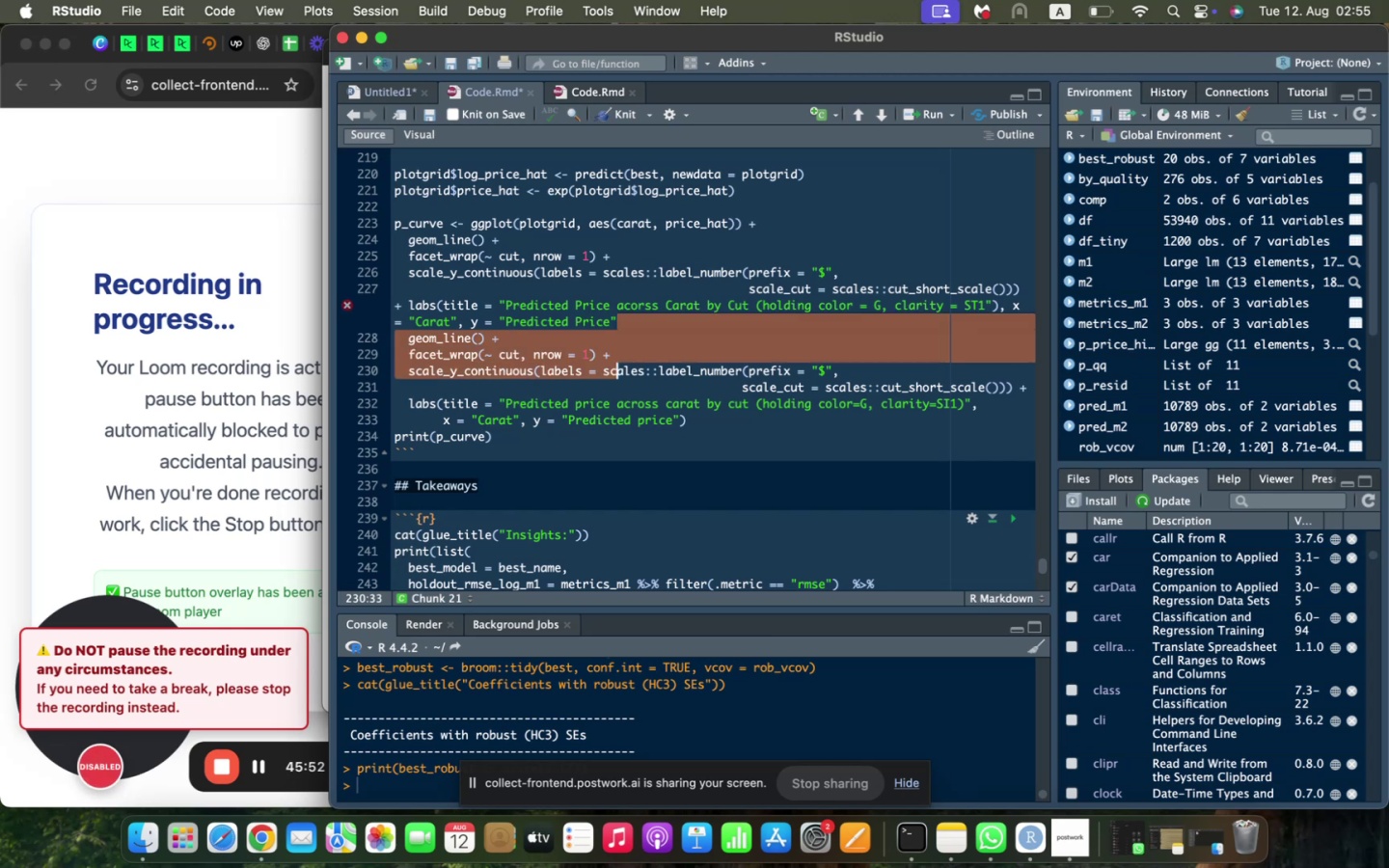 
key(Shift+ArrowDown)
 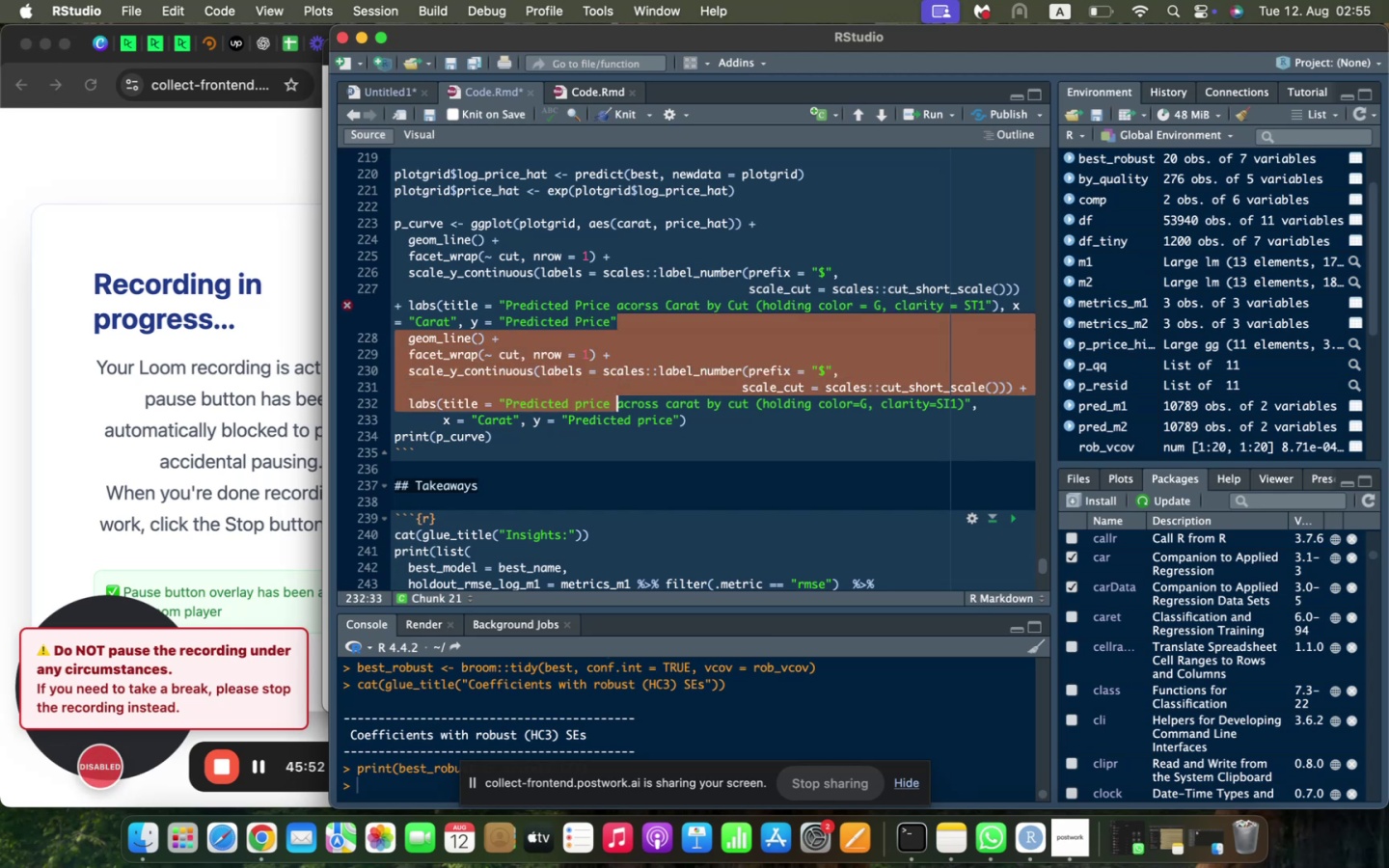 
key(Shift+ArrowDown)
 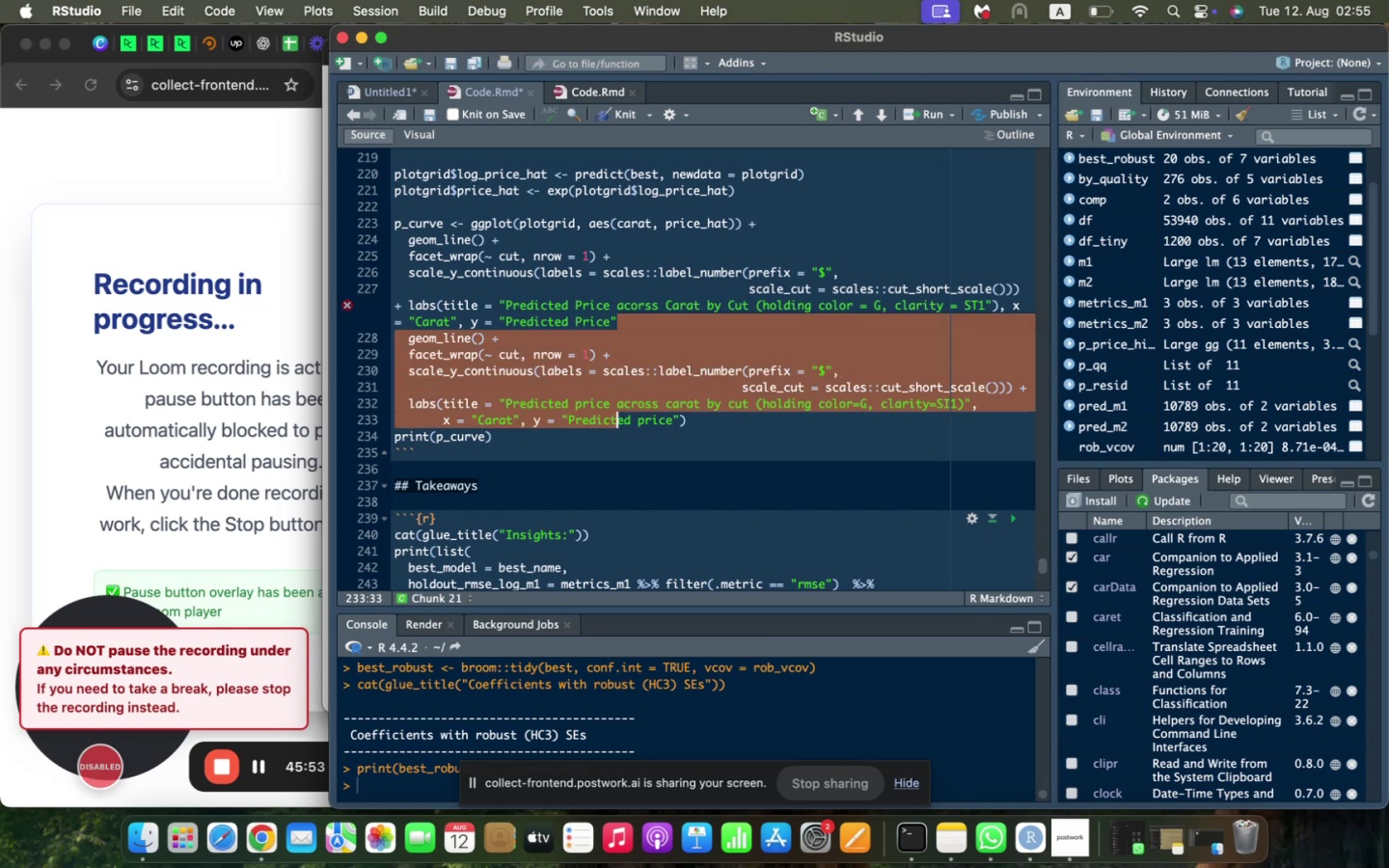 
key(Shift+ArrowDown)
 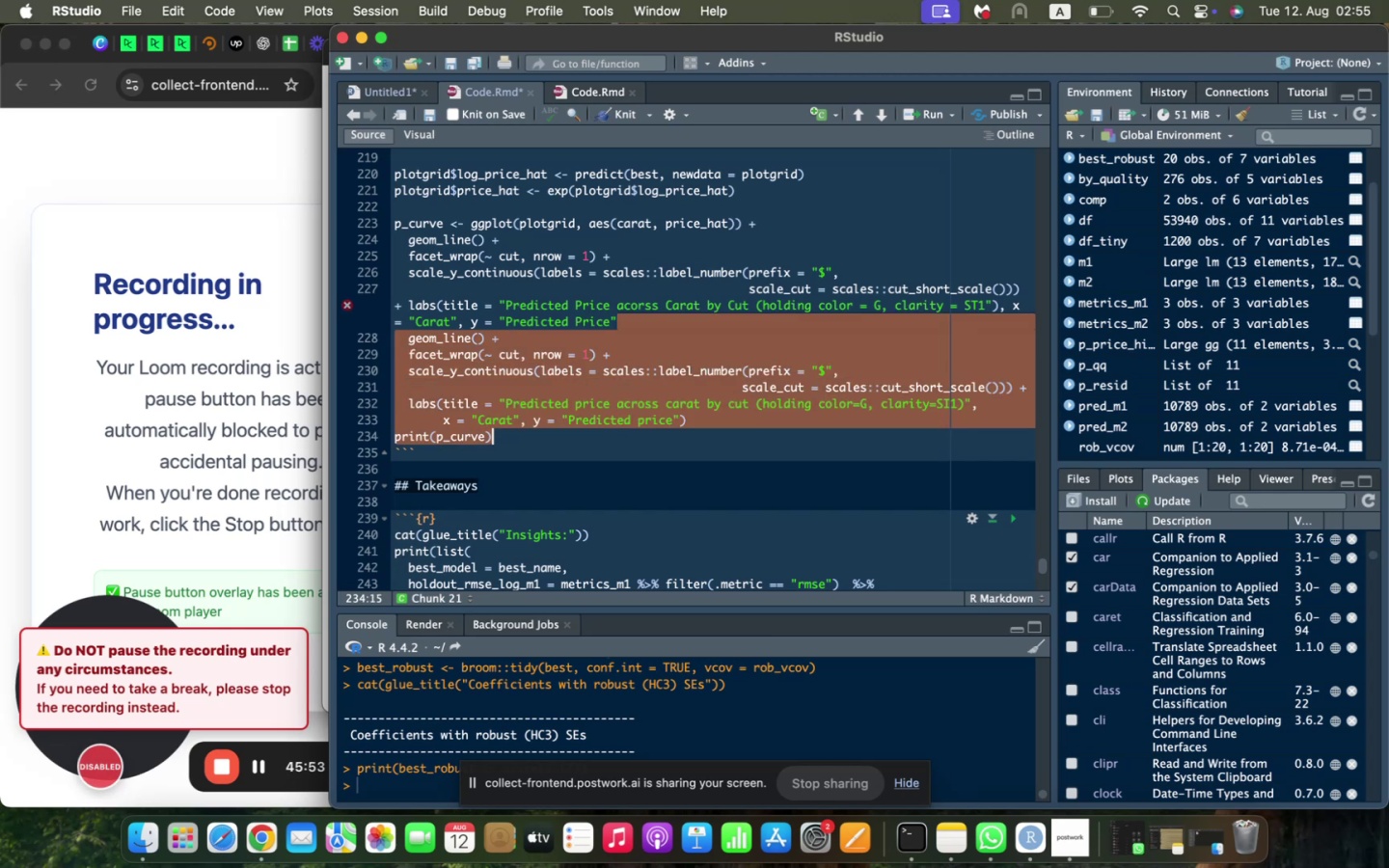 
key(Shift+ArrowLeft)
 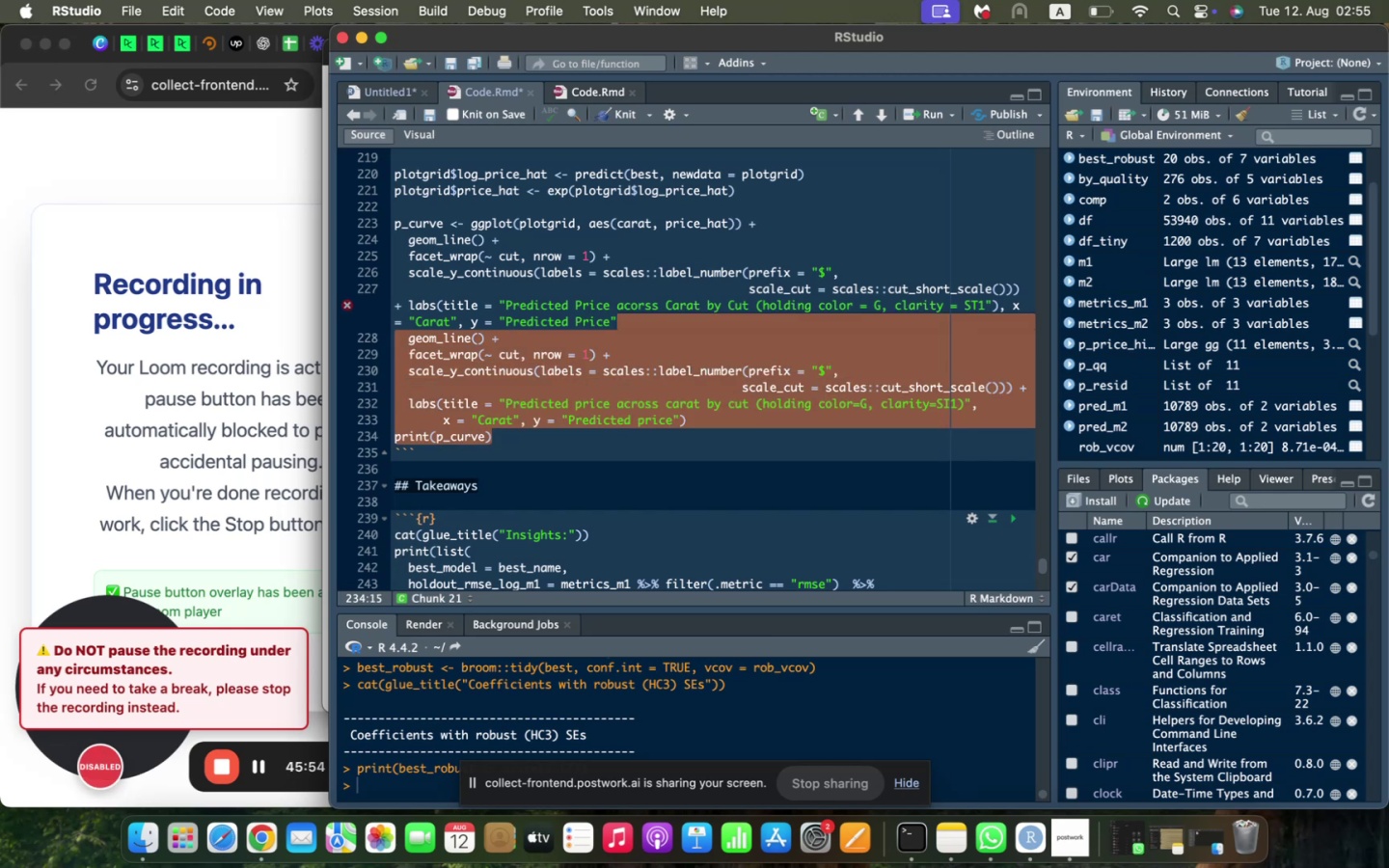 
key(Shift+ArrowLeft)
 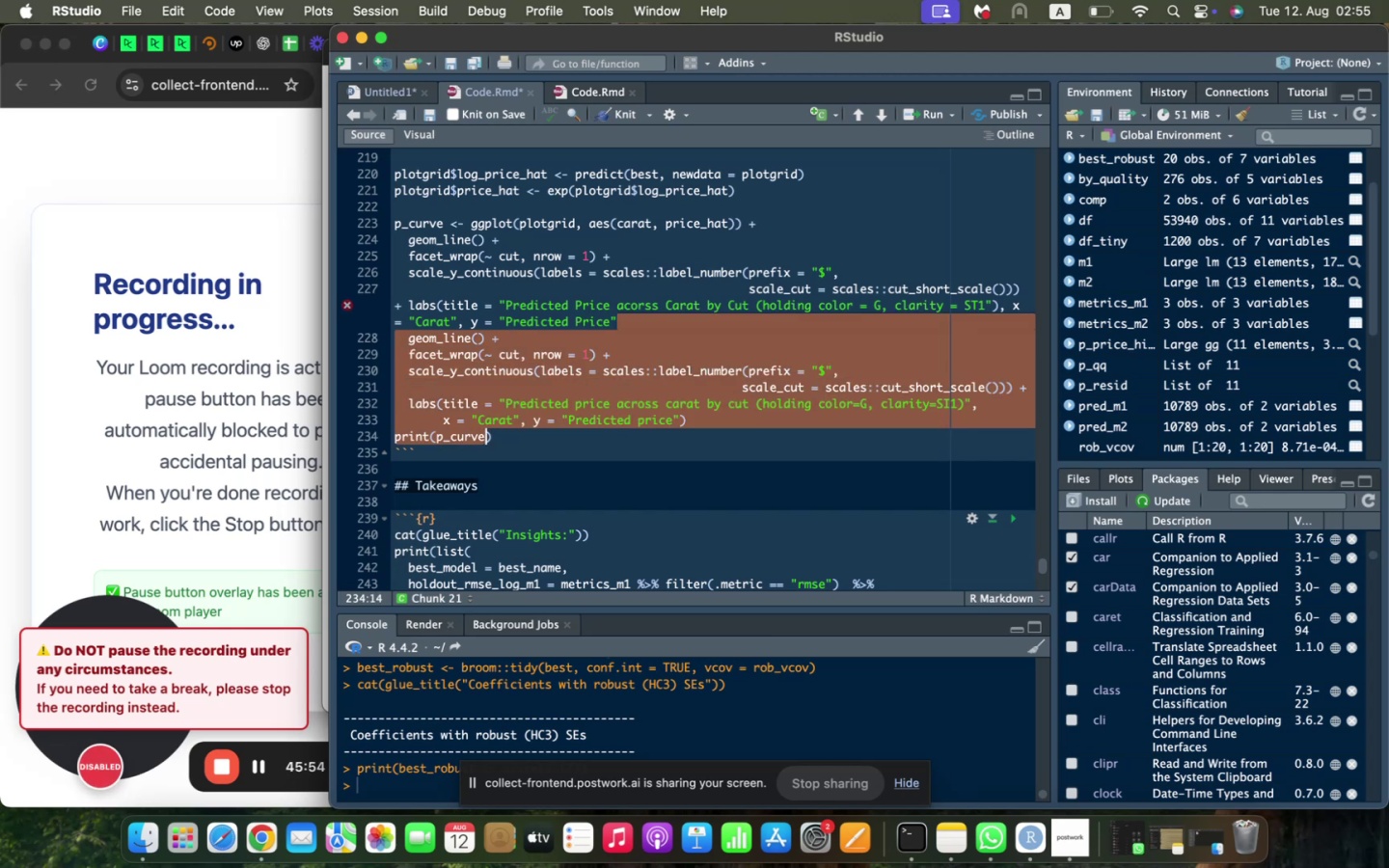 
key(Shift+ArrowLeft)
 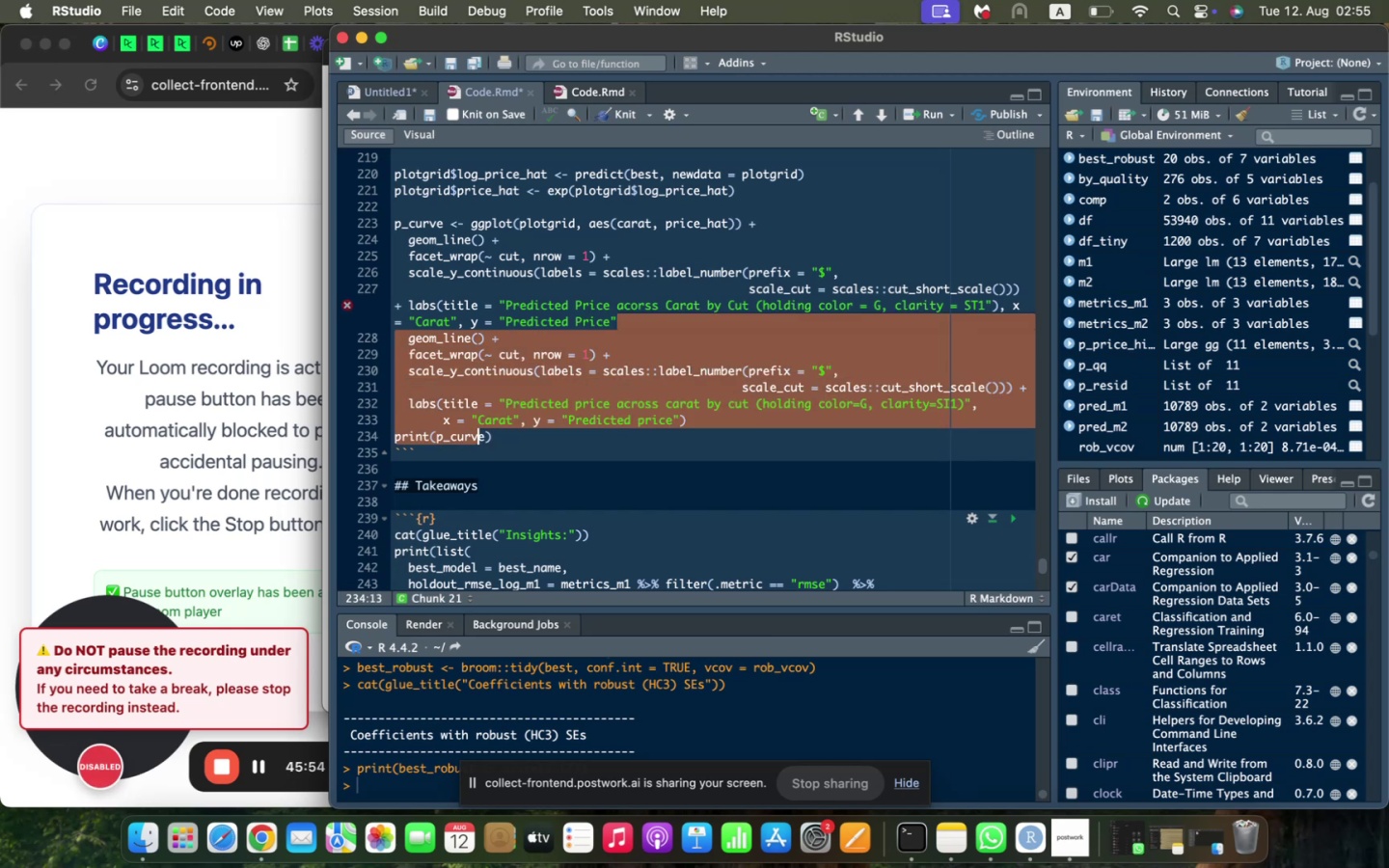 
key(Shift+ArrowLeft)
 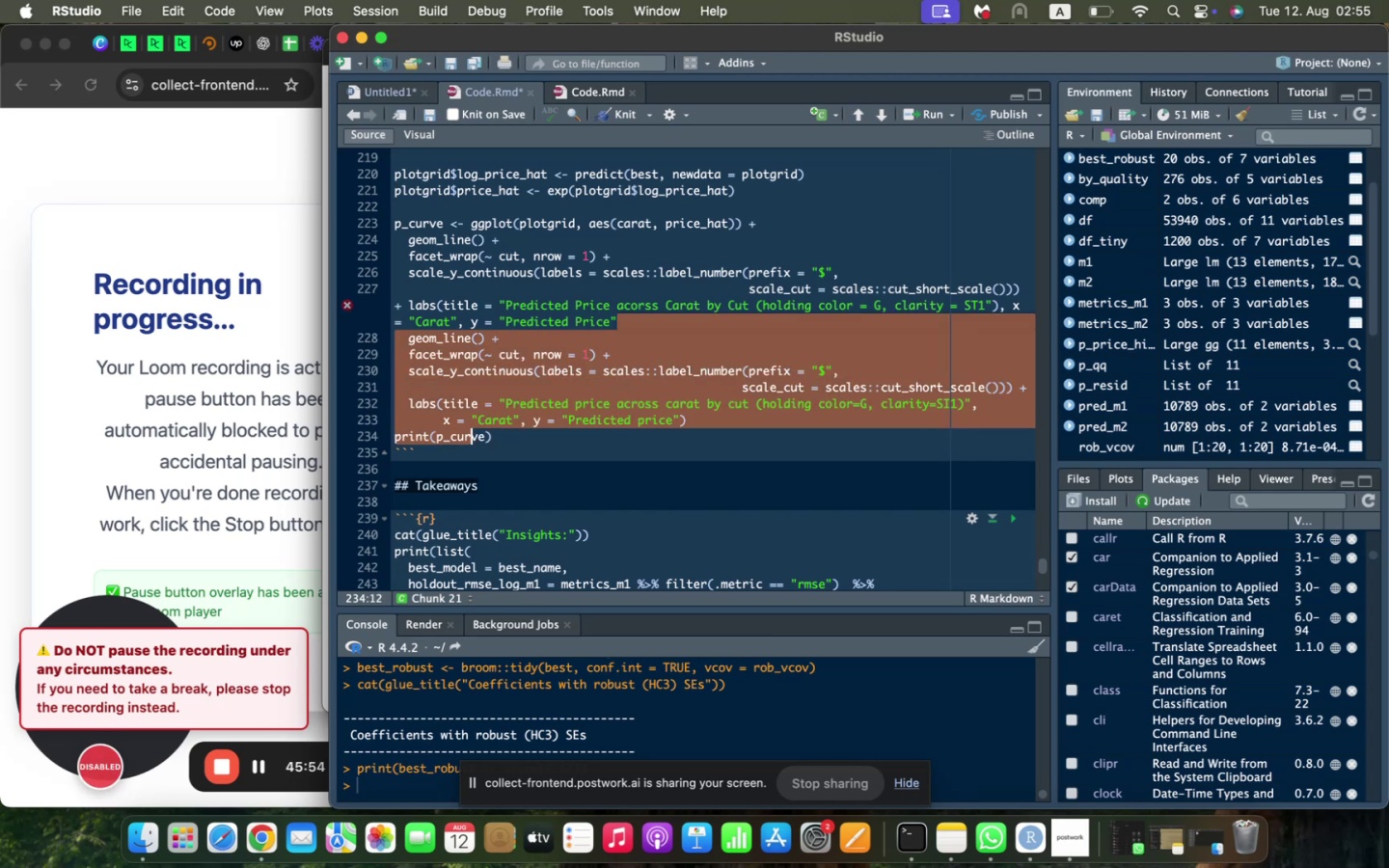 
key(Shift+ArrowLeft)
 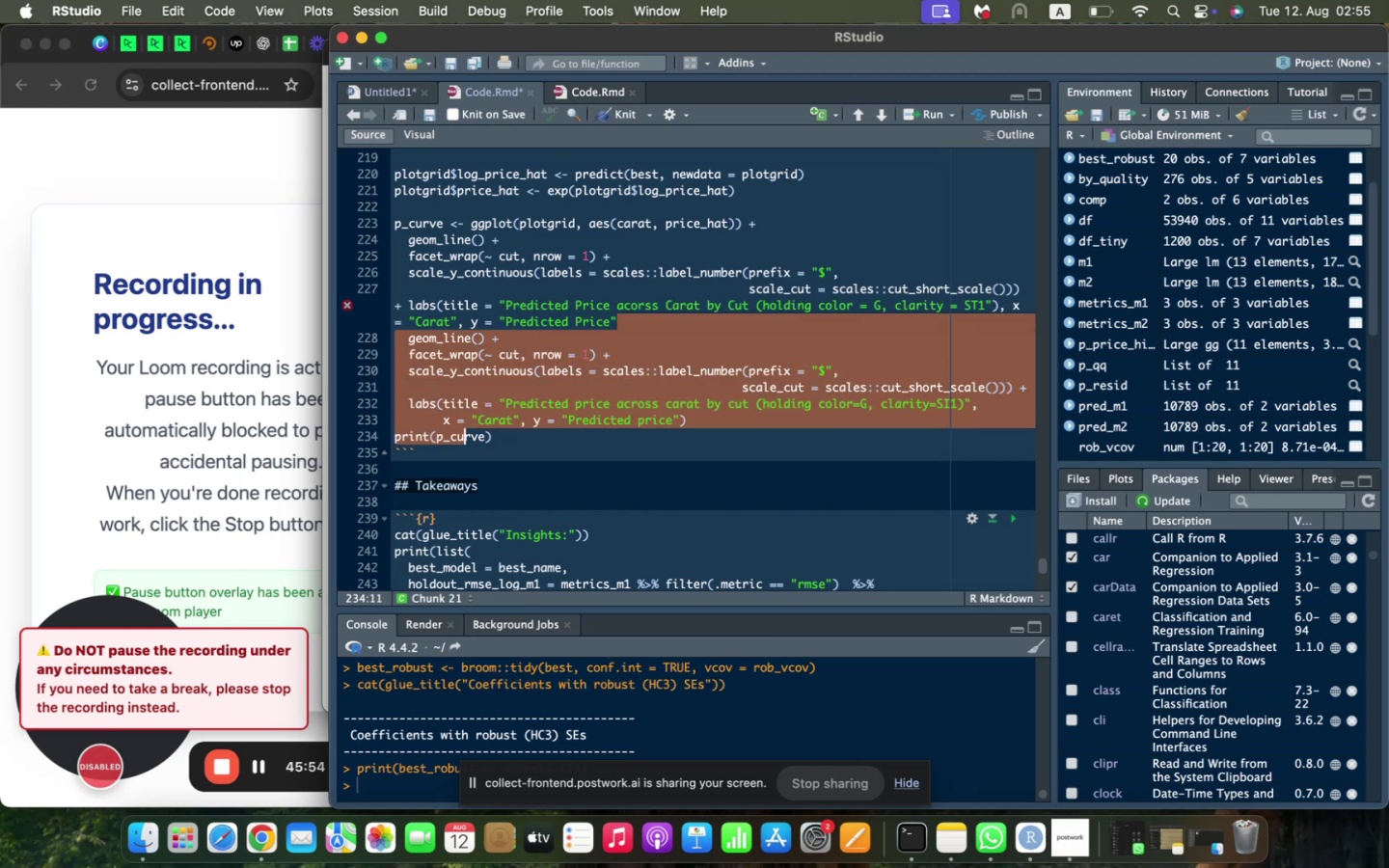 
key(Shift+ArrowLeft)
 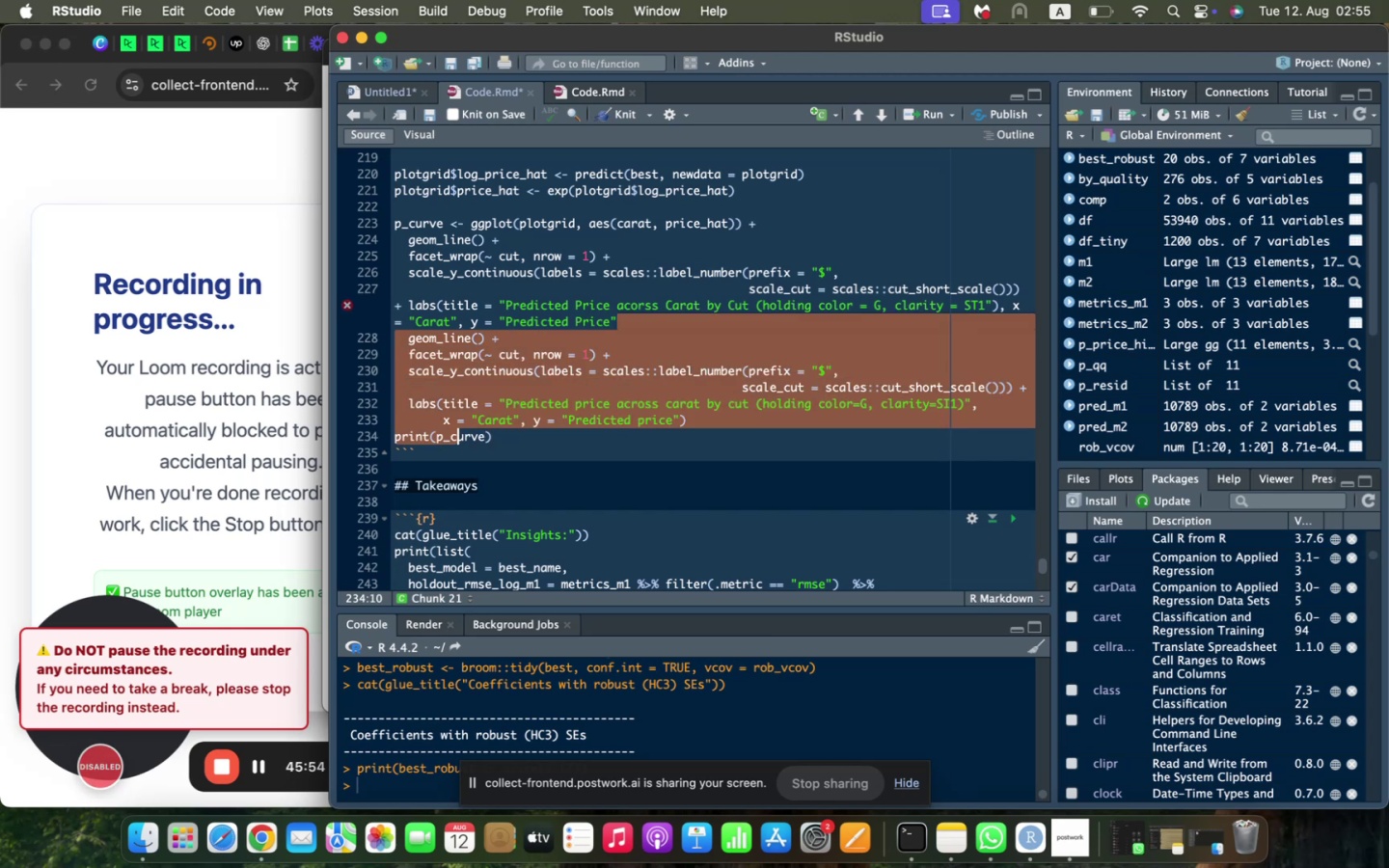 
key(Shift+ArrowLeft)
 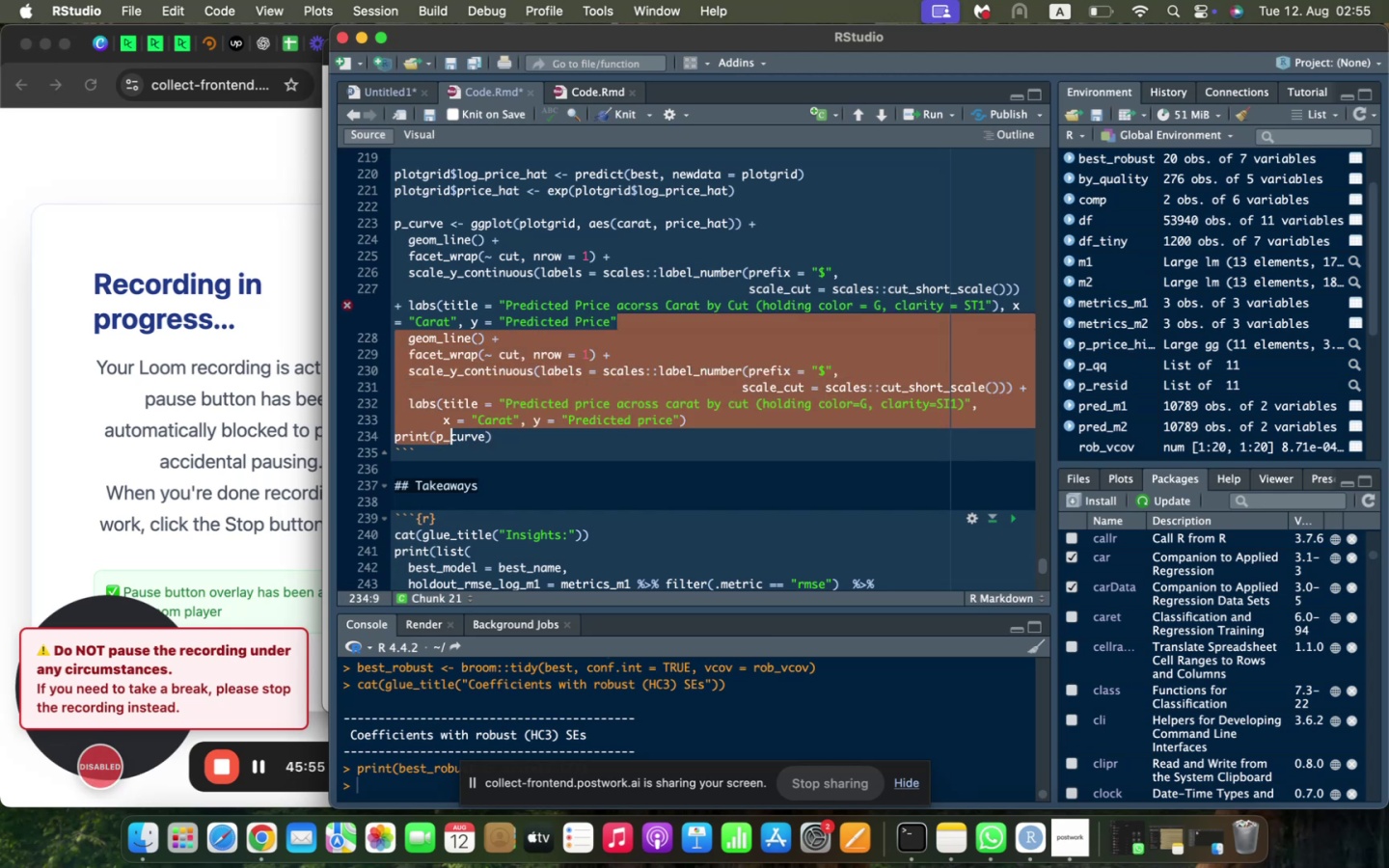 
key(Shift+ArrowLeft)
 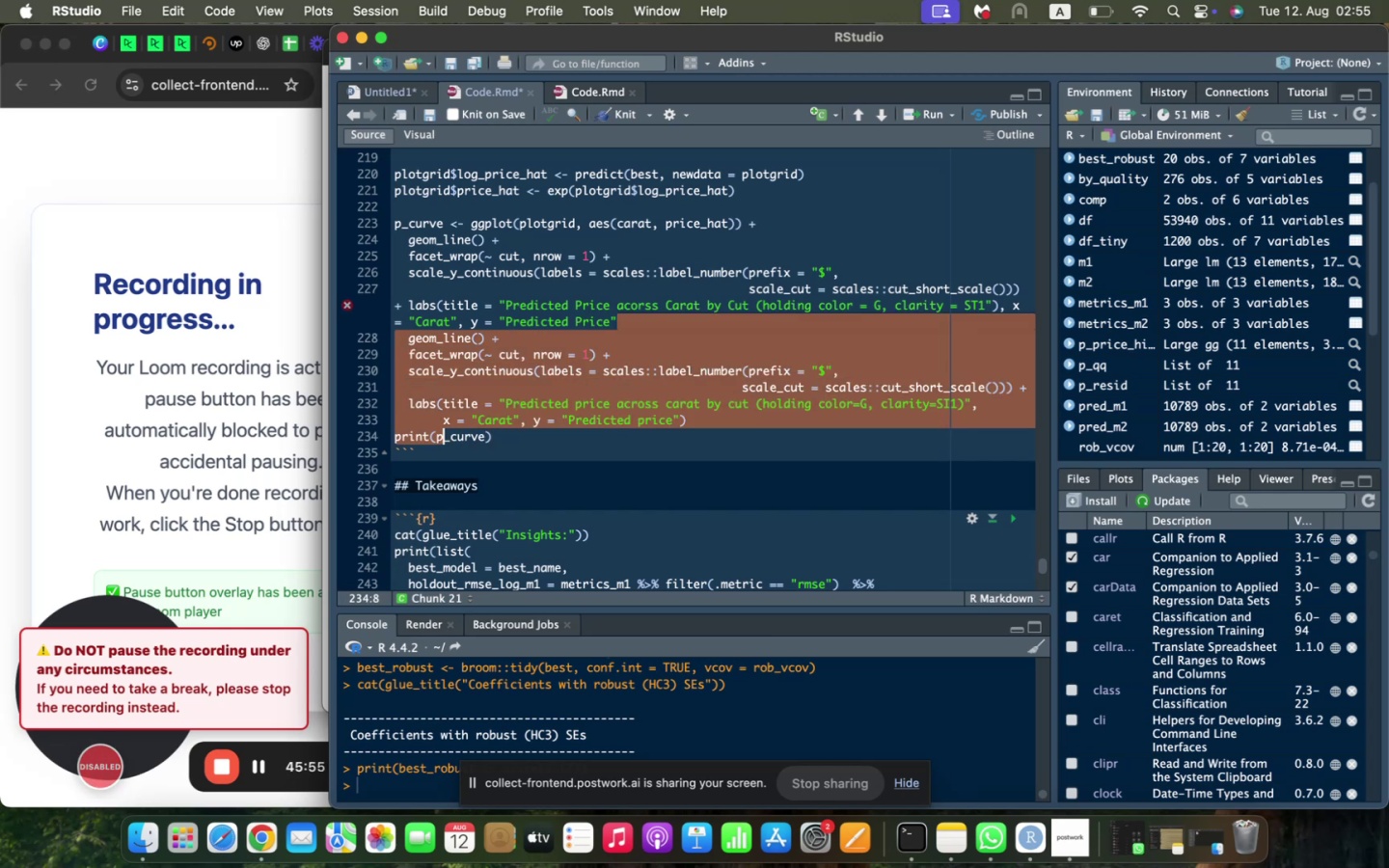 
key(Shift+ArrowLeft)
 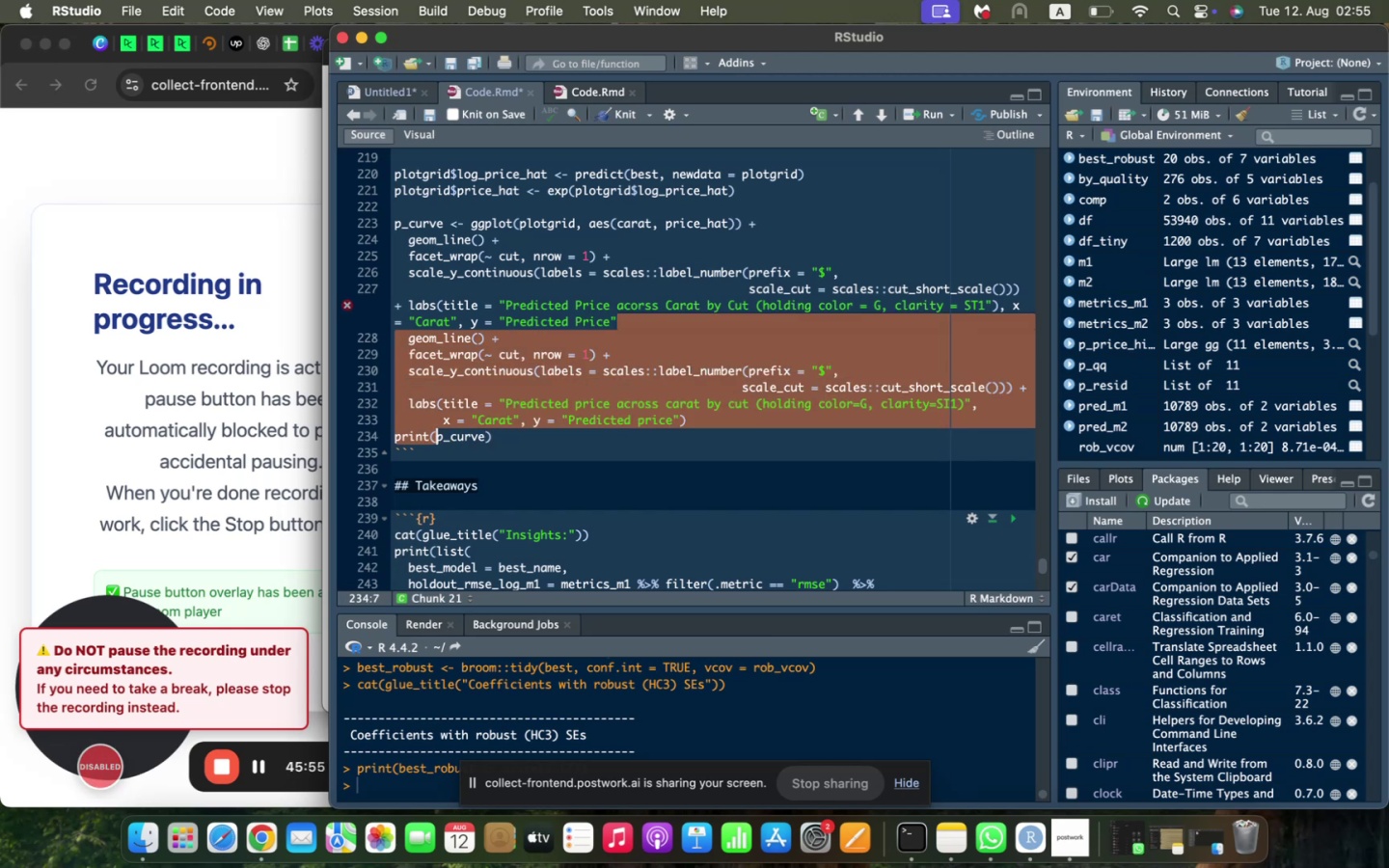 
key(Shift+ArrowLeft)
 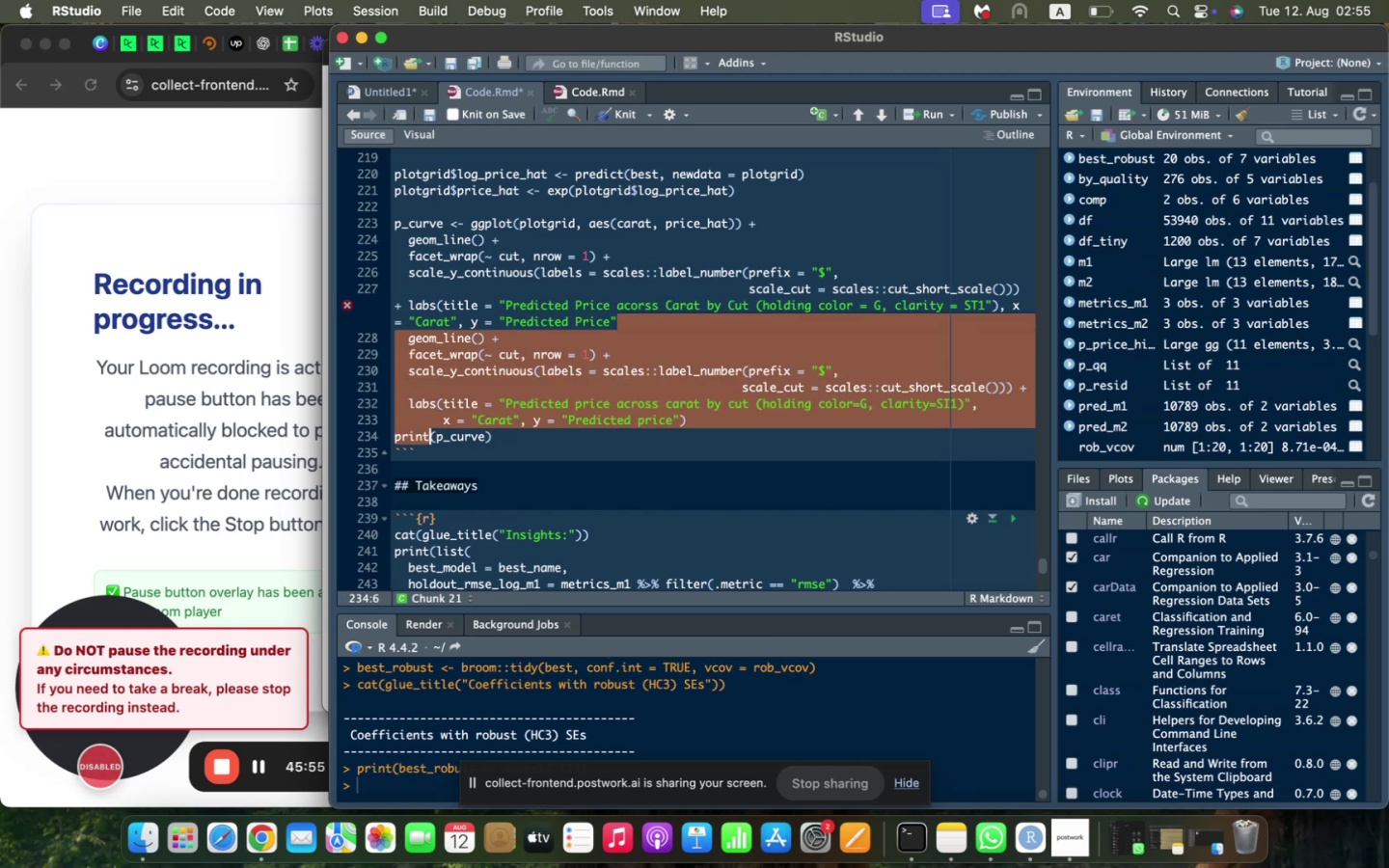 
key(Shift+ArrowLeft)
 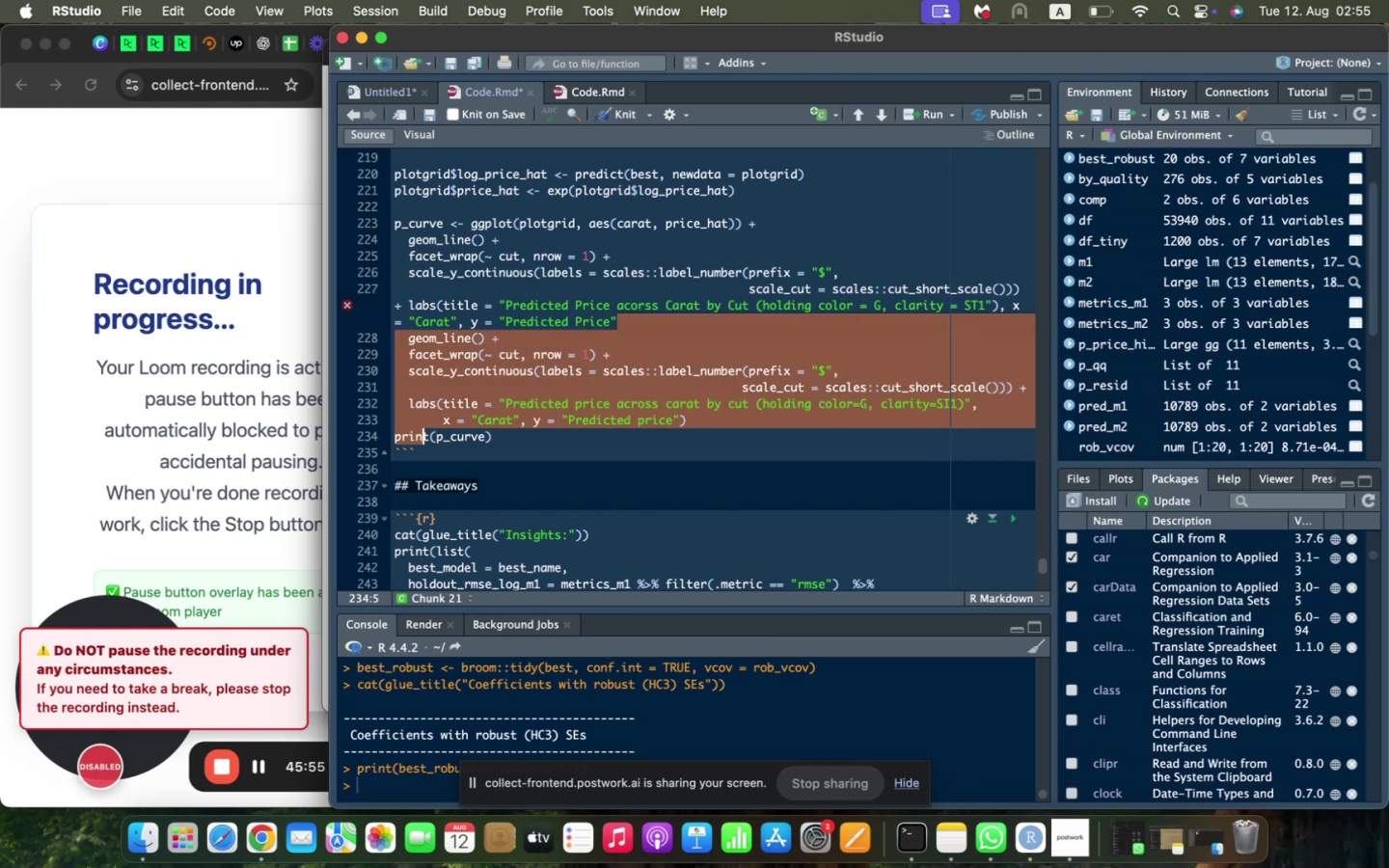 
key(Shift+ArrowLeft)
 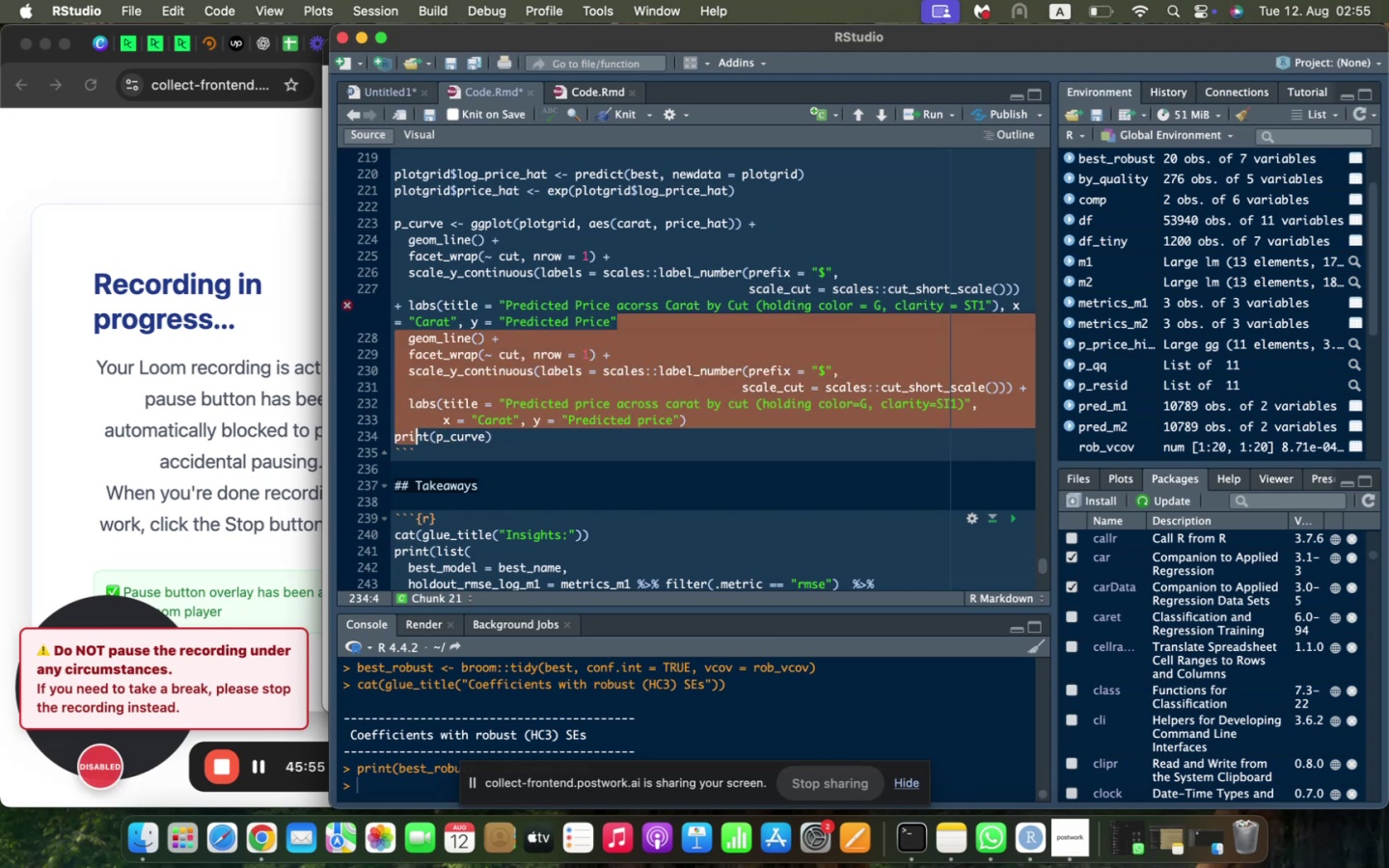 
key(Shift+ArrowLeft)
 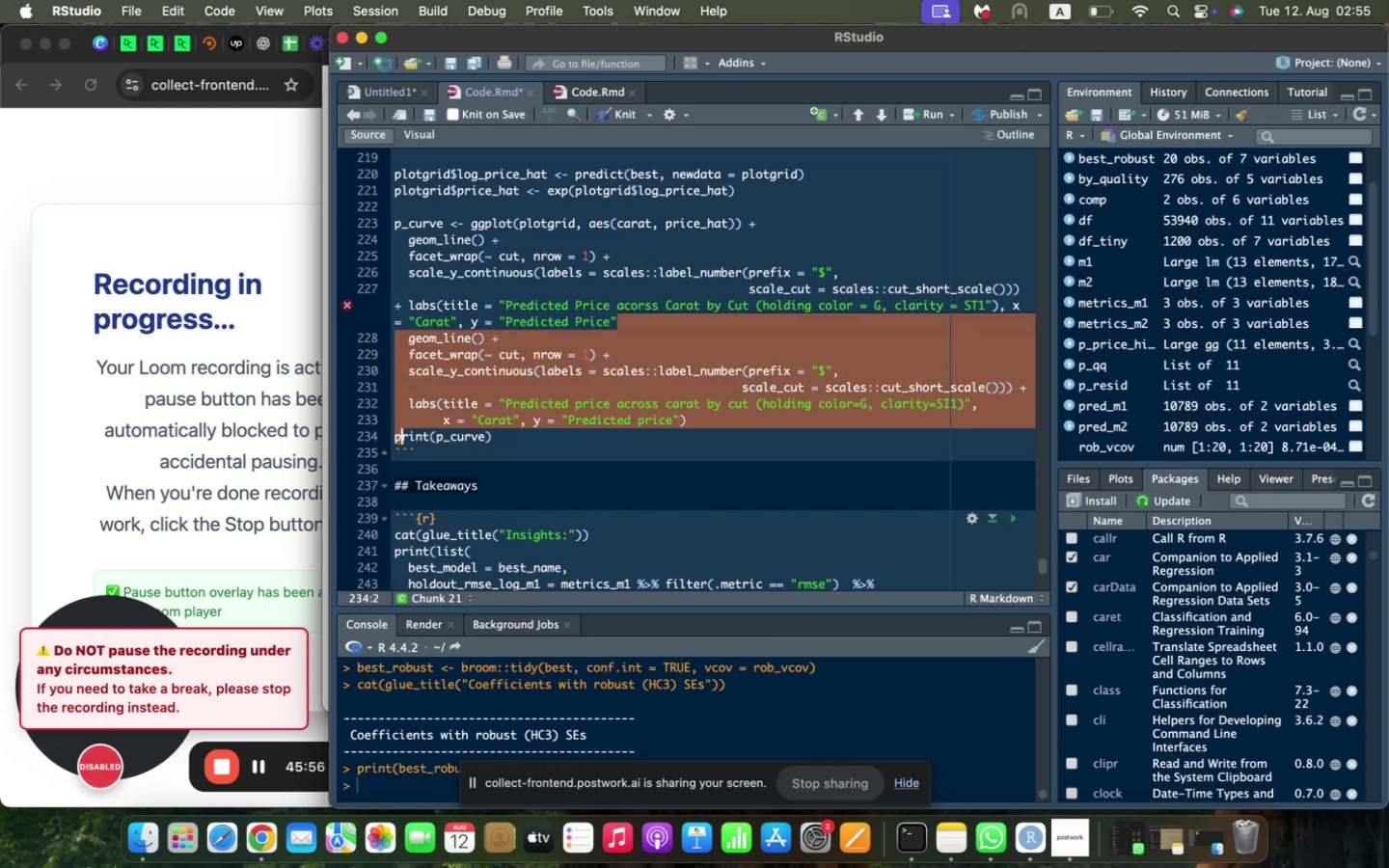 
key(Shift+ArrowLeft)
 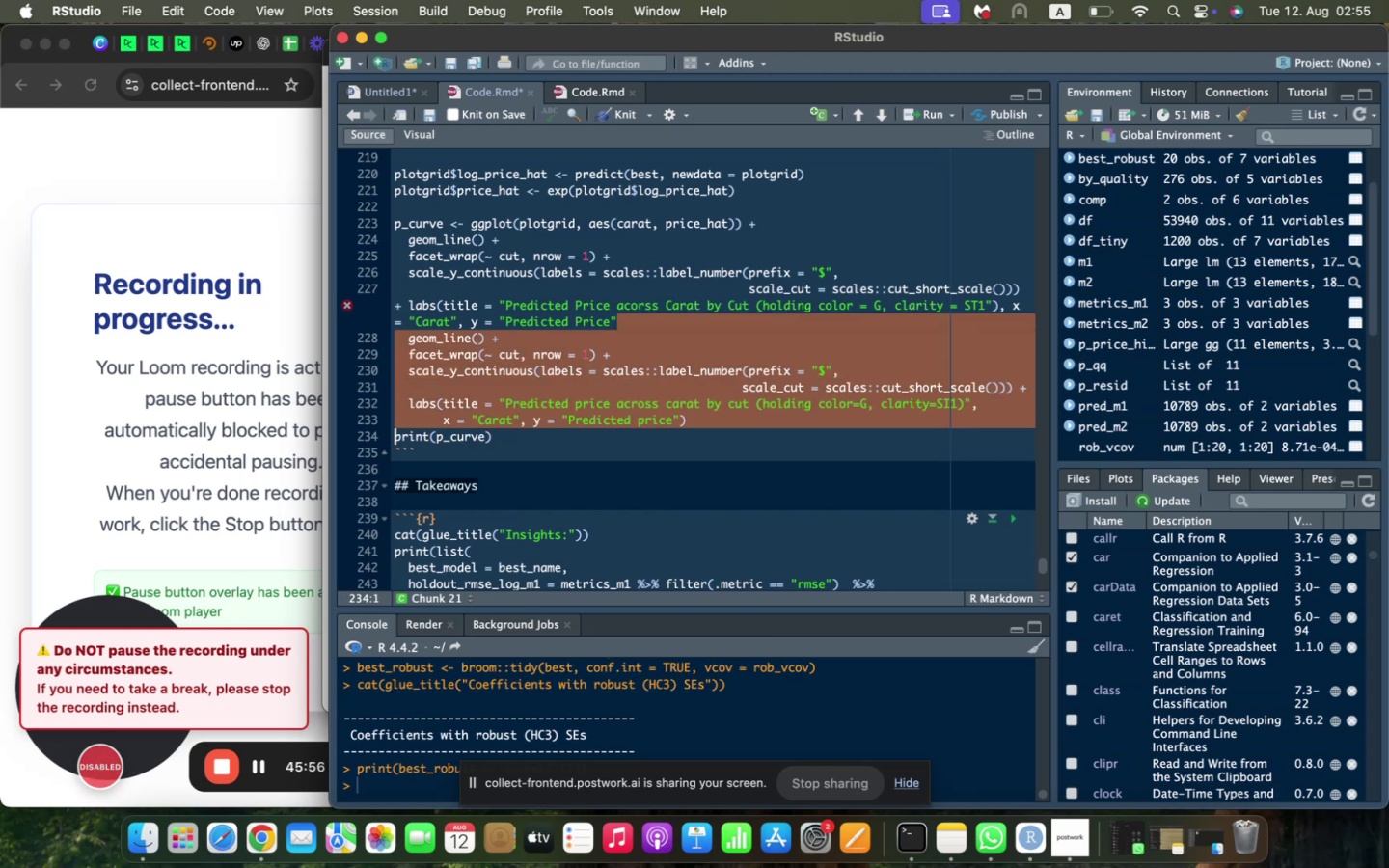 
key(Backspace)
 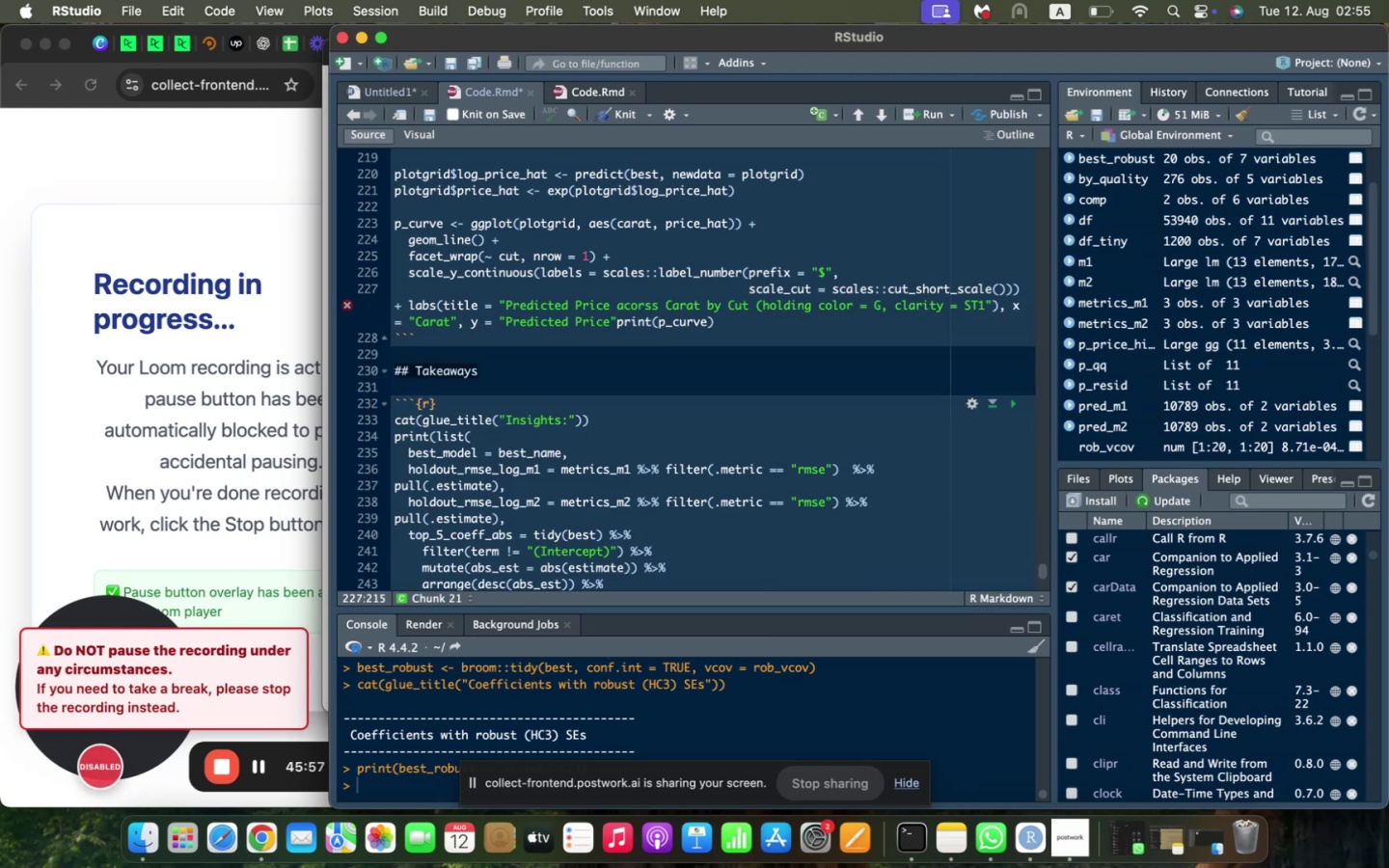 
key(Enter)
 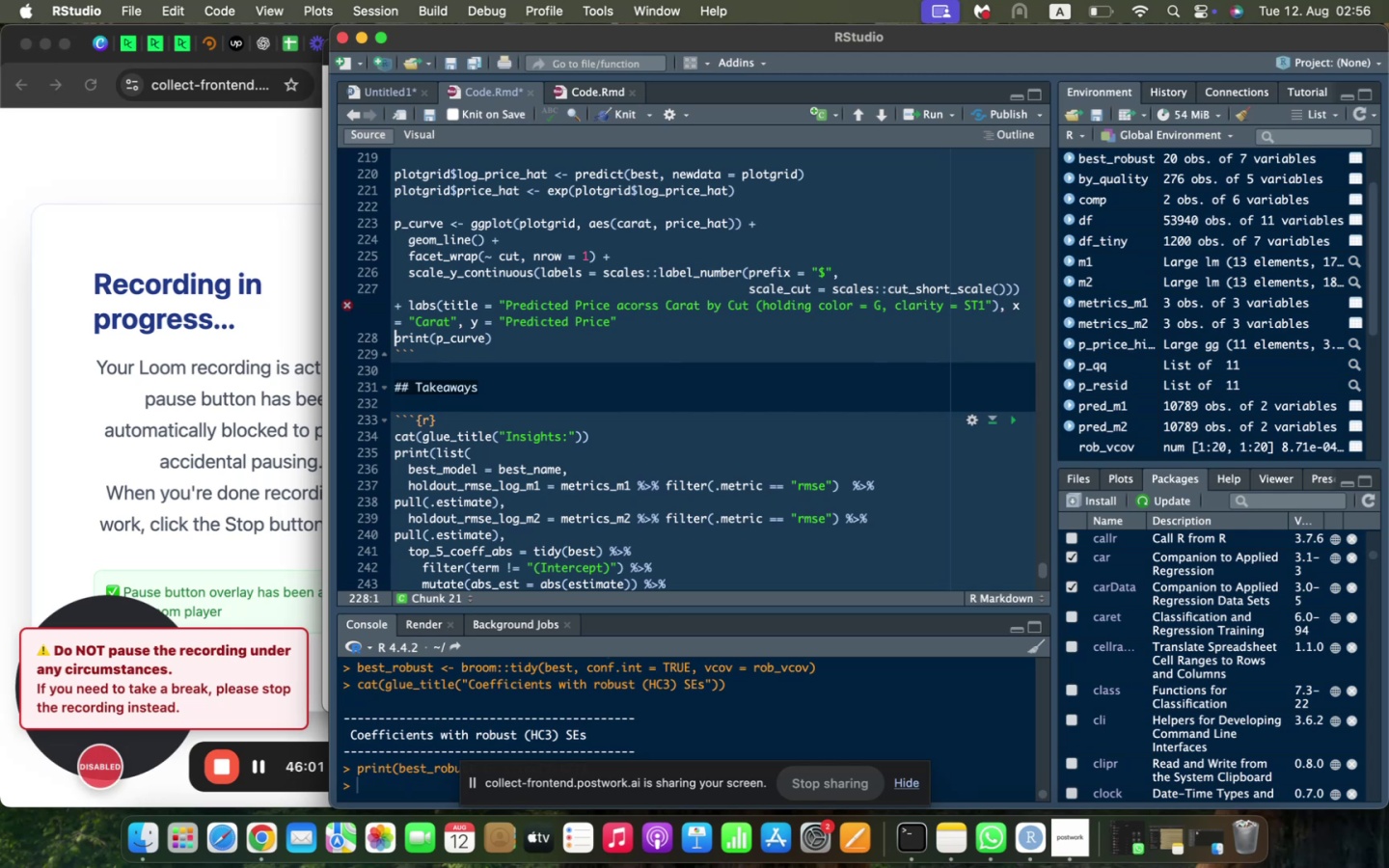 
key(Enter)
 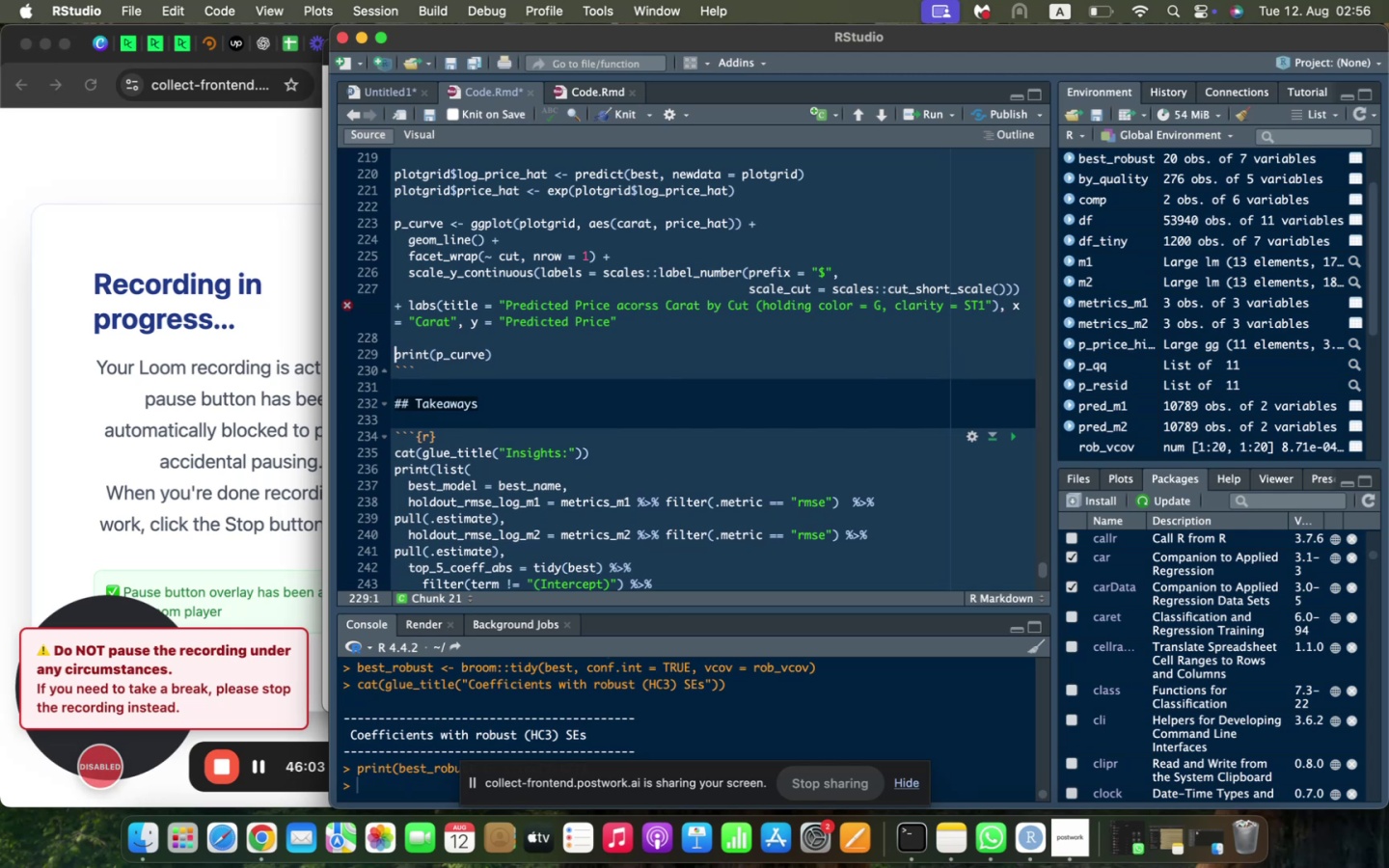 
key(ArrowUp)
 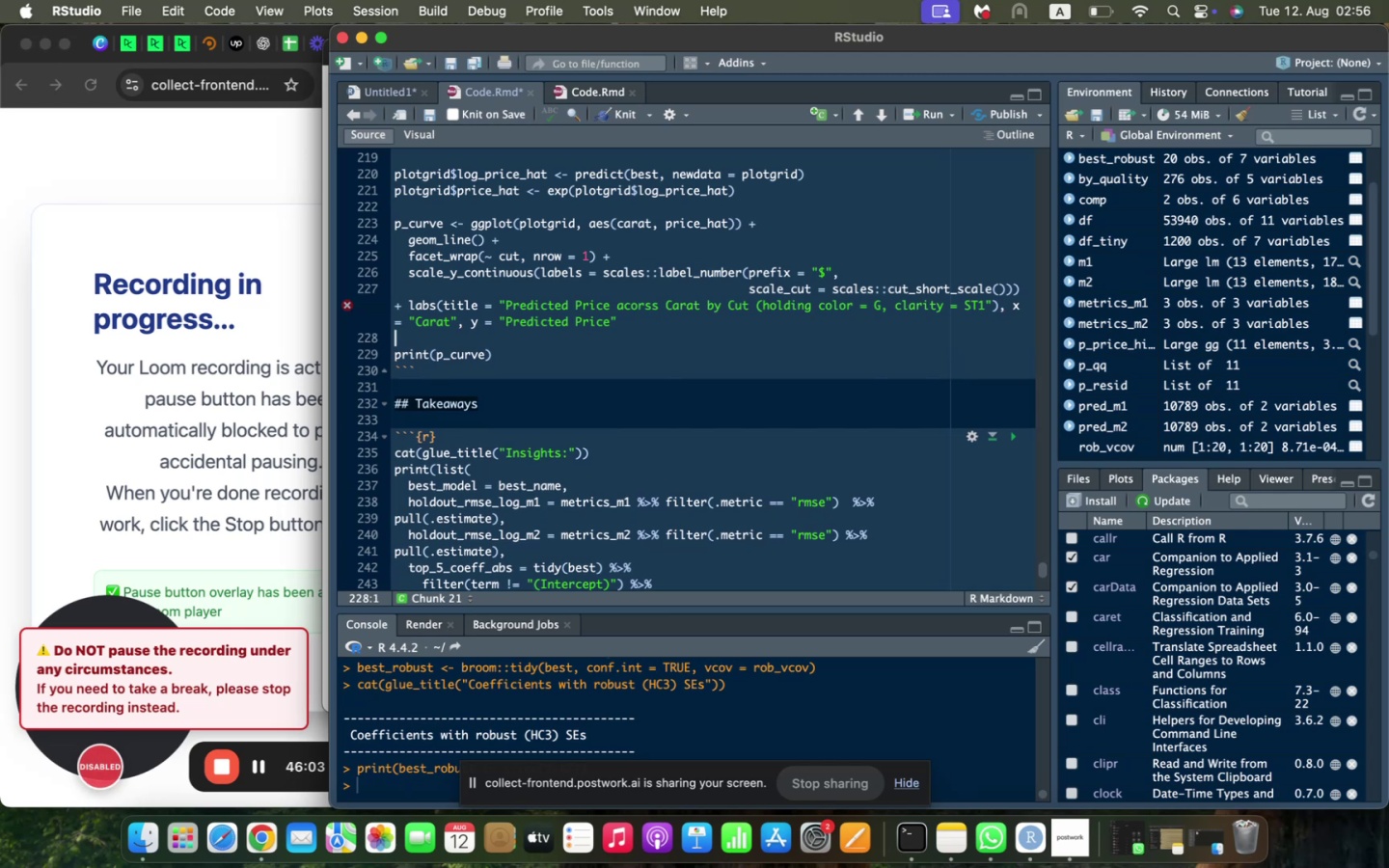 
type(pf)
key(Backspace)
type(rint(p_curs)
key(Backspace)
type(ve)
 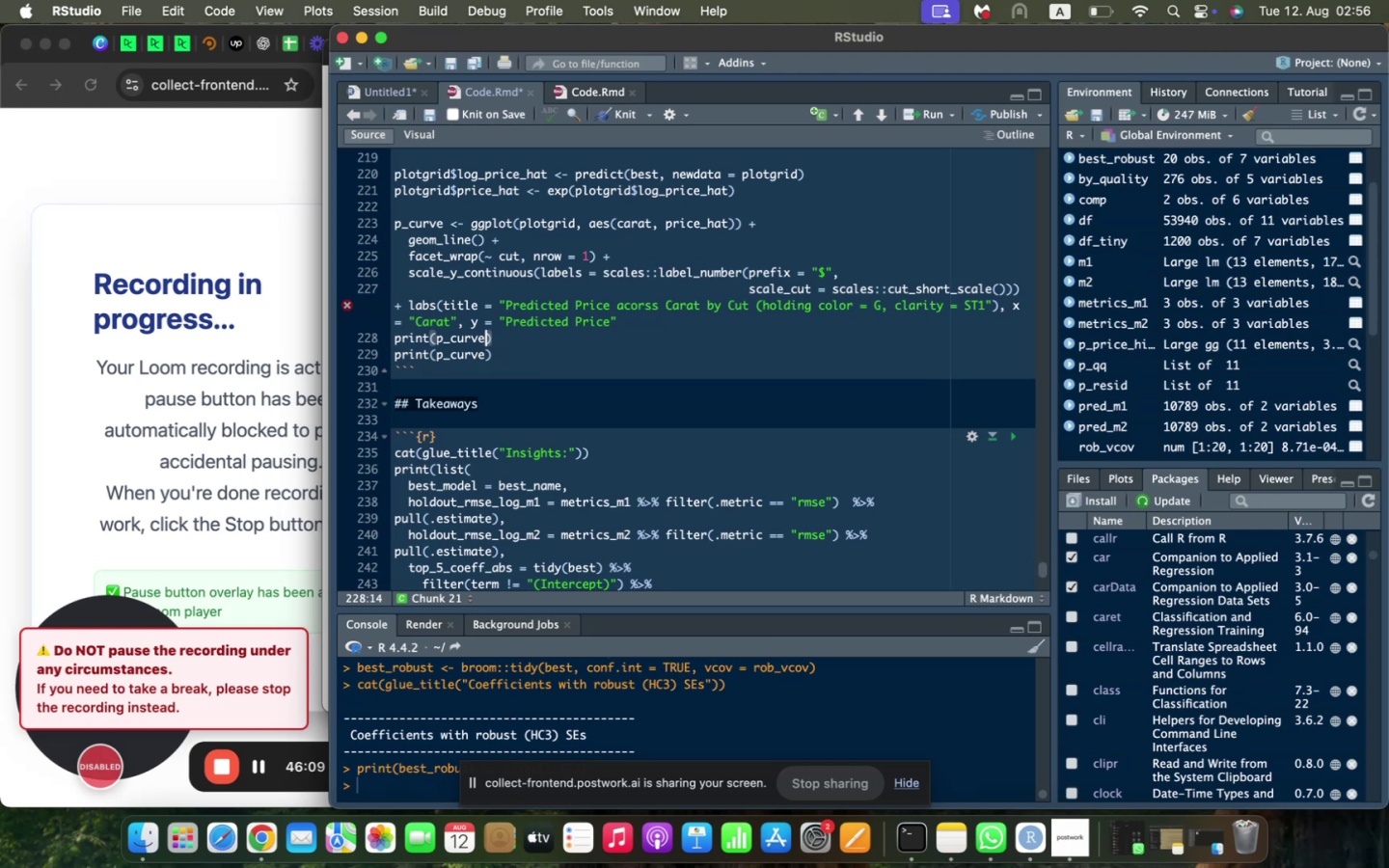 
key(ArrowRight)
 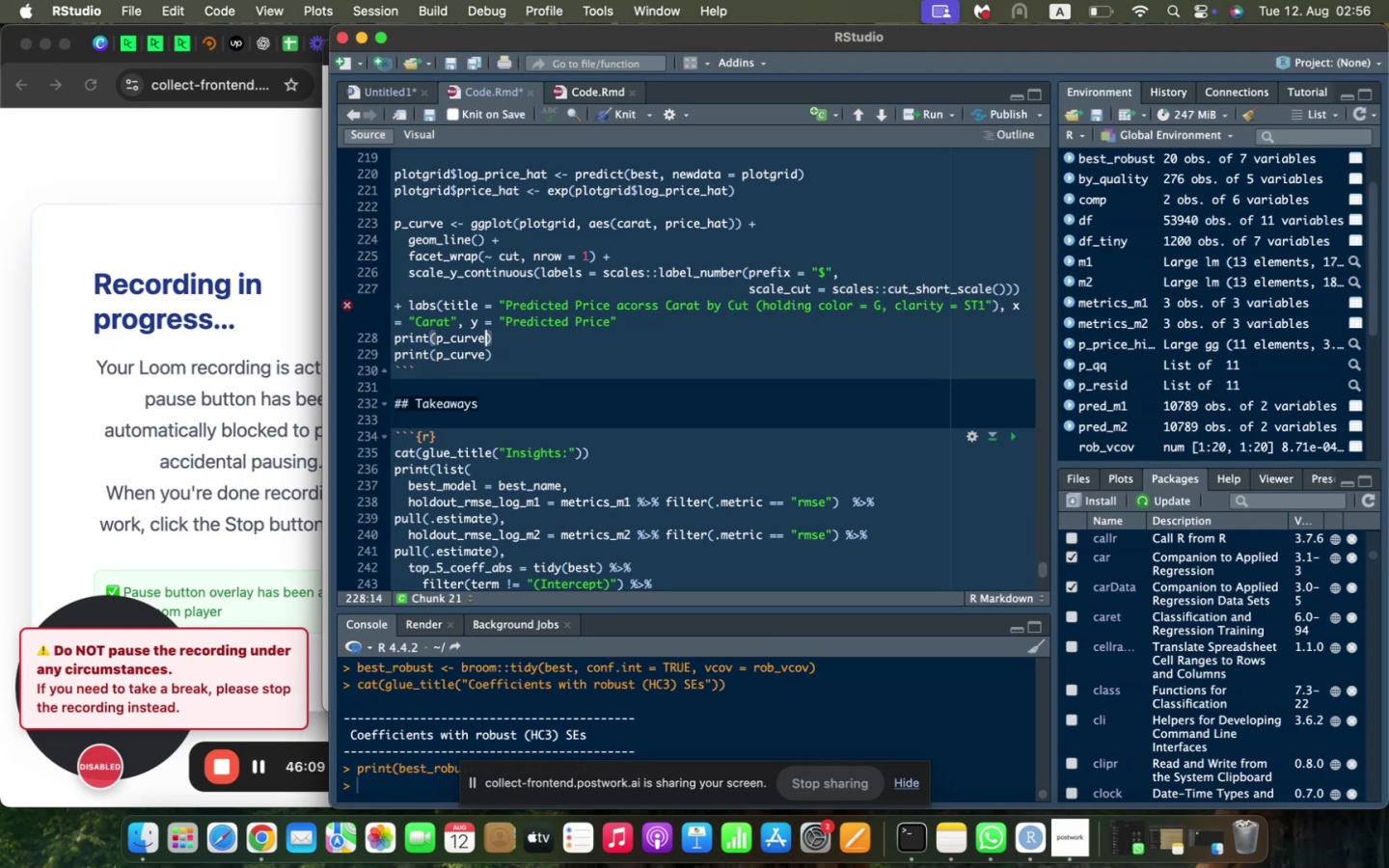 
key(Shift+ArrowDown)
 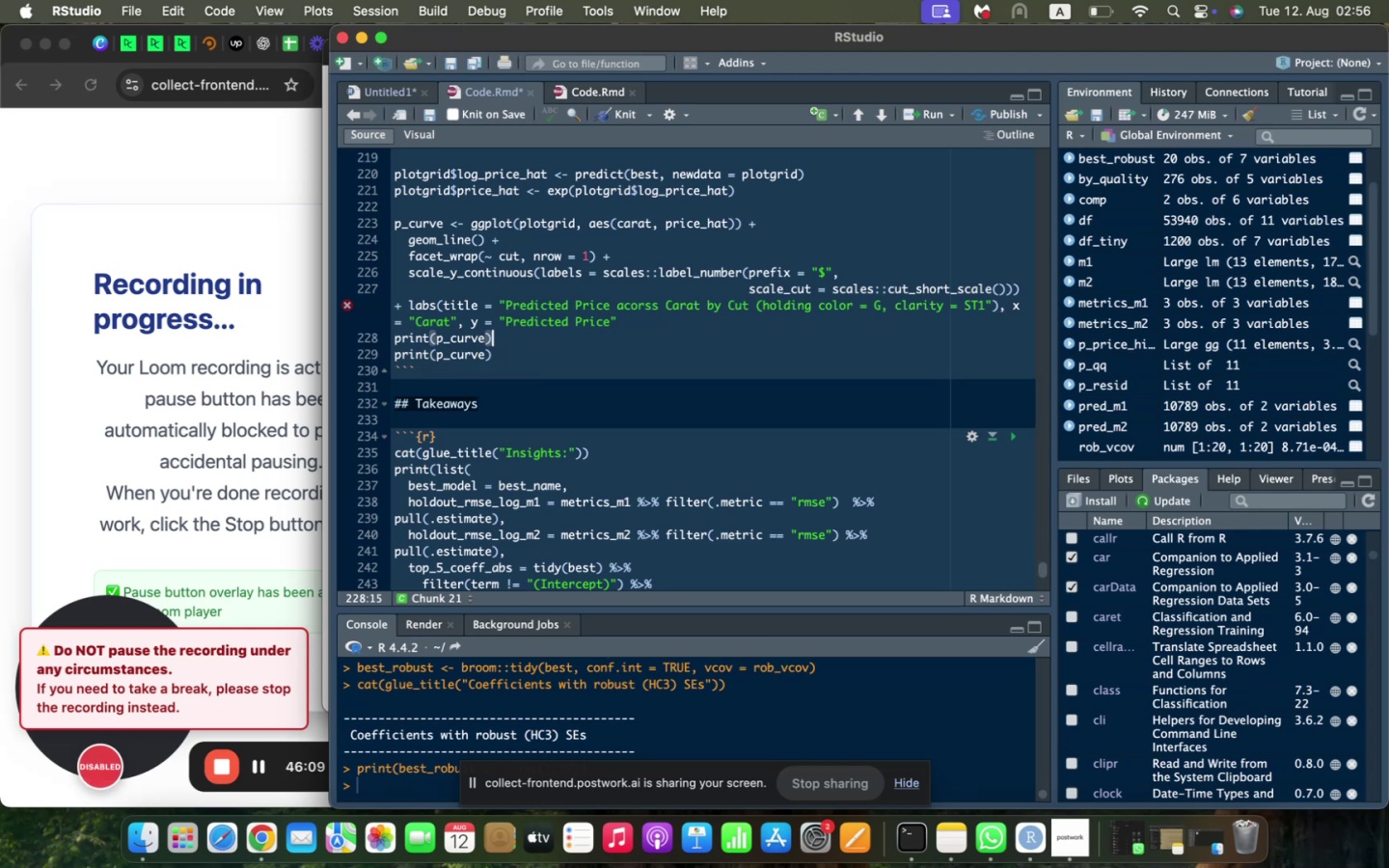 
key(Shift+ArrowDown)
 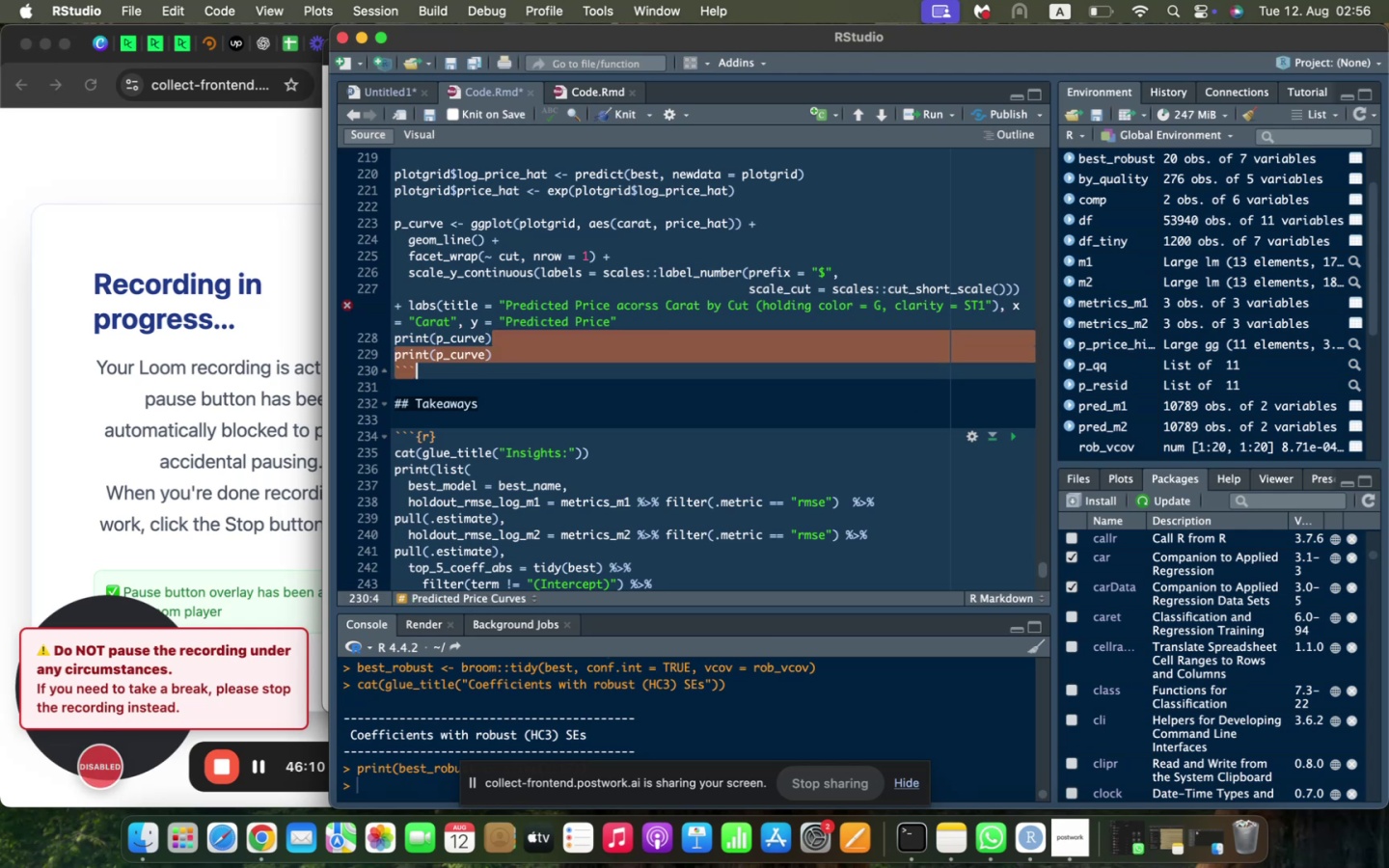 
key(Shift+ArrowUp)
 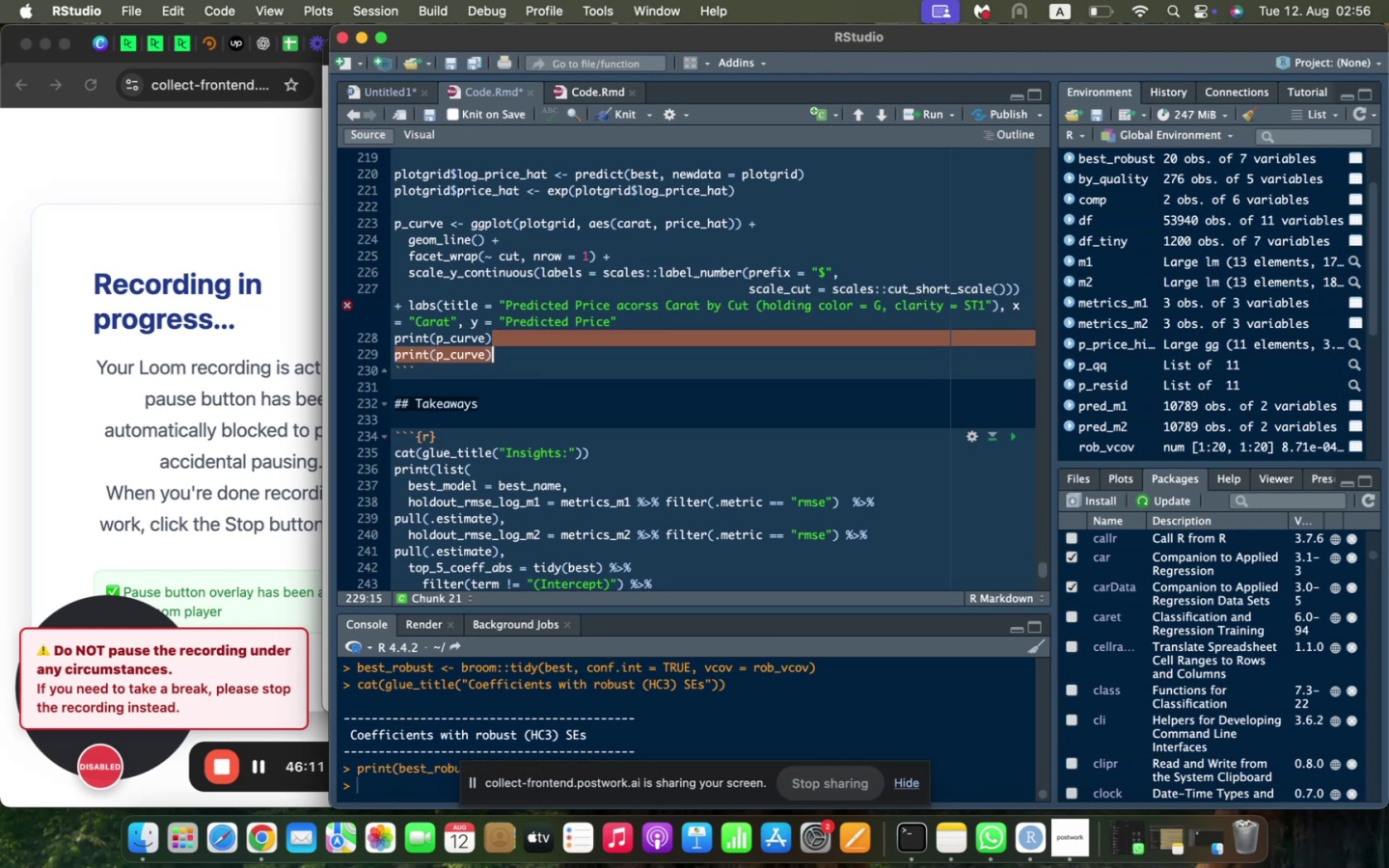 
key(Backspace)
 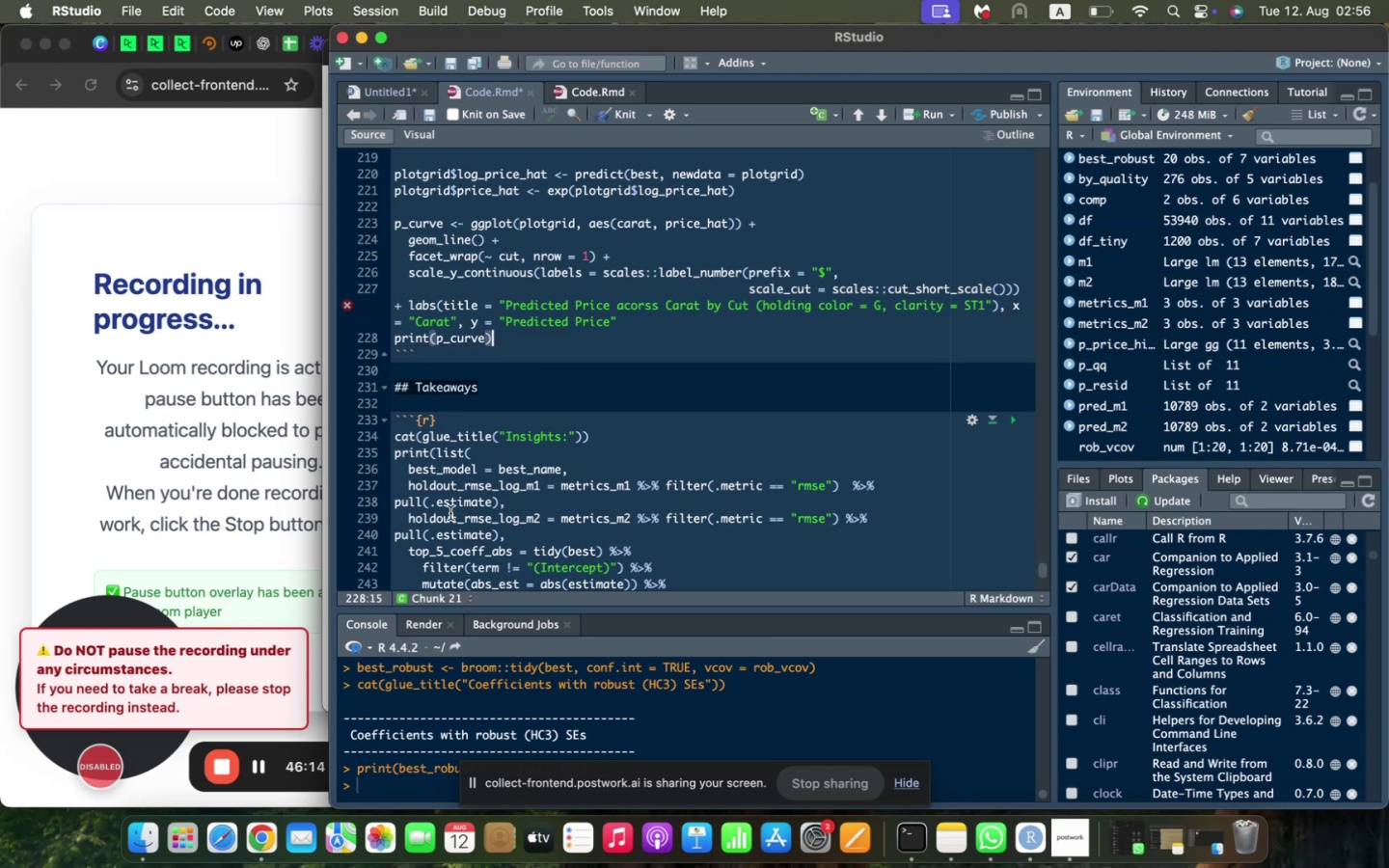 
scroll: coordinate [519, 394], scroll_direction: down, amount: 1.0
 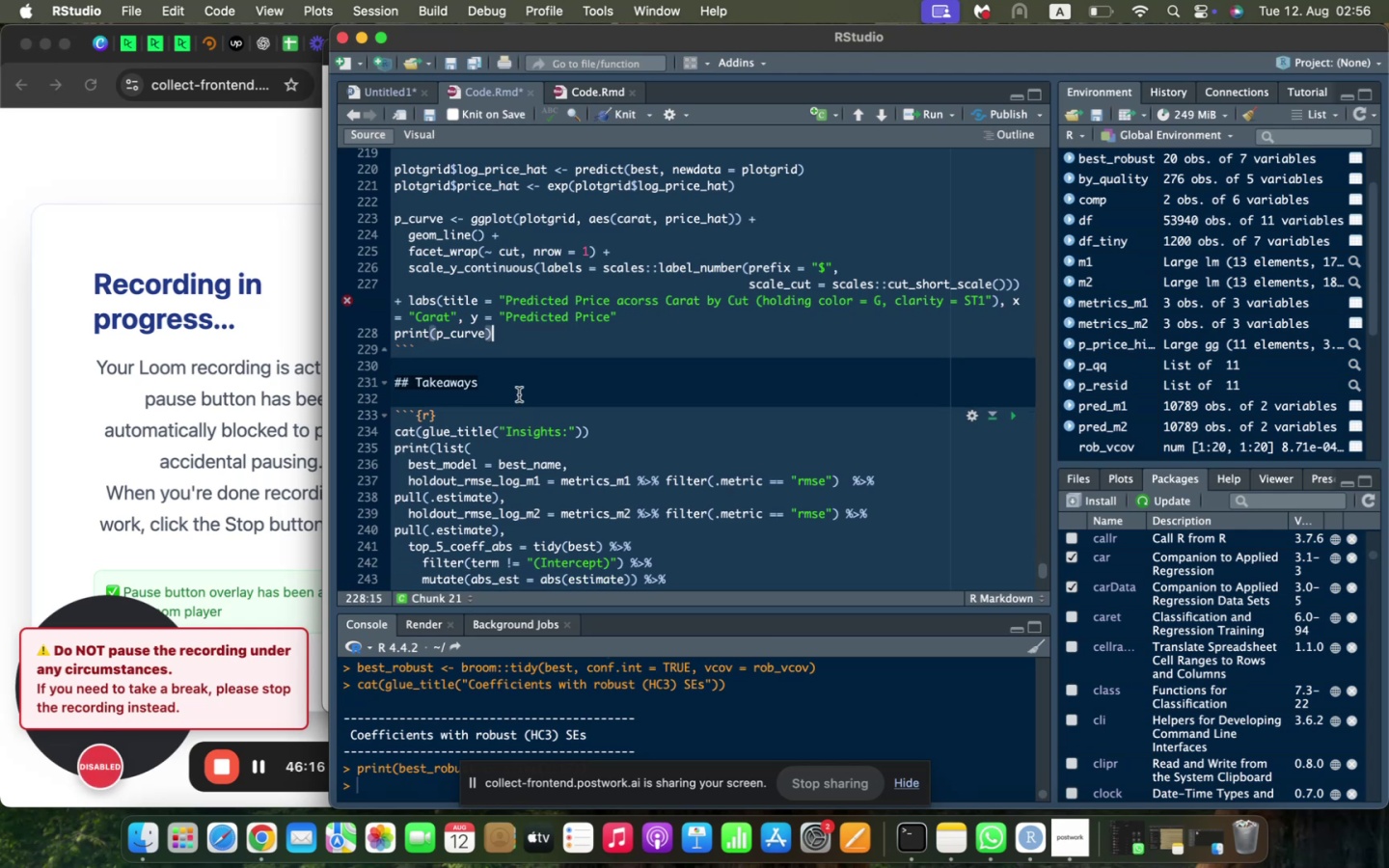 
scroll: coordinate [519, 394], scroll_direction: up, amount: 1.0
 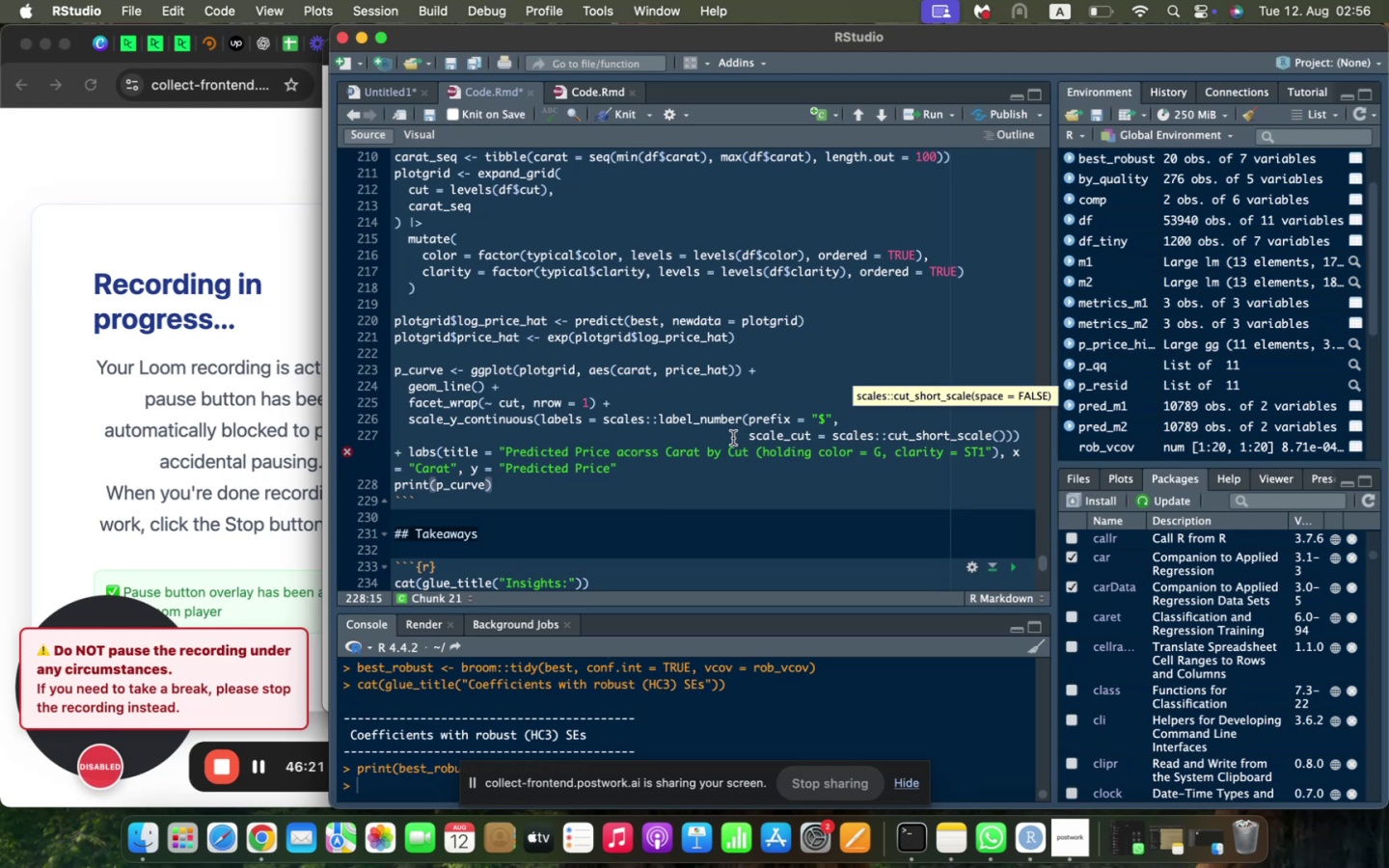 
wait(9.89)
 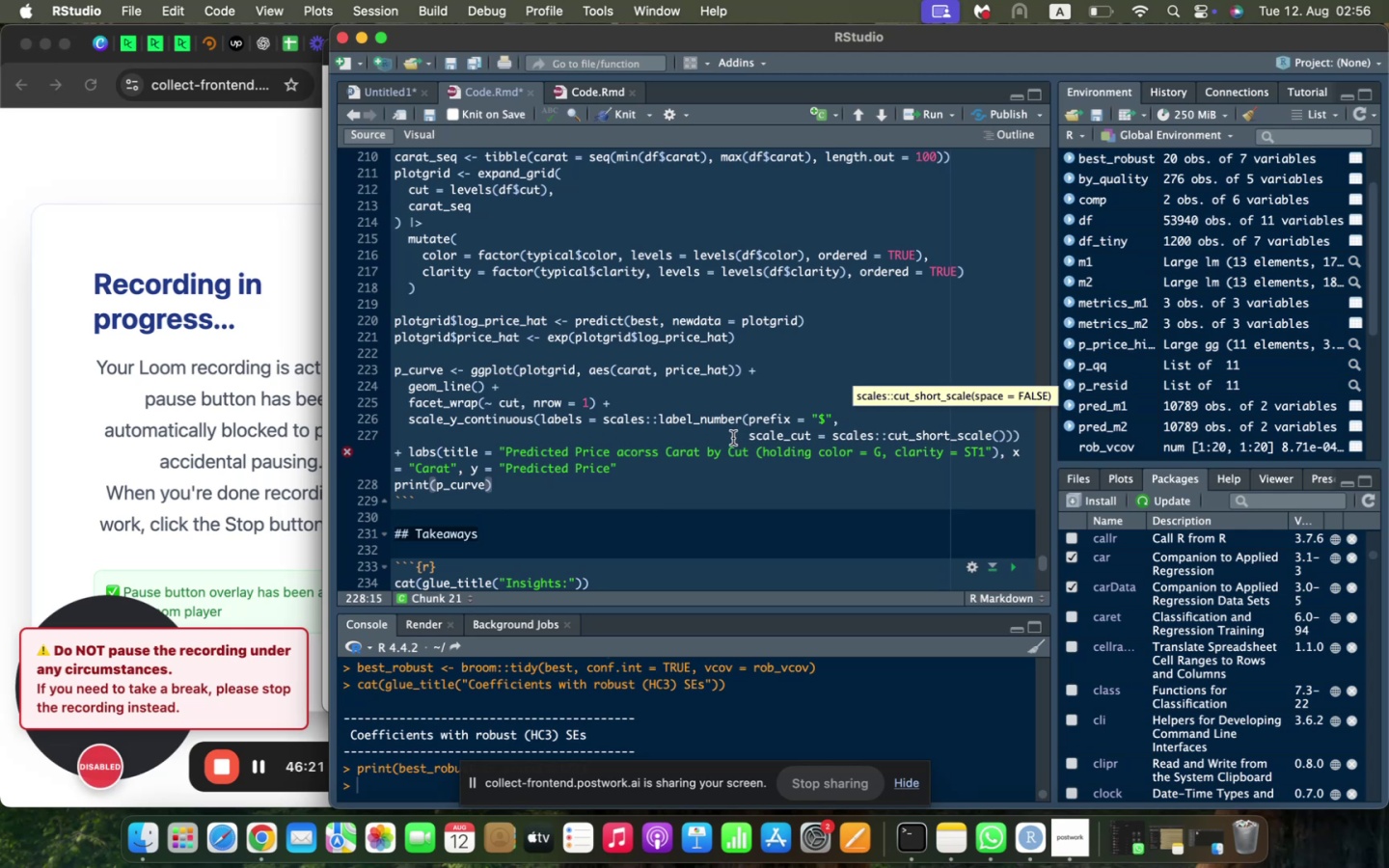 
mouse_move([356, 445])
 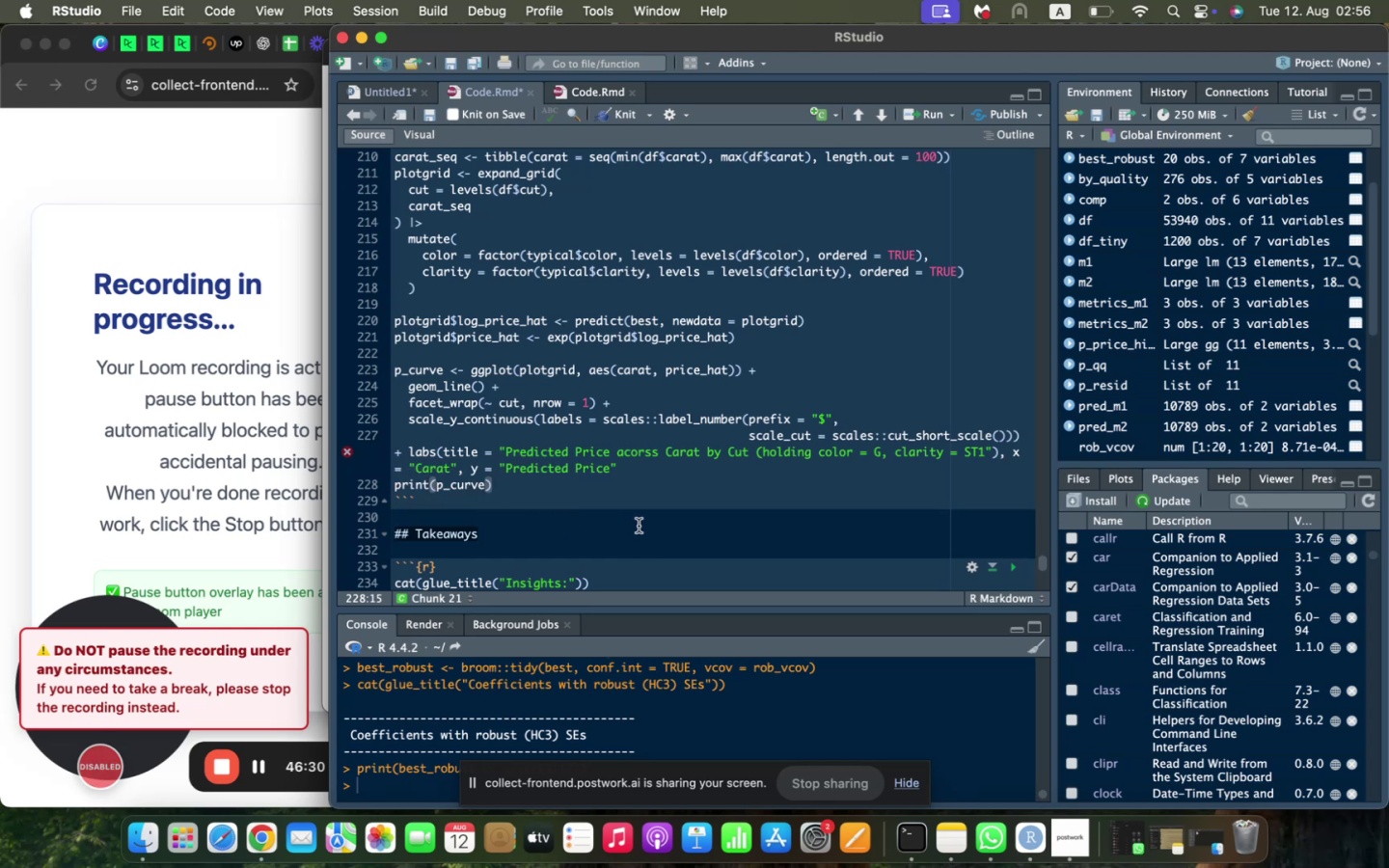 
left_click([634, 471])
 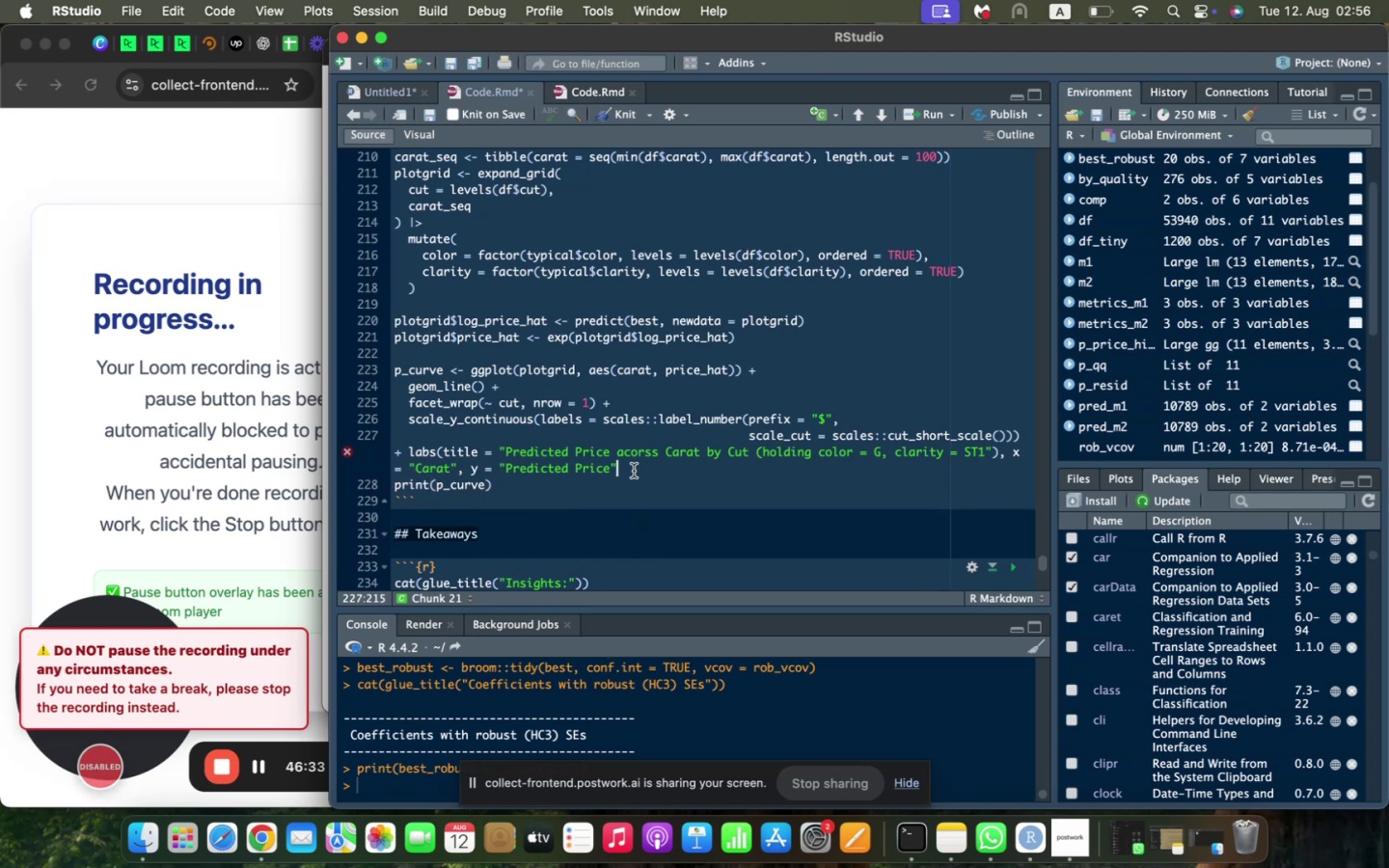 
key(Shift+0)
 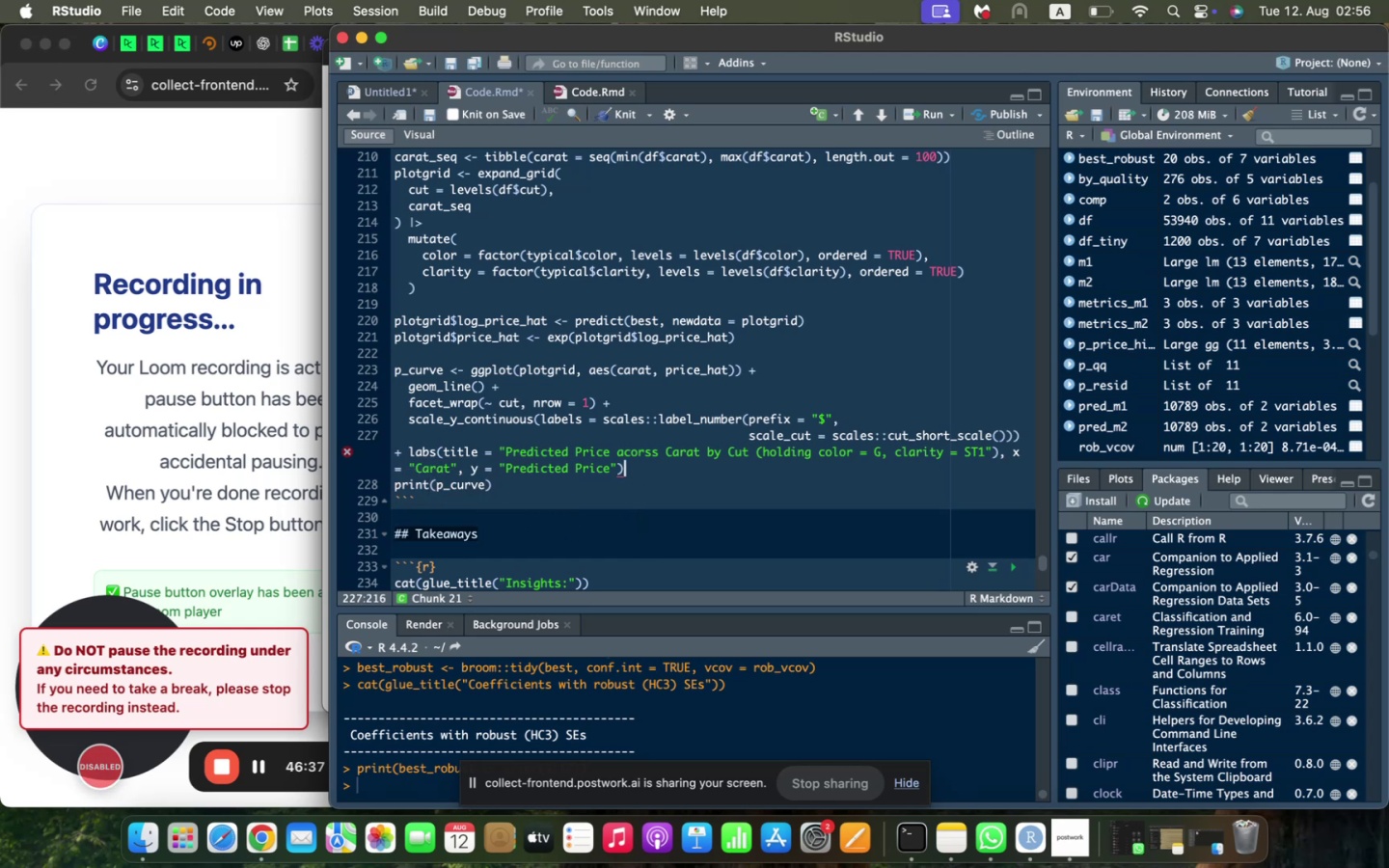 
wait(8.44)
 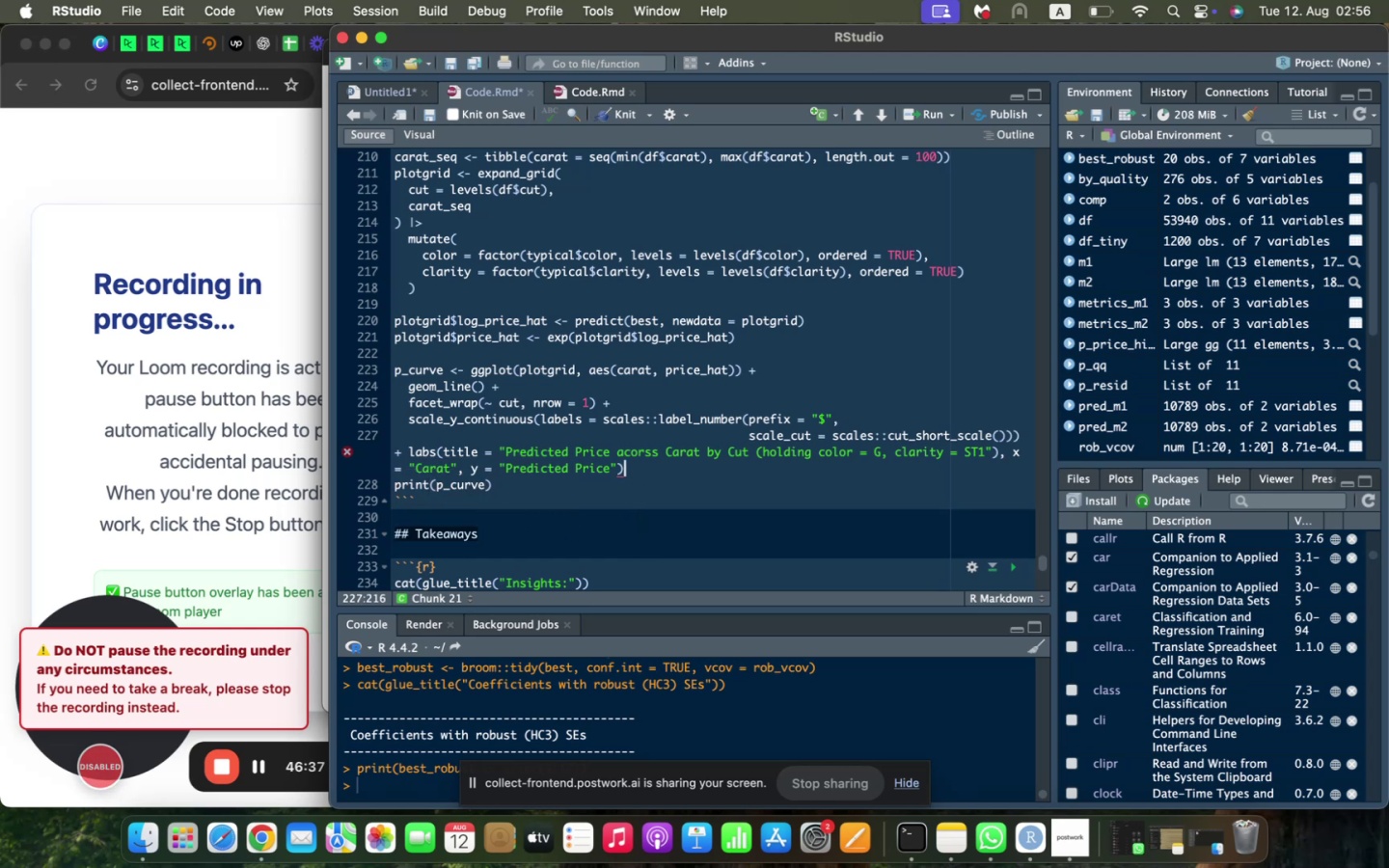 
left_click([997, 453])
 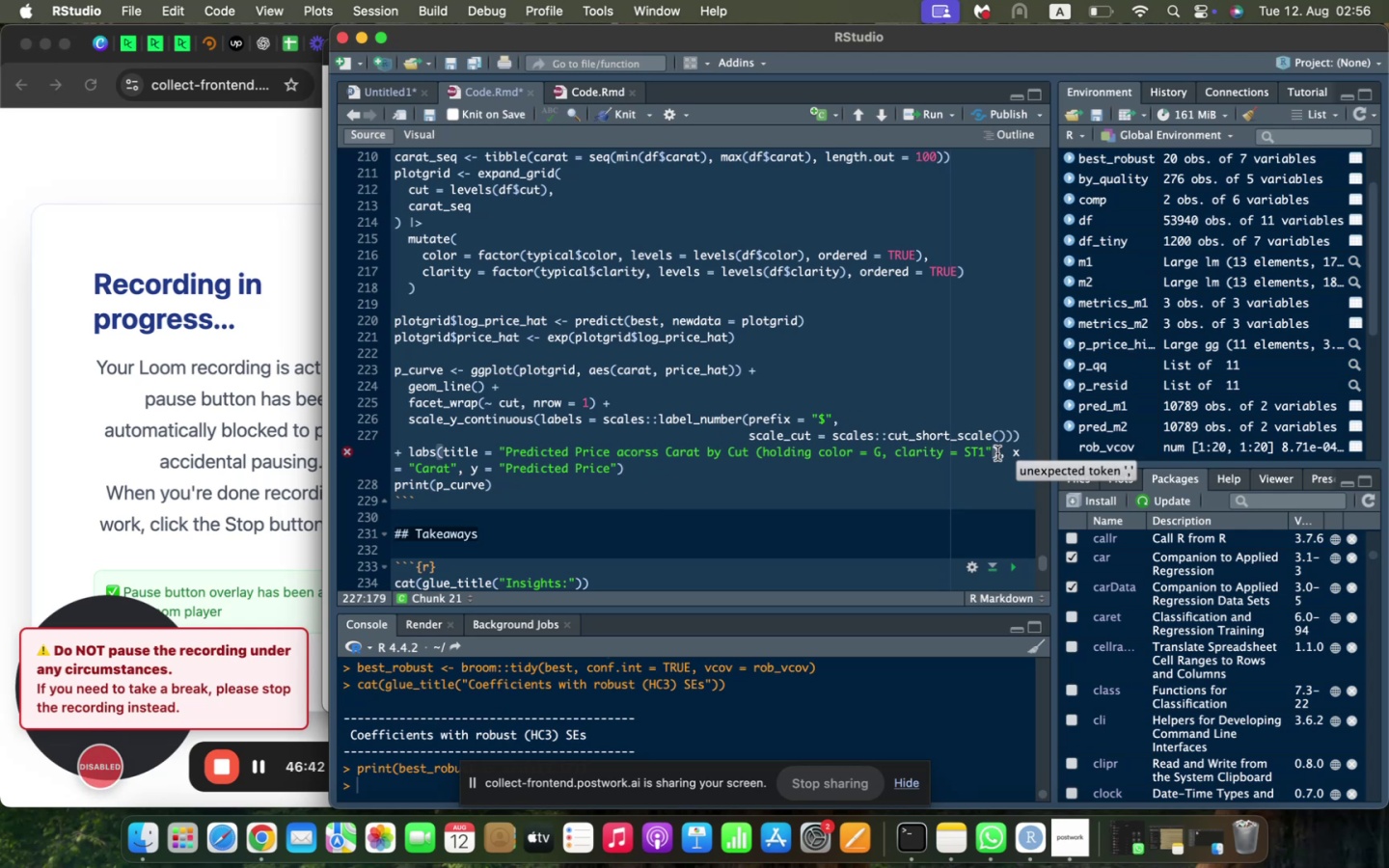 
key(Backspace)
 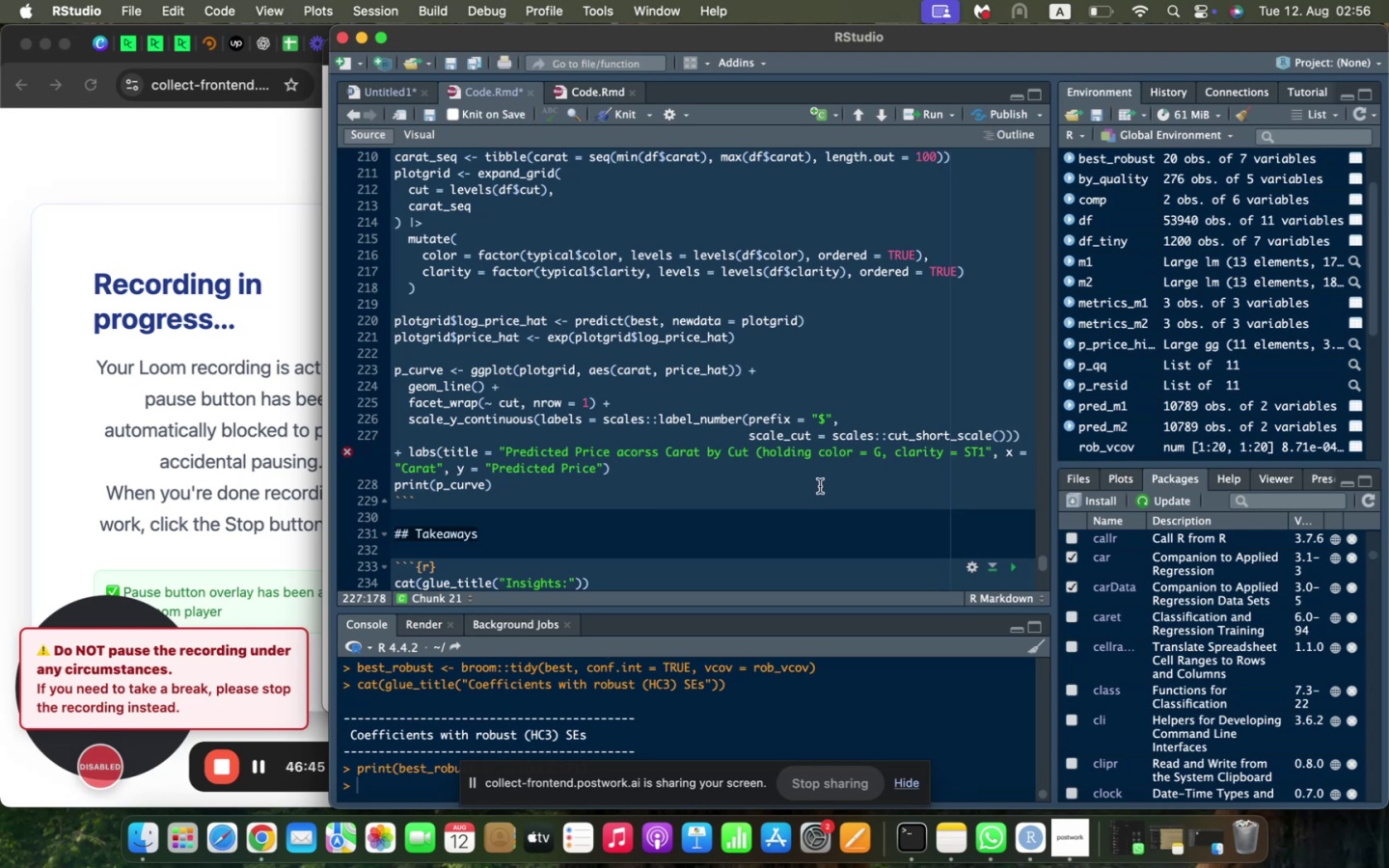 
scroll: coordinate [813, 486], scroll_direction: down, amount: 3.0
 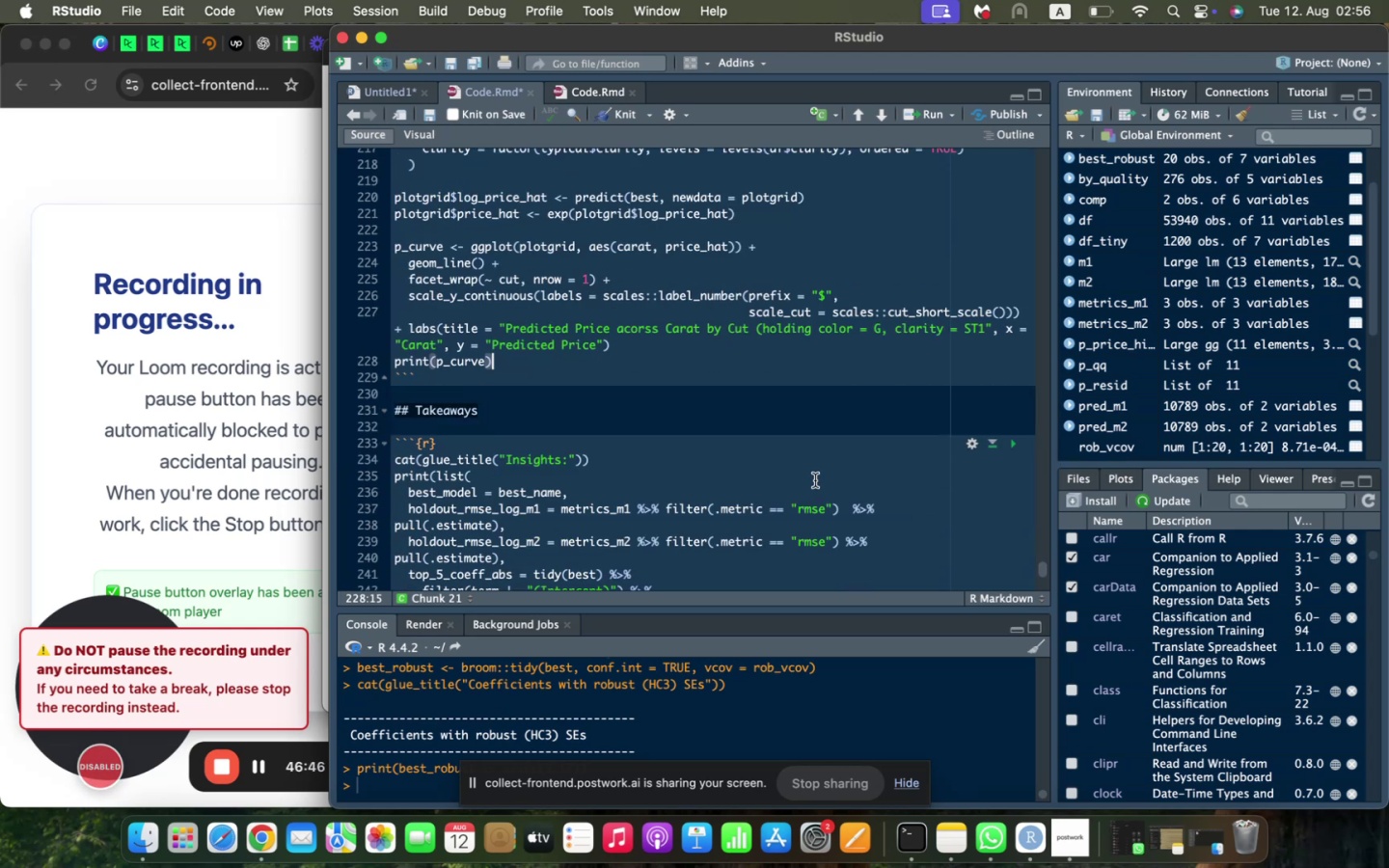 
scroll: coordinate [817, 478], scroll_direction: up, amount: 6.0
 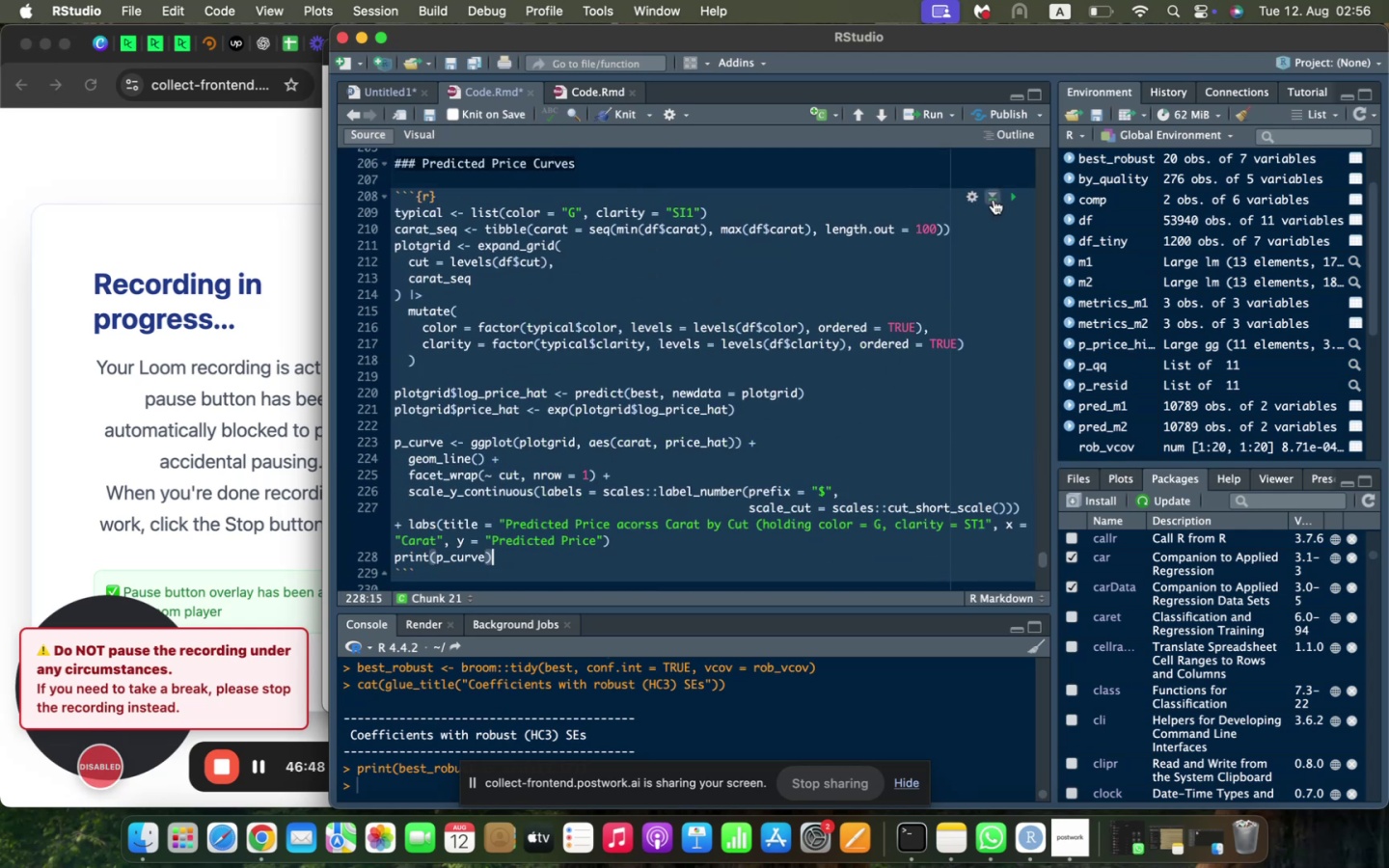 
left_click([1004, 198])
 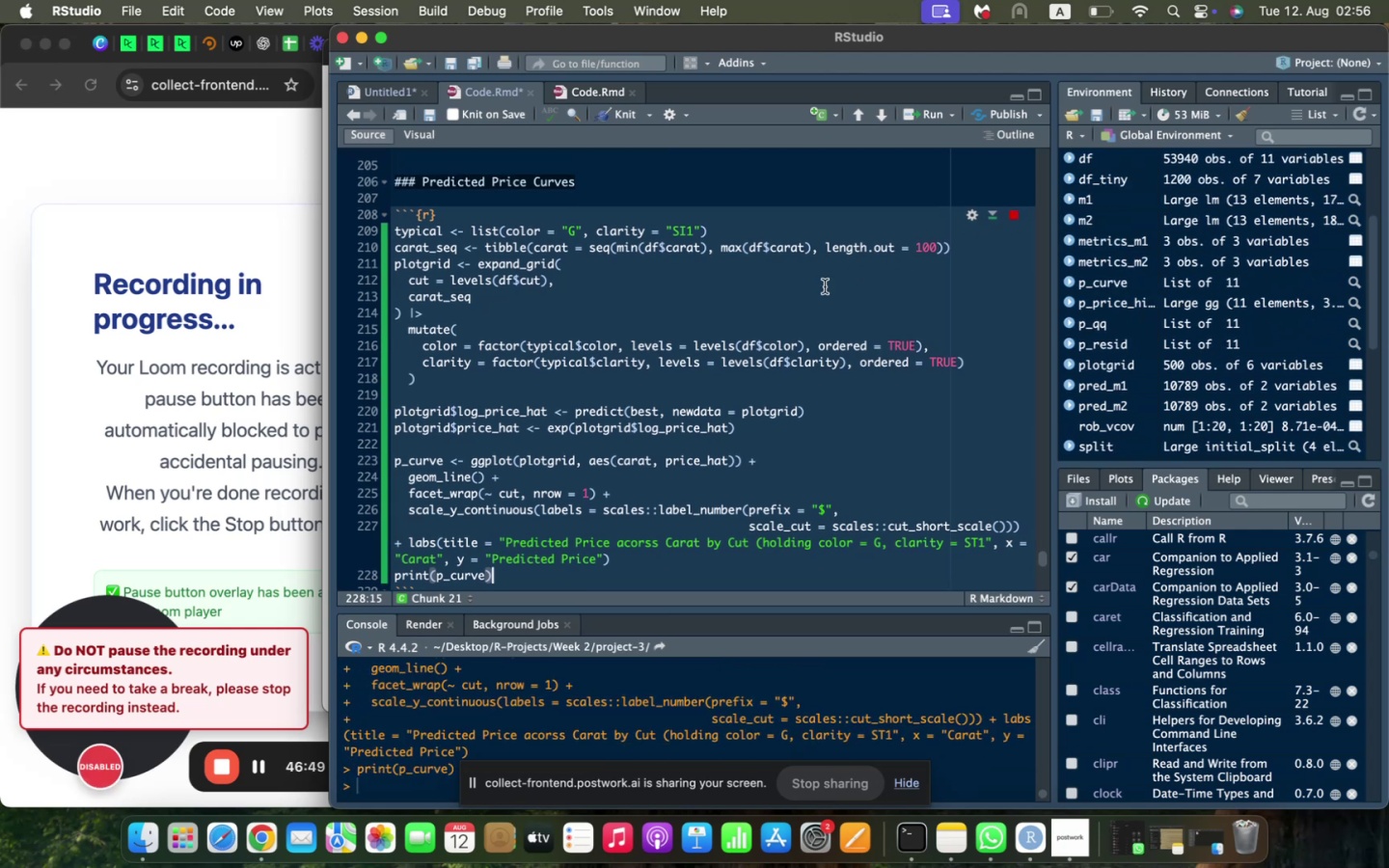 
scroll: coordinate [706, 354], scroll_direction: down, amount: 2.0
 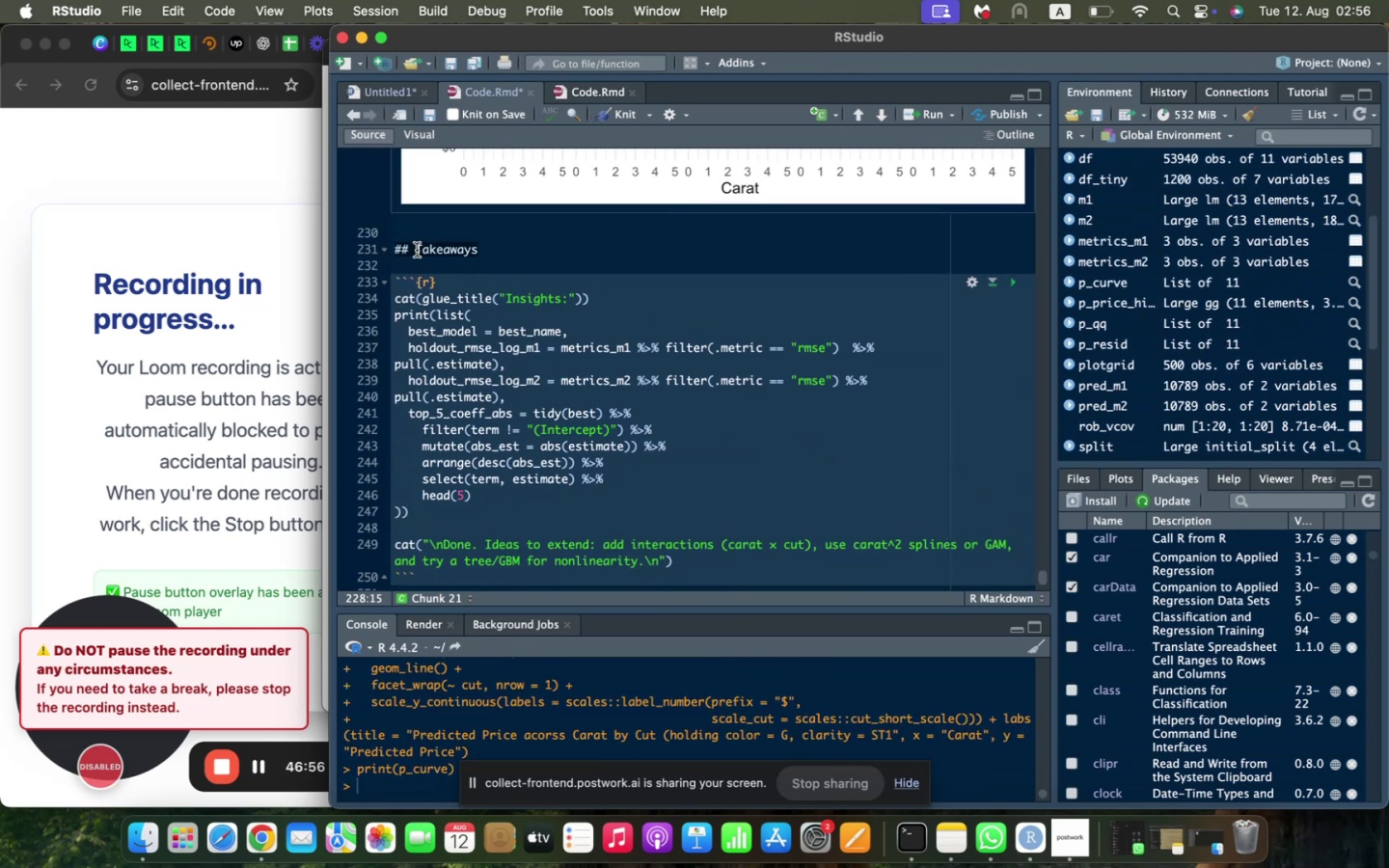 
left_click([421, 235])
 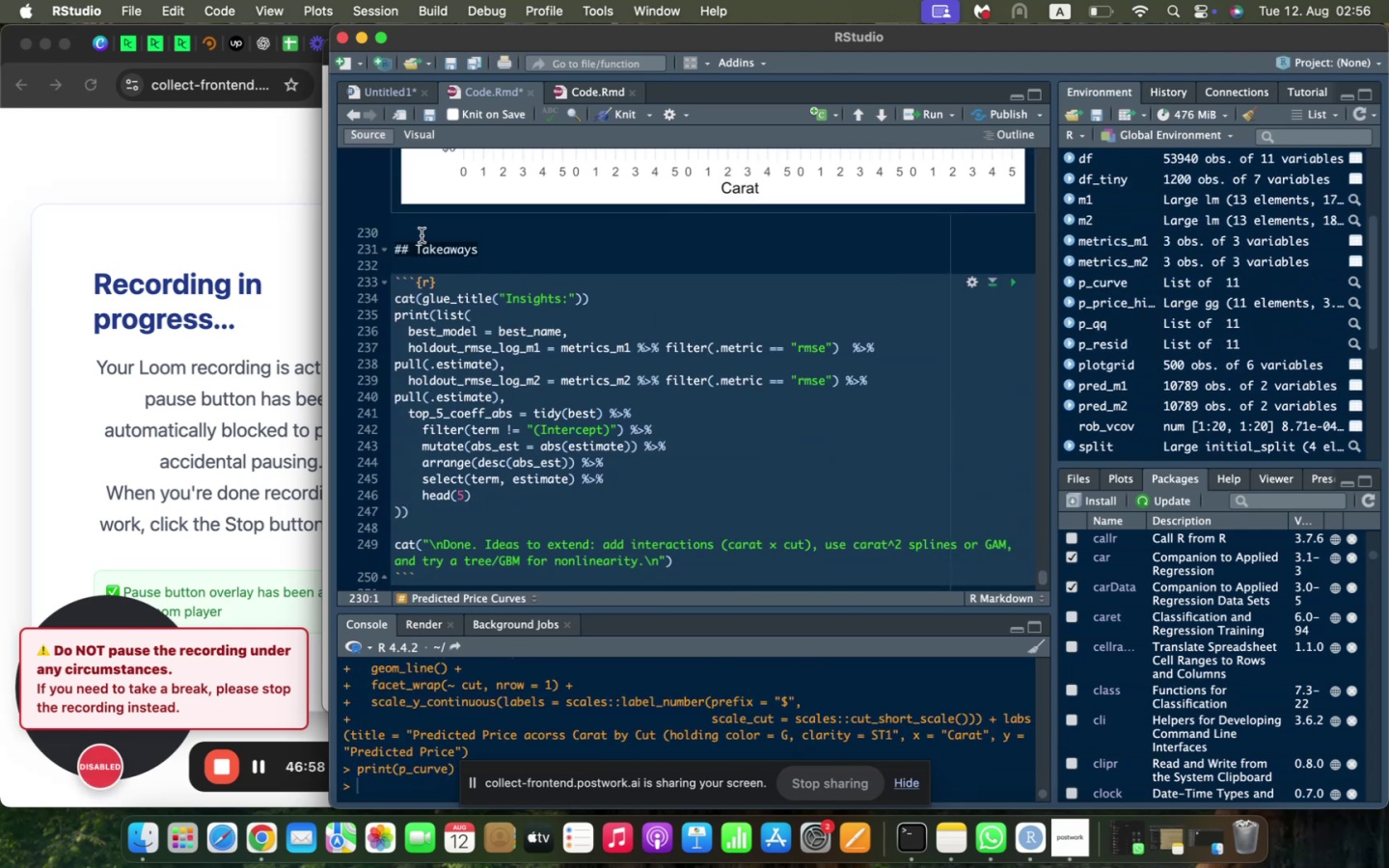 
key(Enter)
 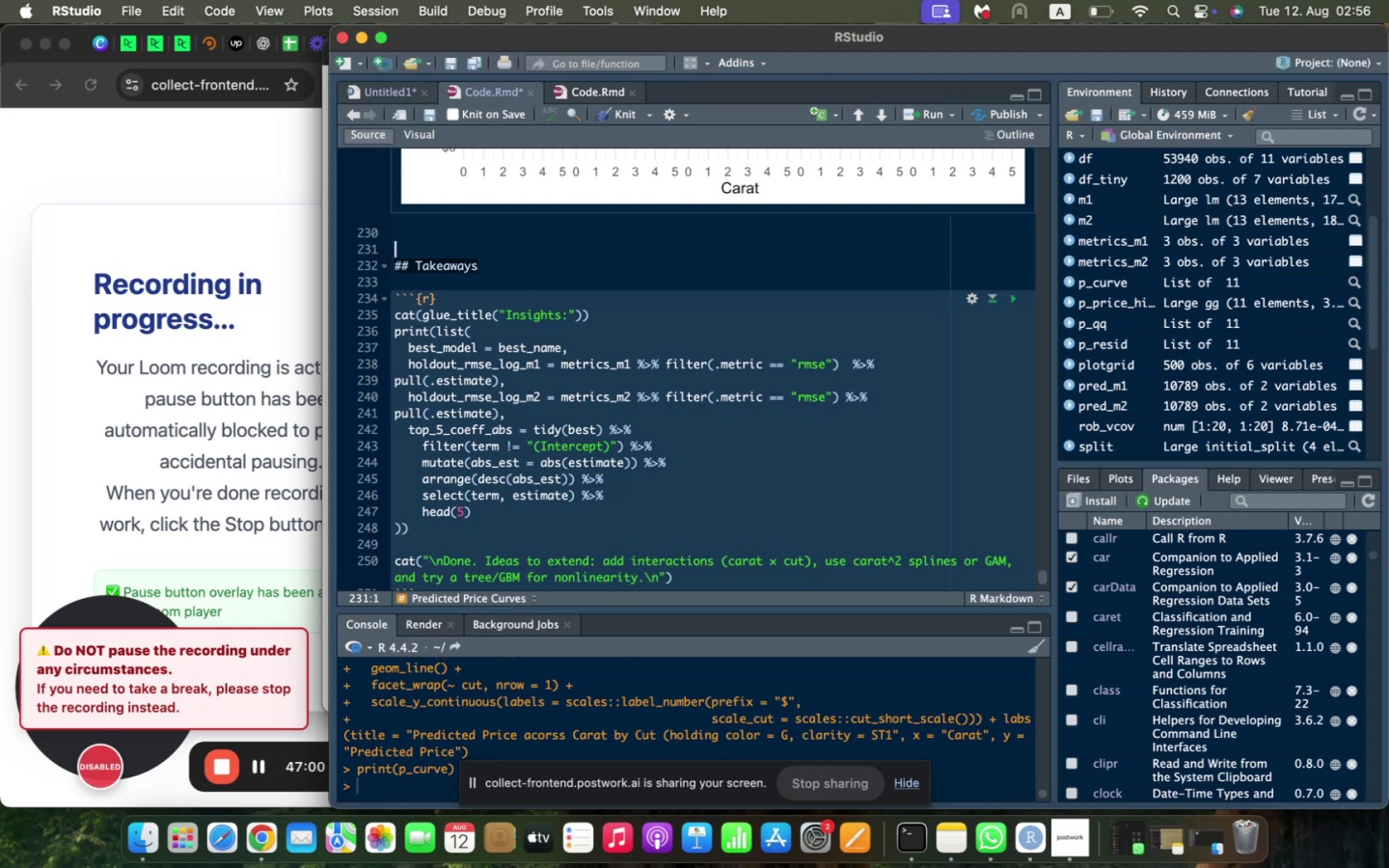 
type(## Takwq)
key(Backspace)
type(aw)
key(Backspace)
key(Backspace)
key(Backspace)
type(eaways)
 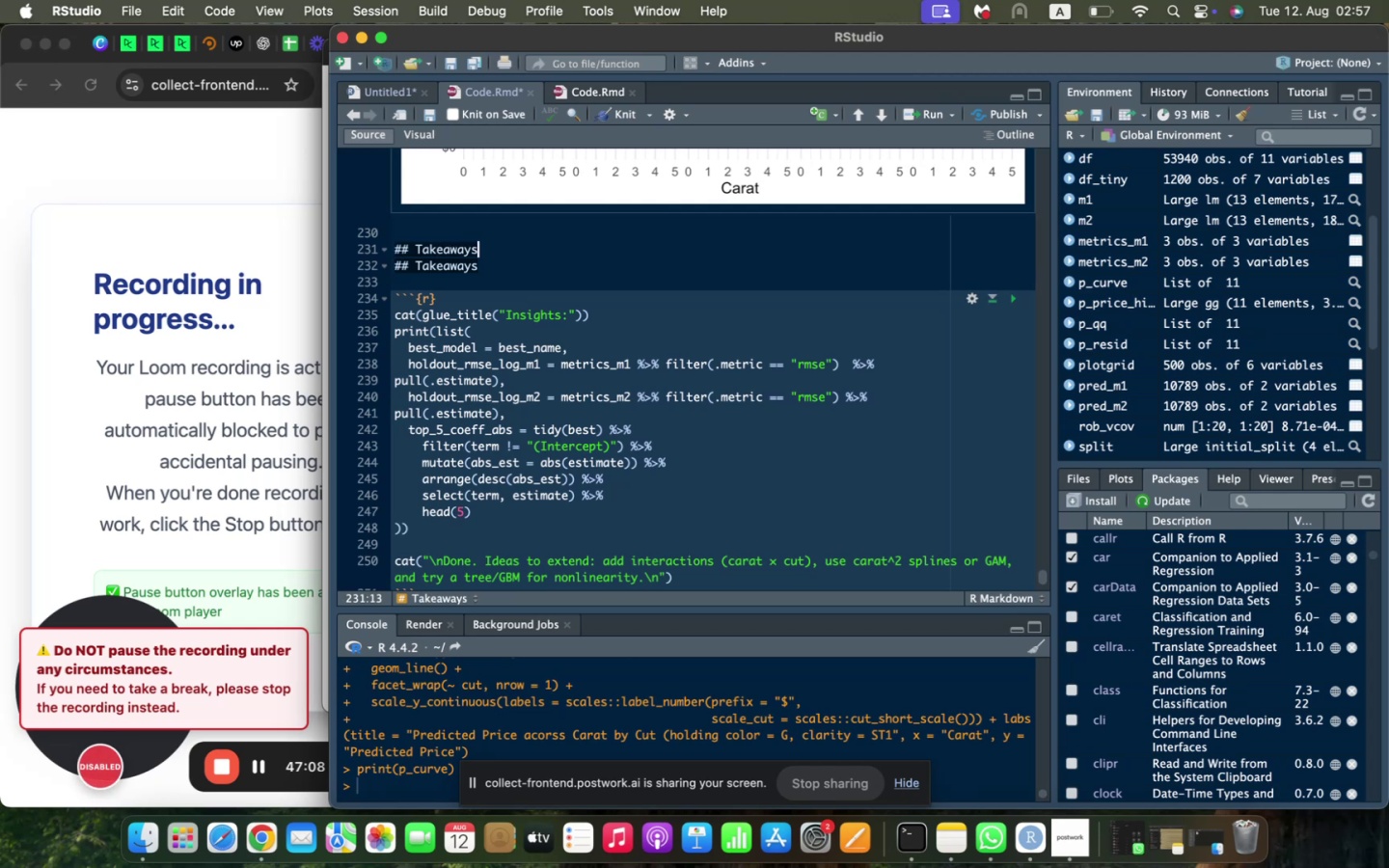 
key(Shift+ArrowDown)
 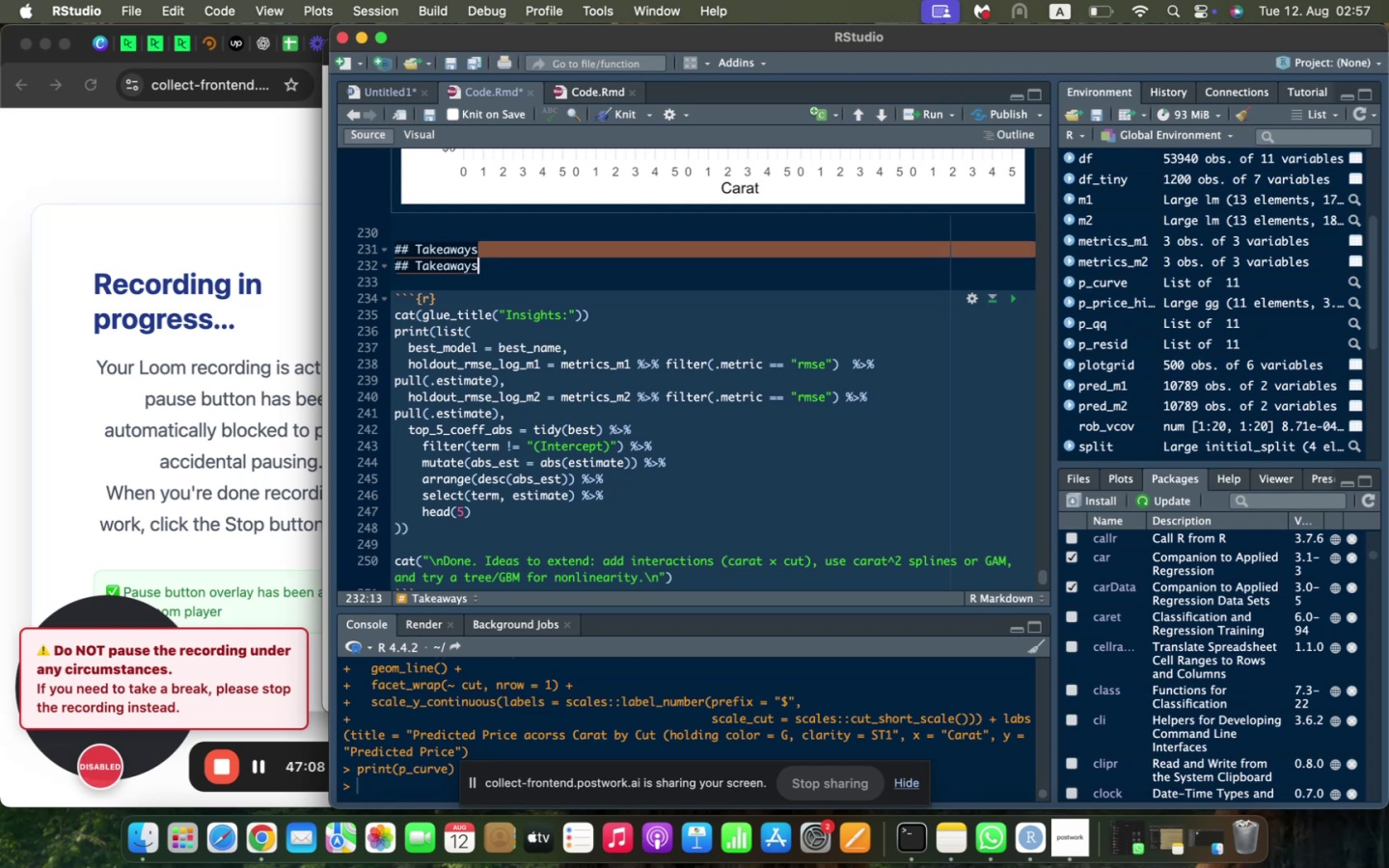 
key(Backspace)
 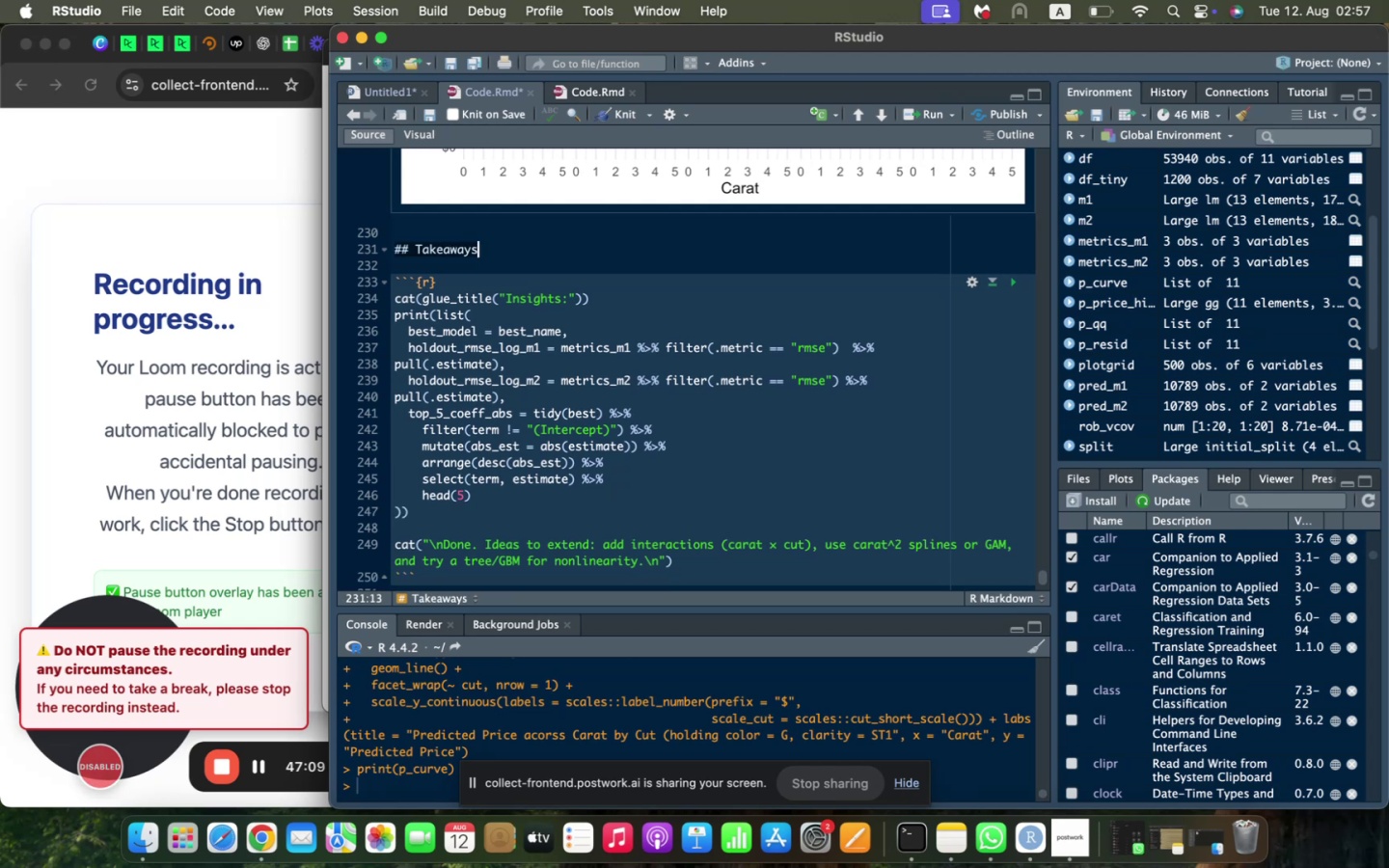 
key(ArrowDown)
 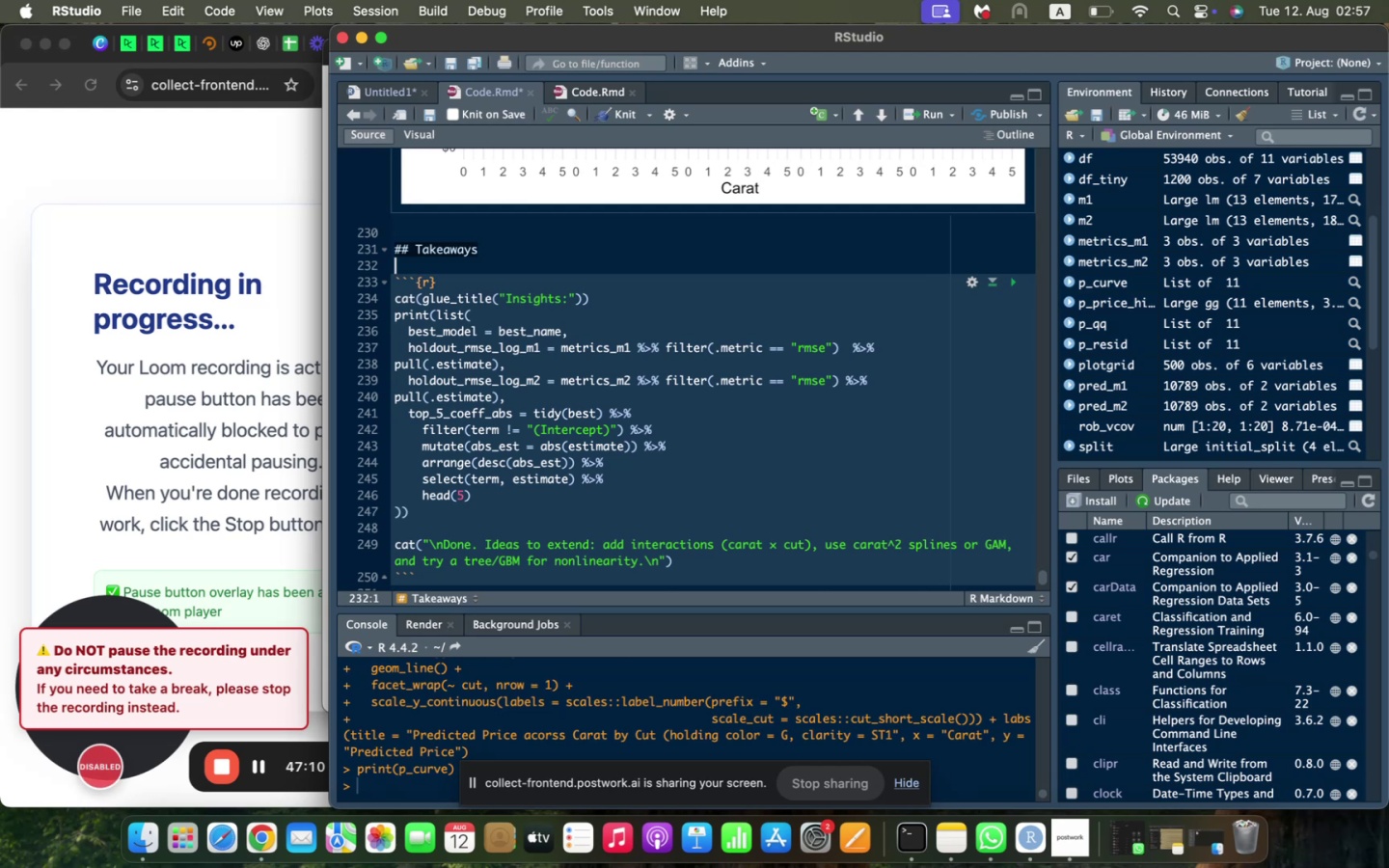 
key(ArrowDown)
 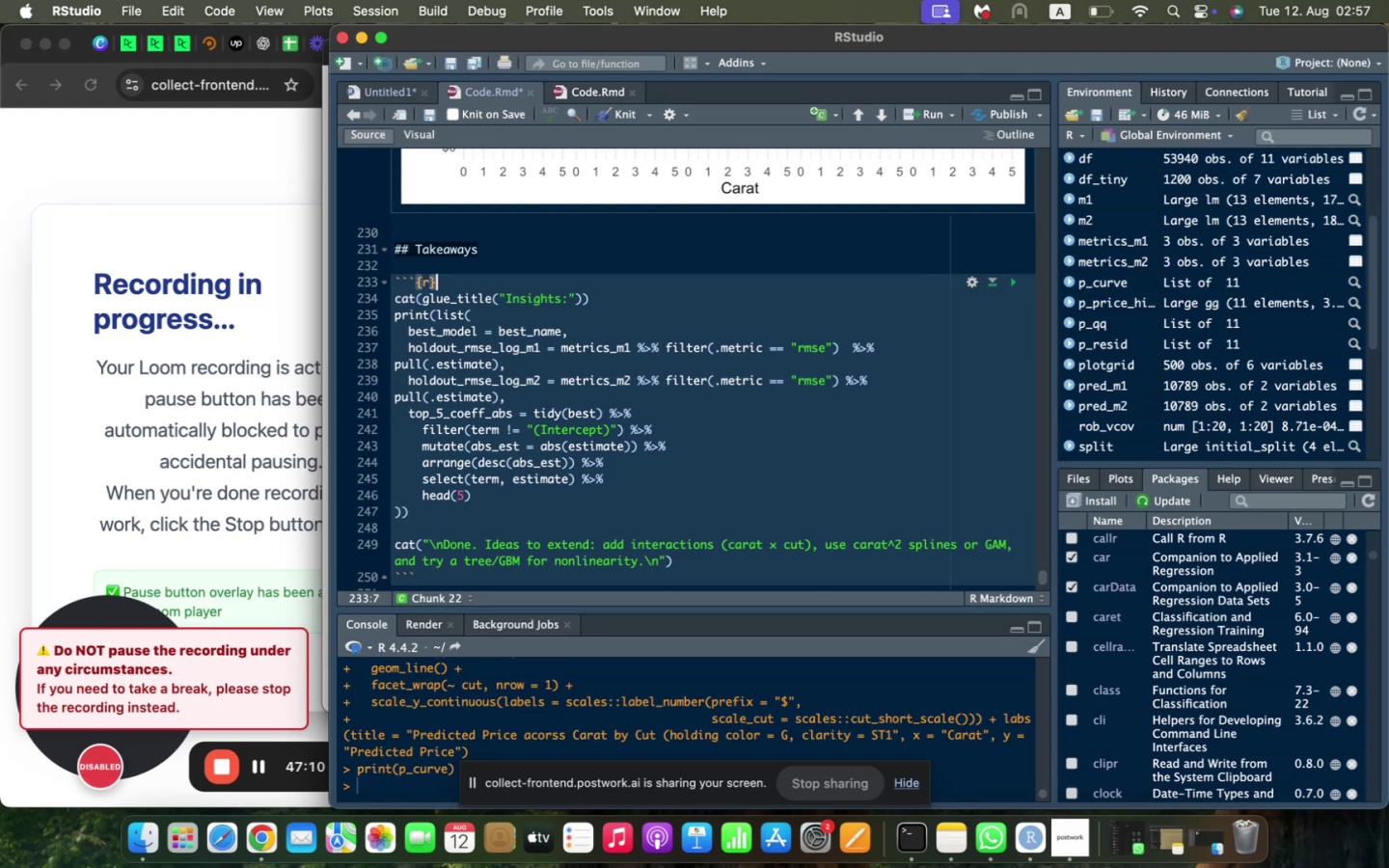 
key(Enter)
 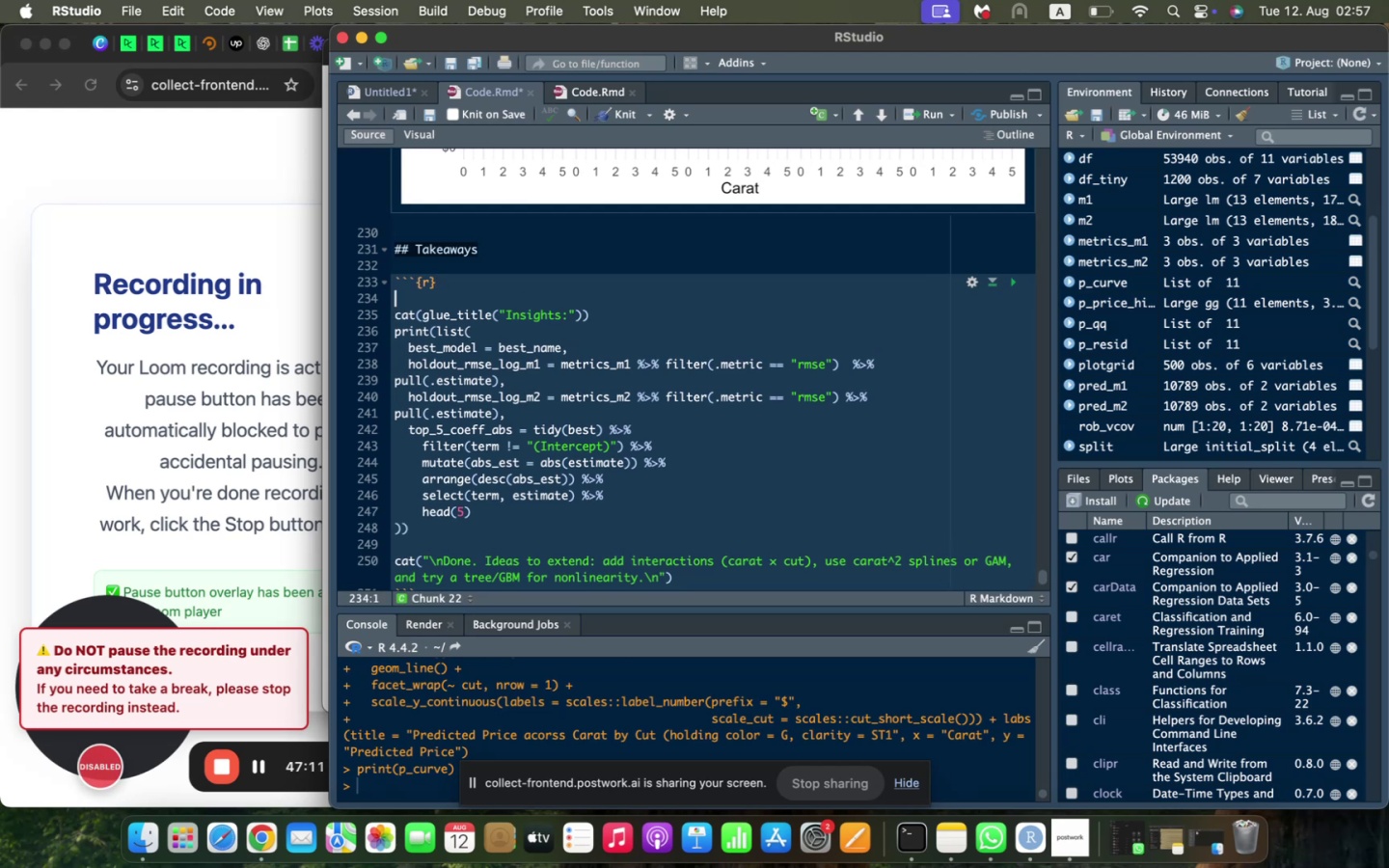 
type(cat(glue_title("Insights:)
 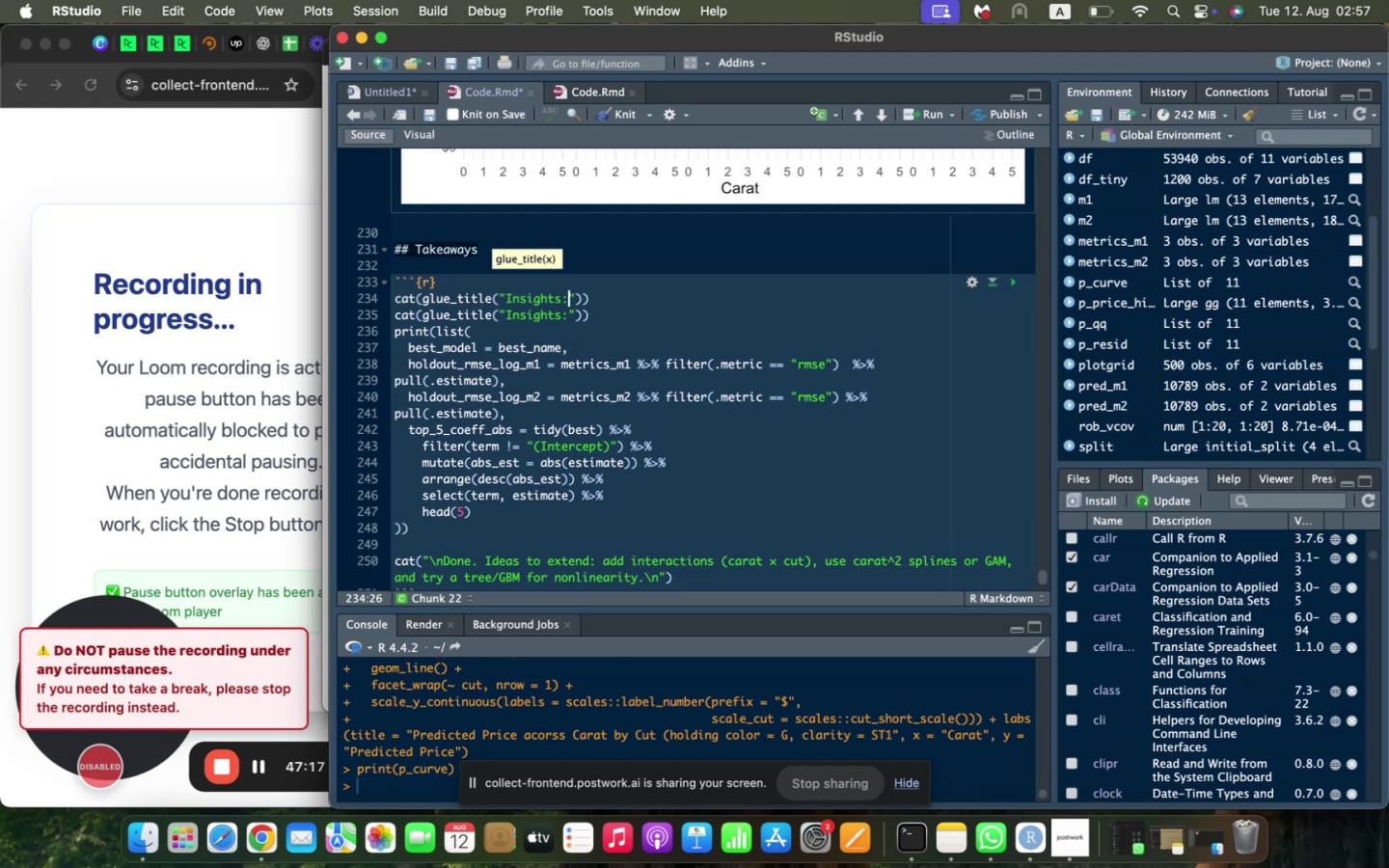 
key(ArrowRight)
 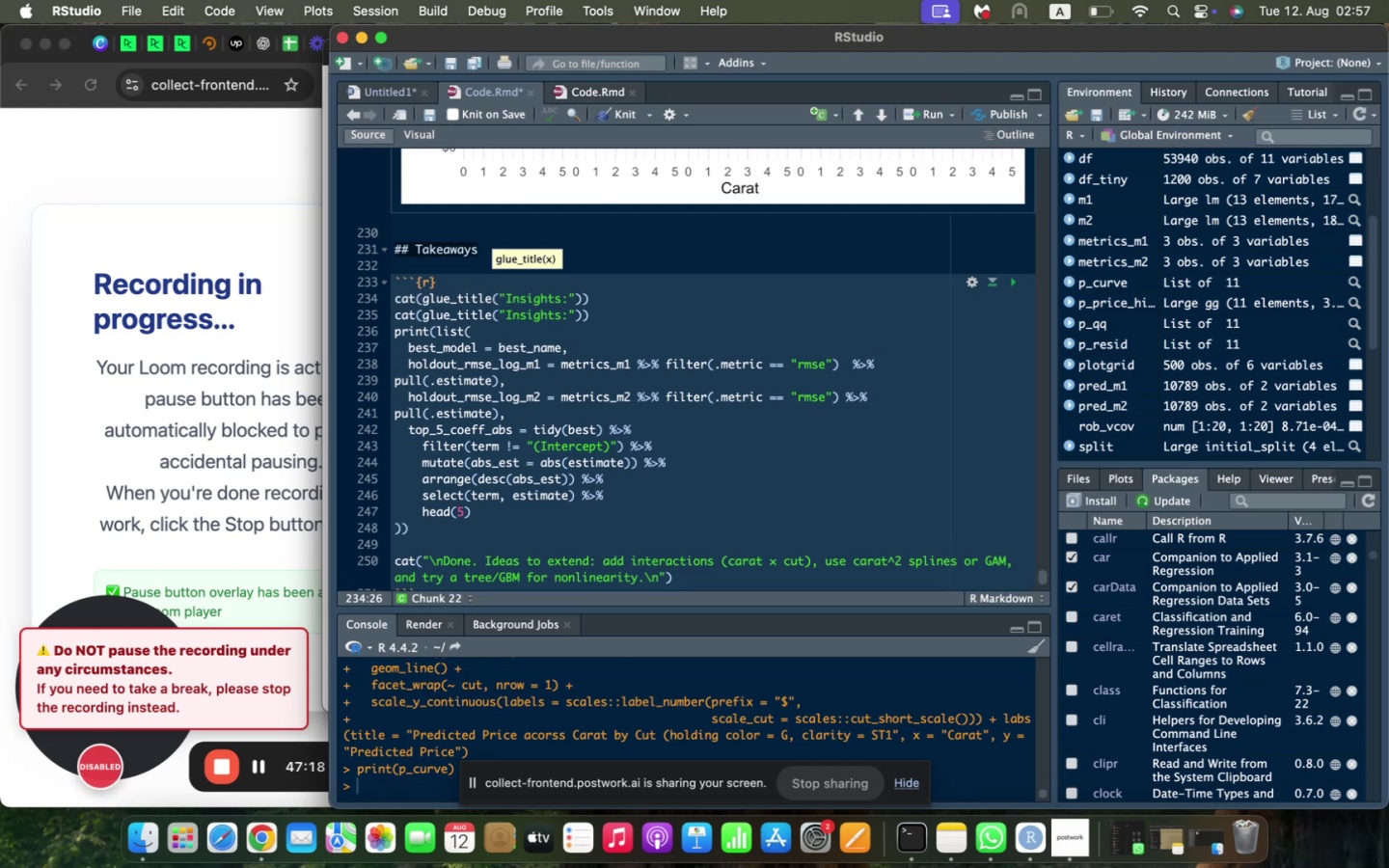 
key(ArrowRight)
 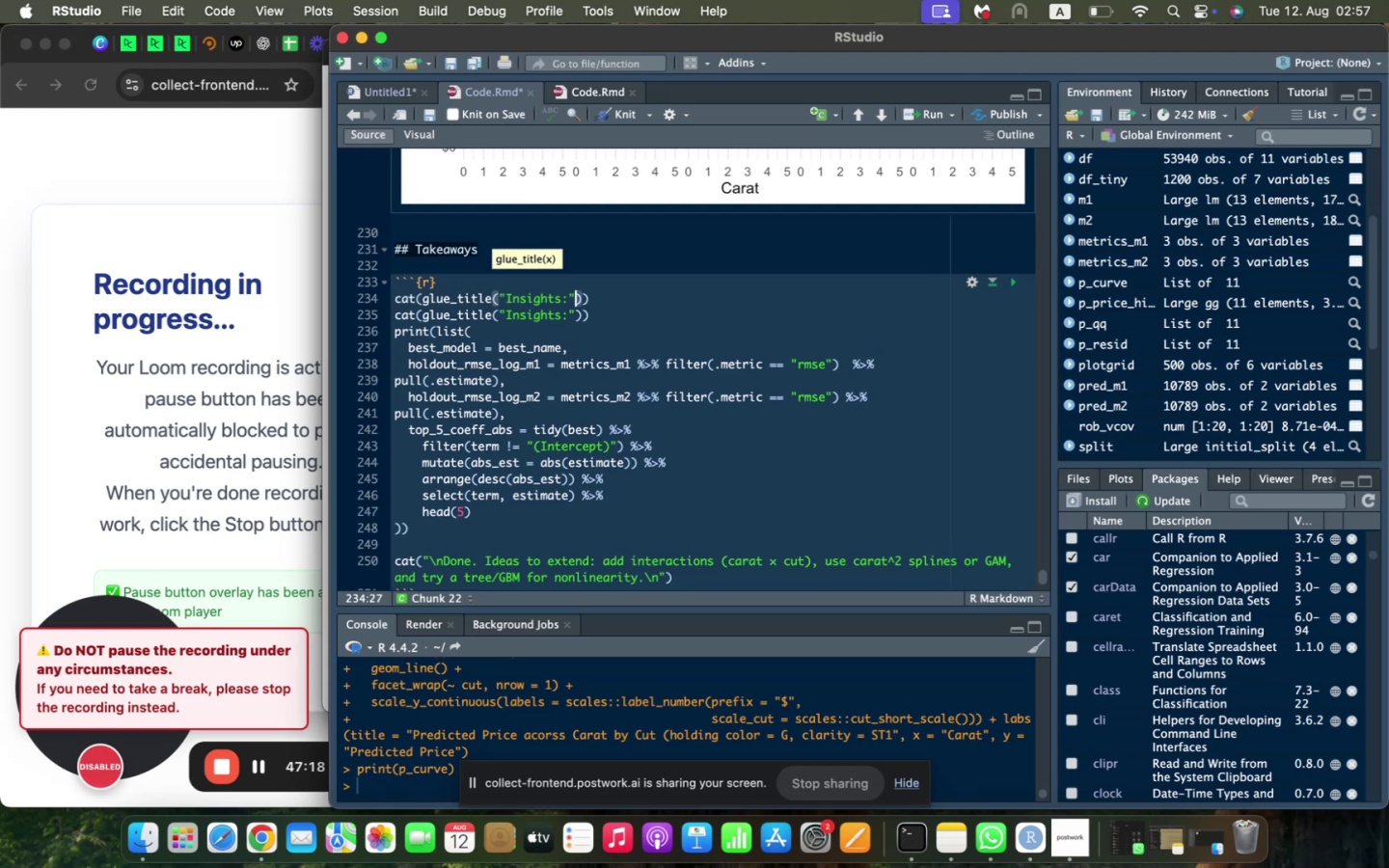 
key(ArrowRight)
 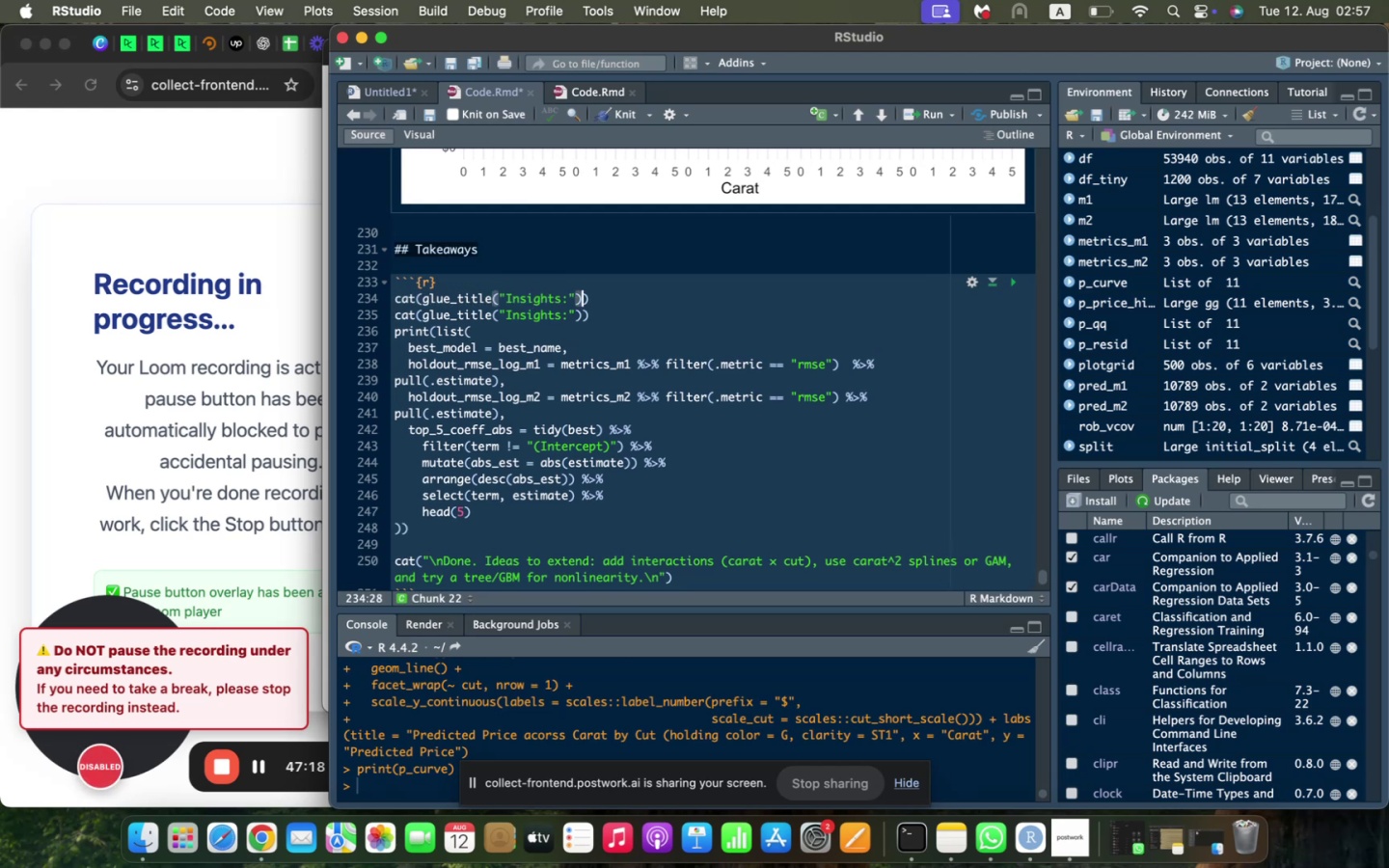 
key(Shift+ArrowDown)
 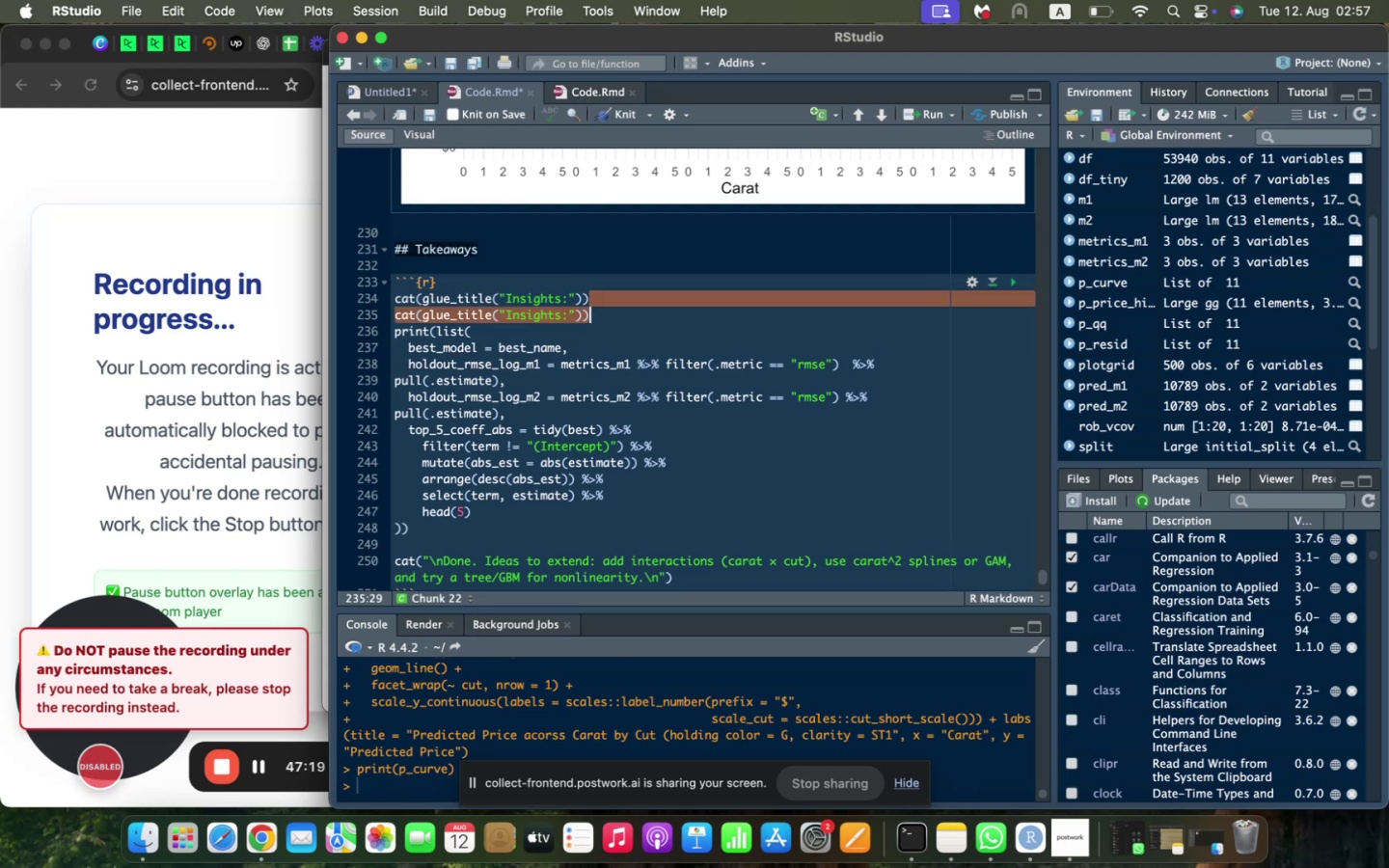 
key(Backspace)
 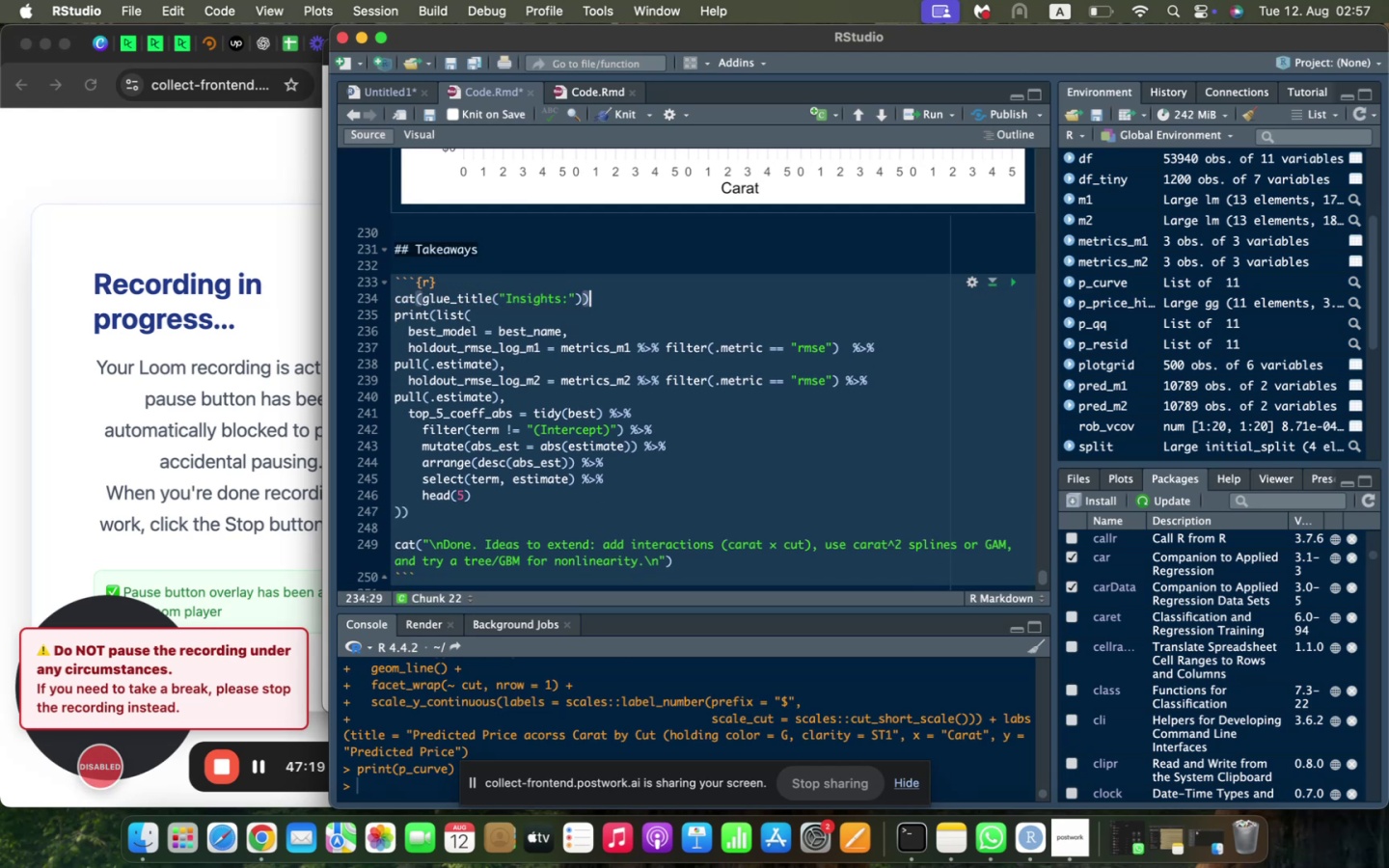 
key(Enter)
 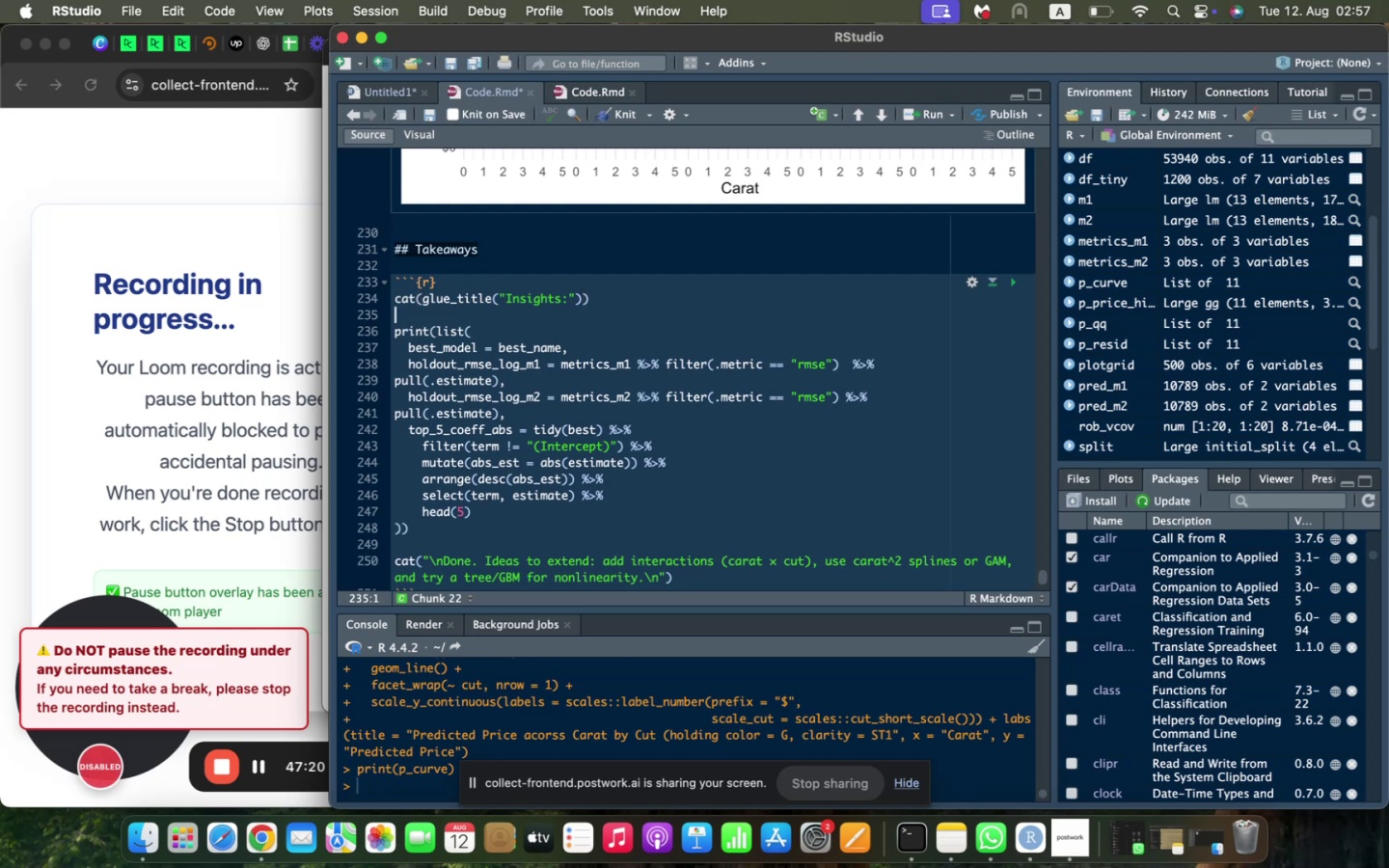 
type(print(list()
 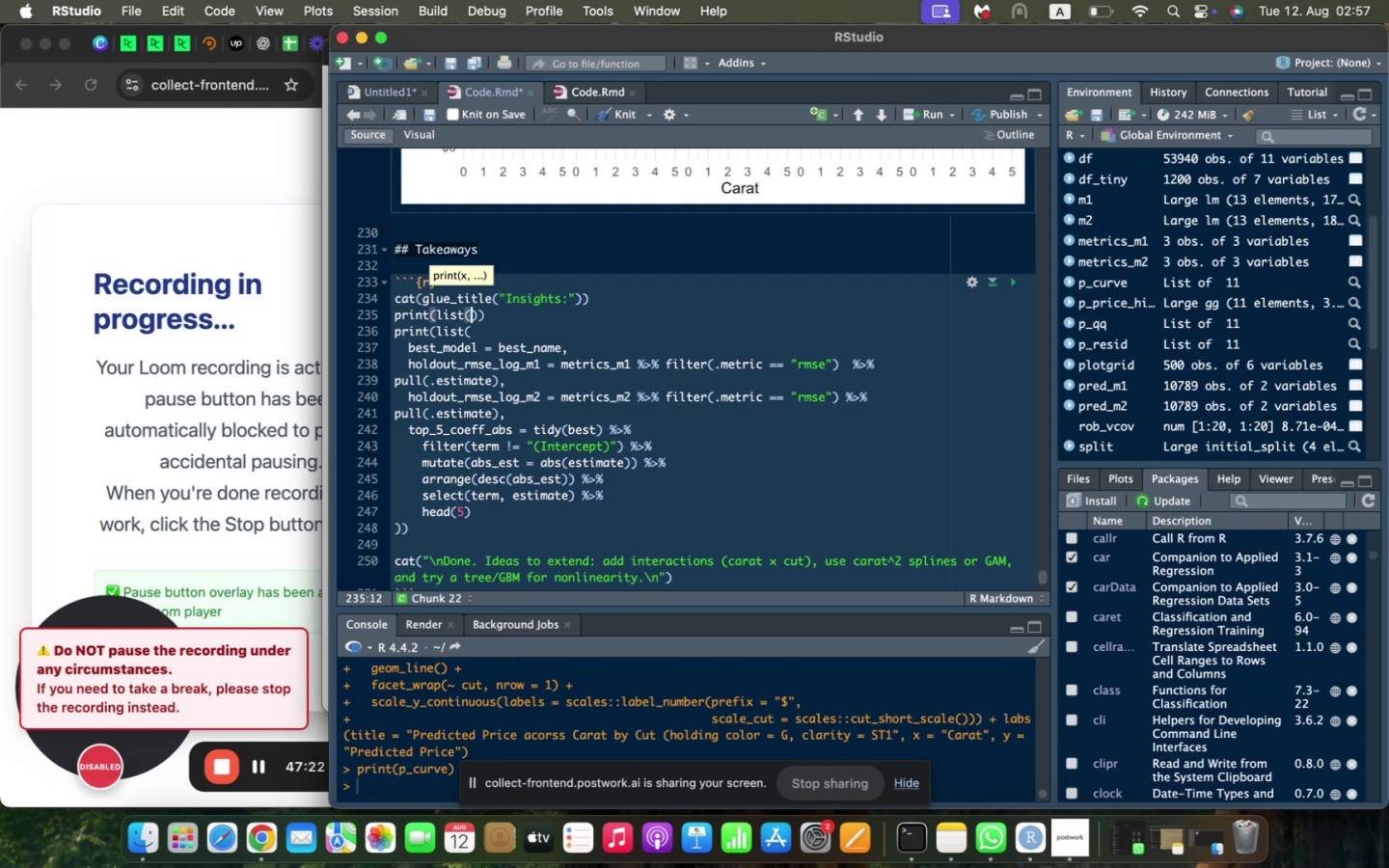 
key(Enter)
 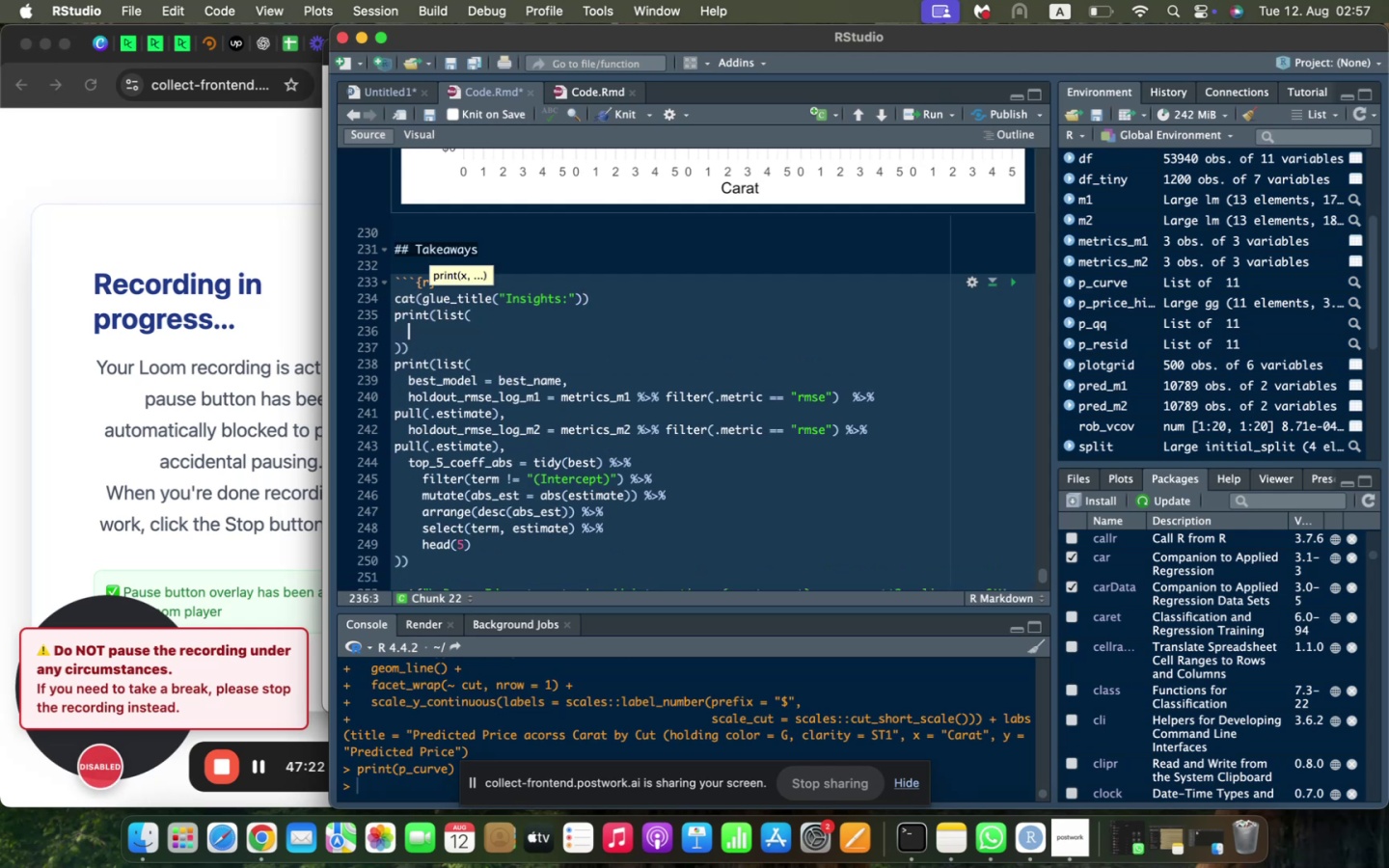 
type(best_modl)
key(Backspace)
type(el=)
key(Backspace)
type( = best_name,)
 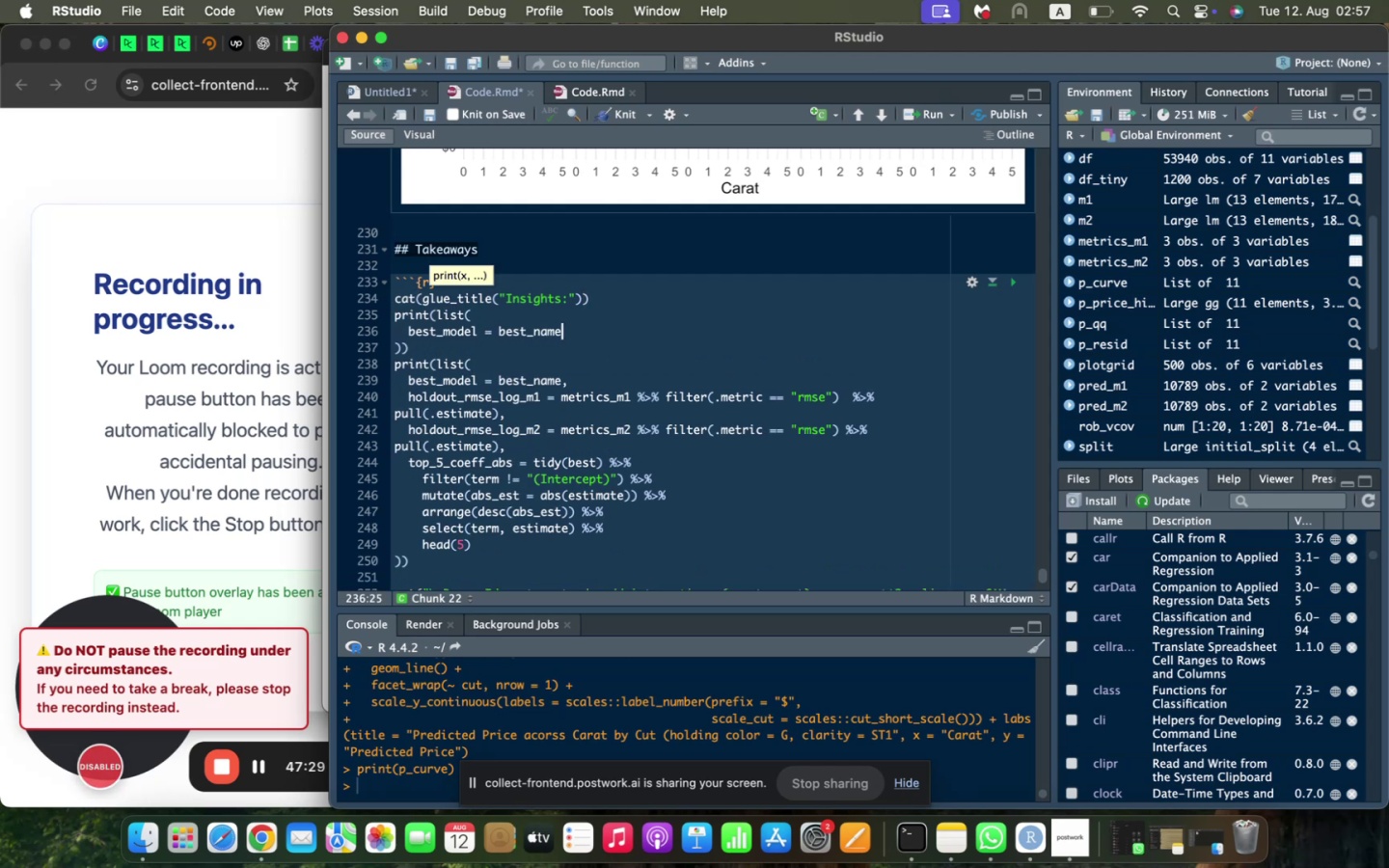 
key(Enter)
 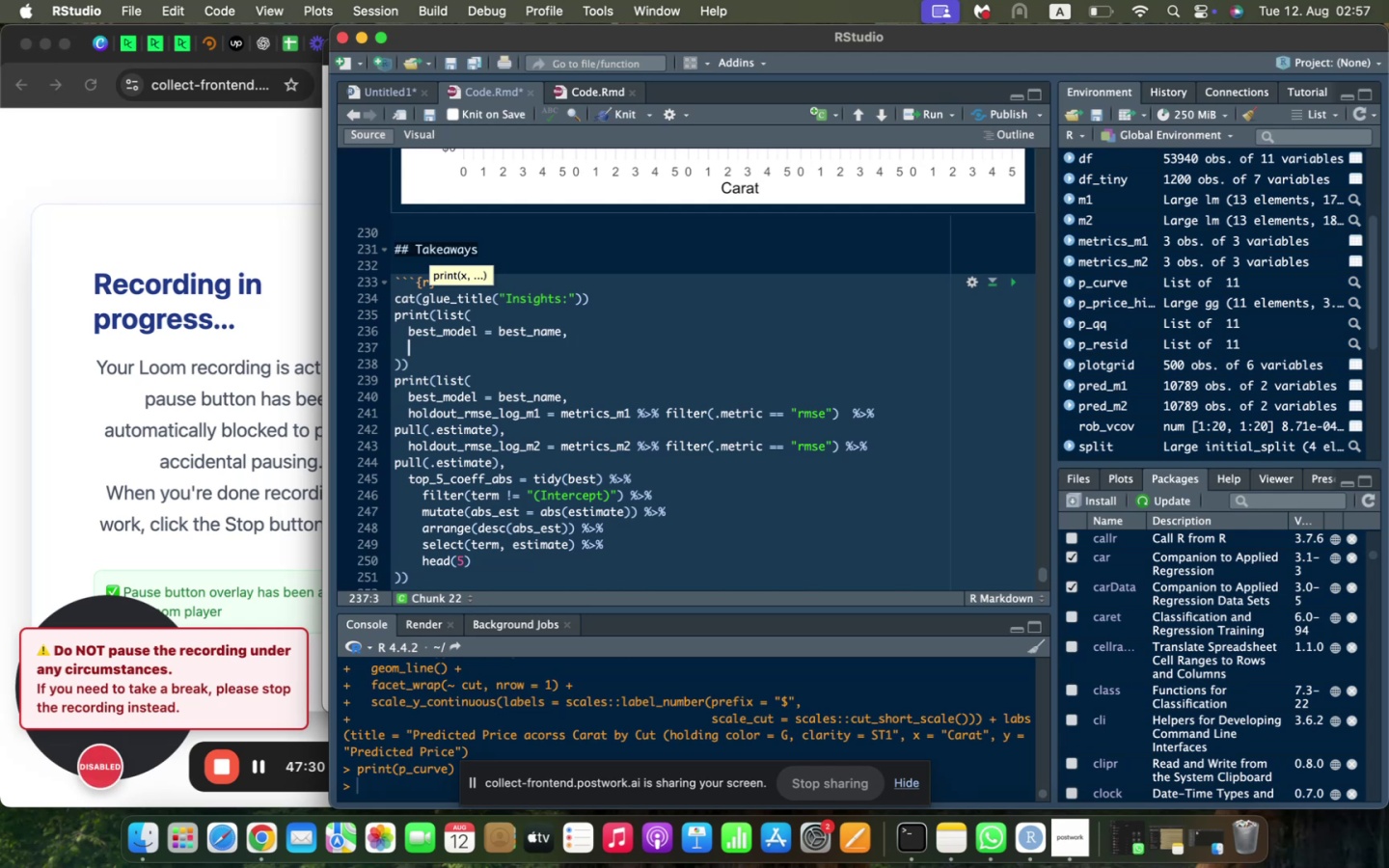 
type(holdout_rmse_log_m1 = metrics_m1 $)
key(Backspace)
type(%>% filter )
key(Backspace)
type((.metric = )
key(Backspace)
type(= "rmse)
 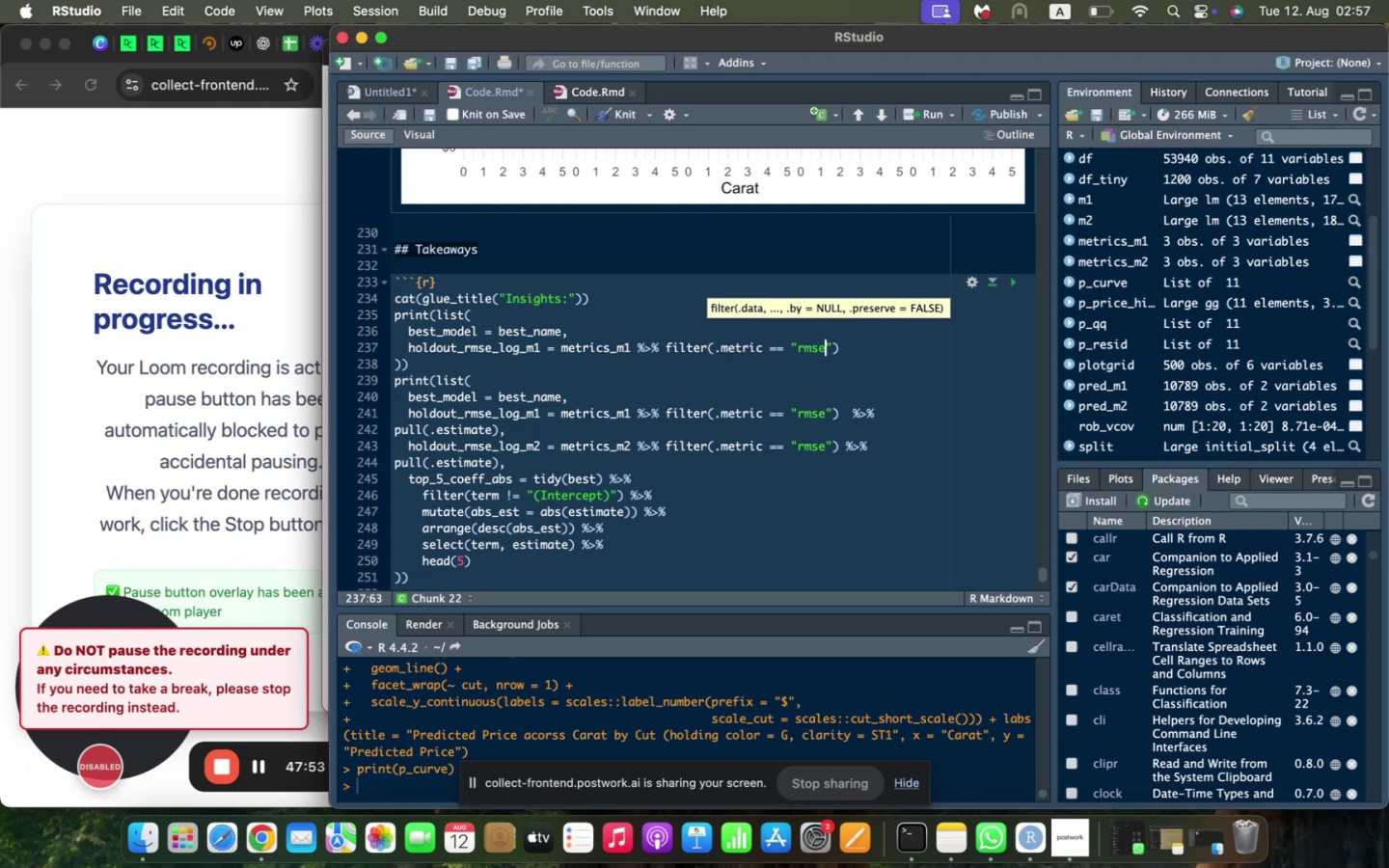 
key(ArrowRight)
 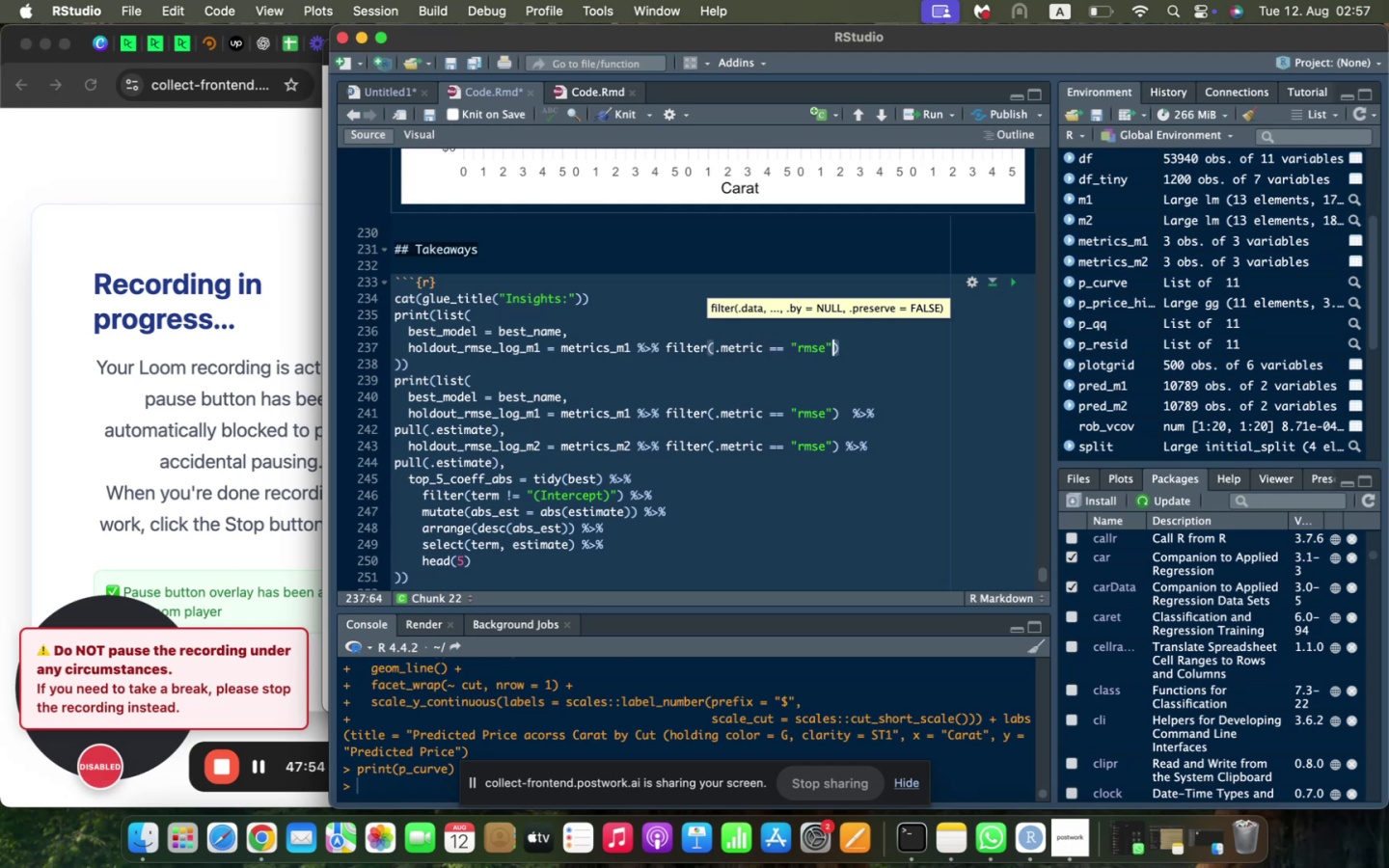 
key(ArrowRight)
 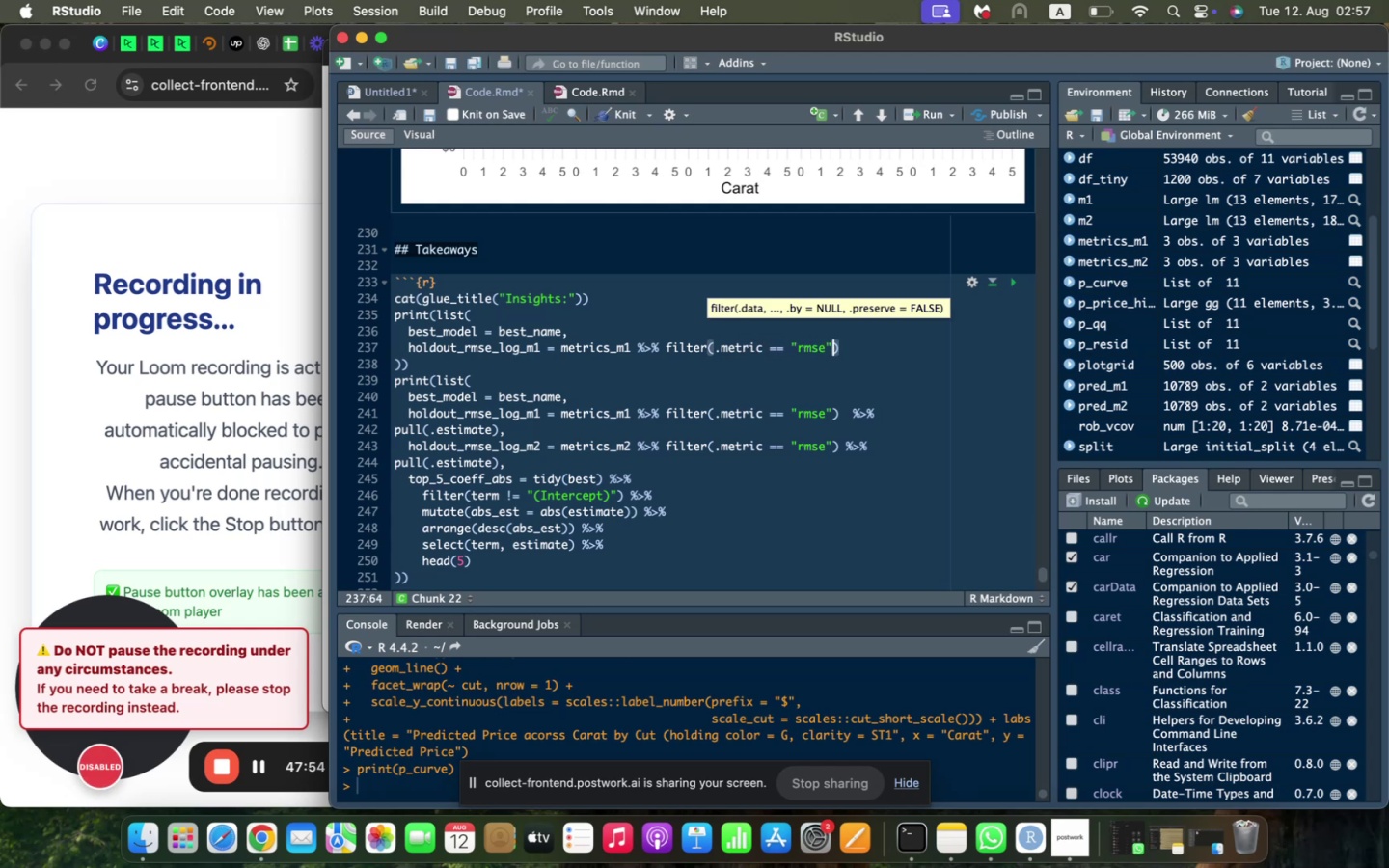 
key(Space)
 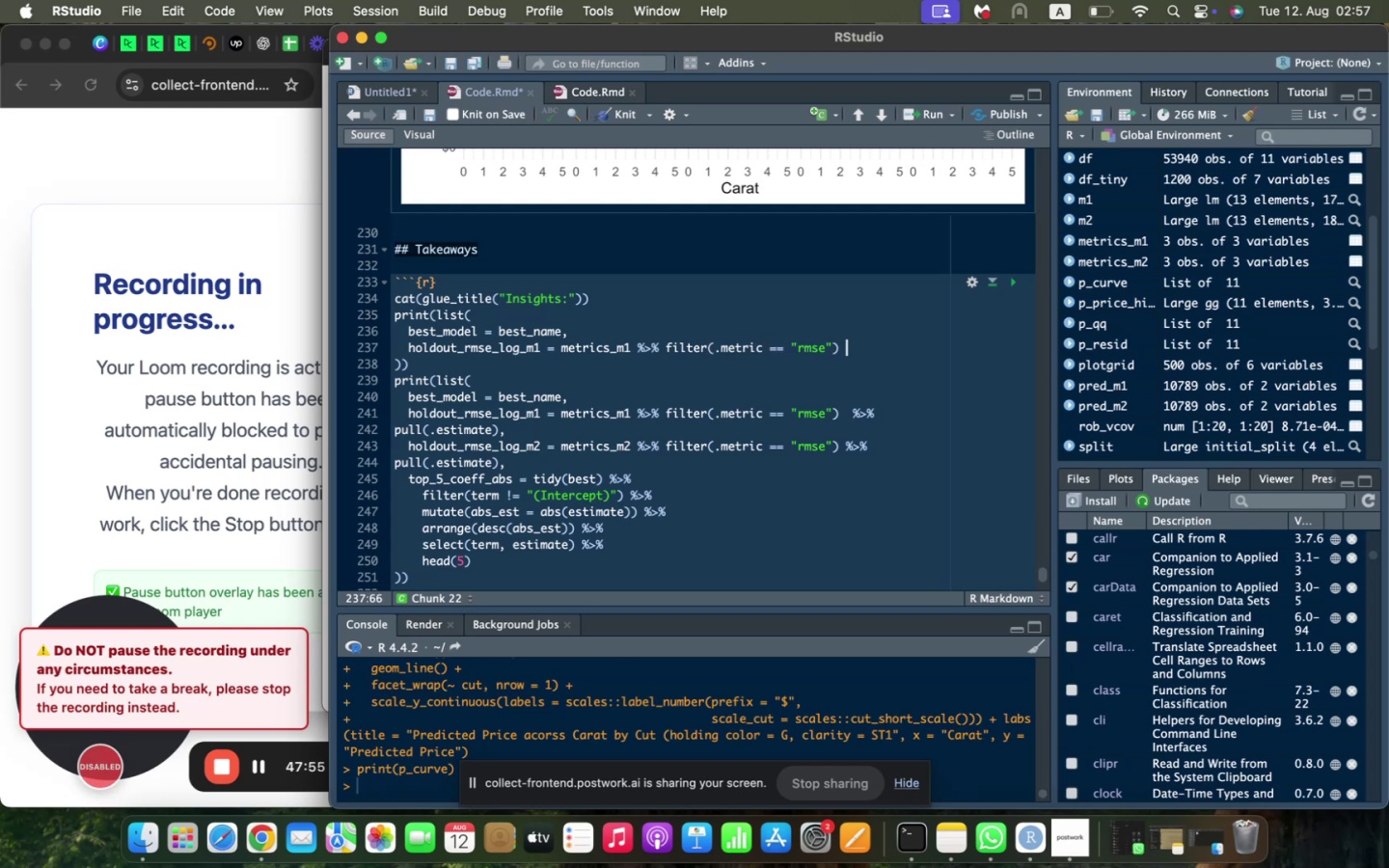 
key(Shift+5)
 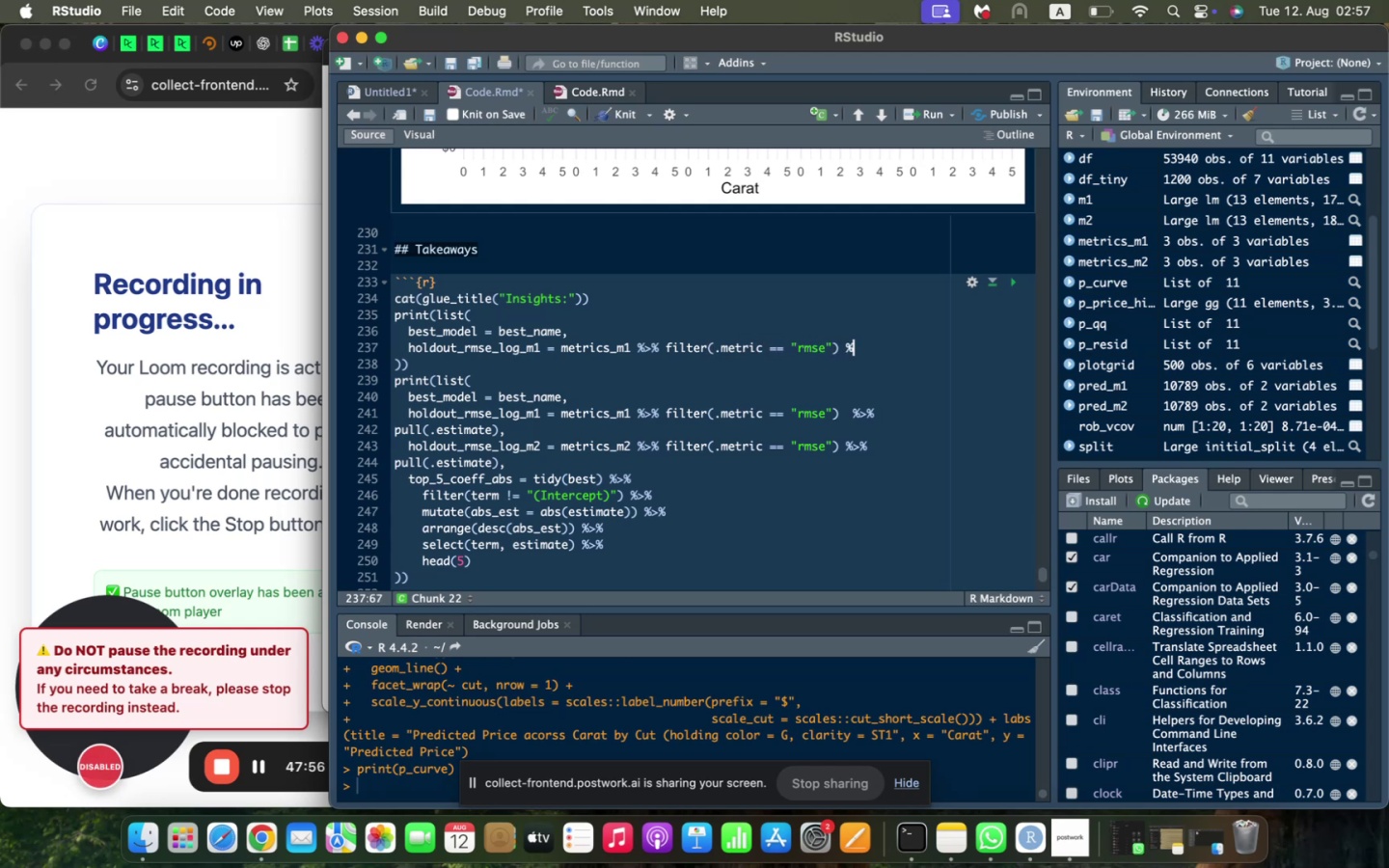 
key(Shift+Period)
 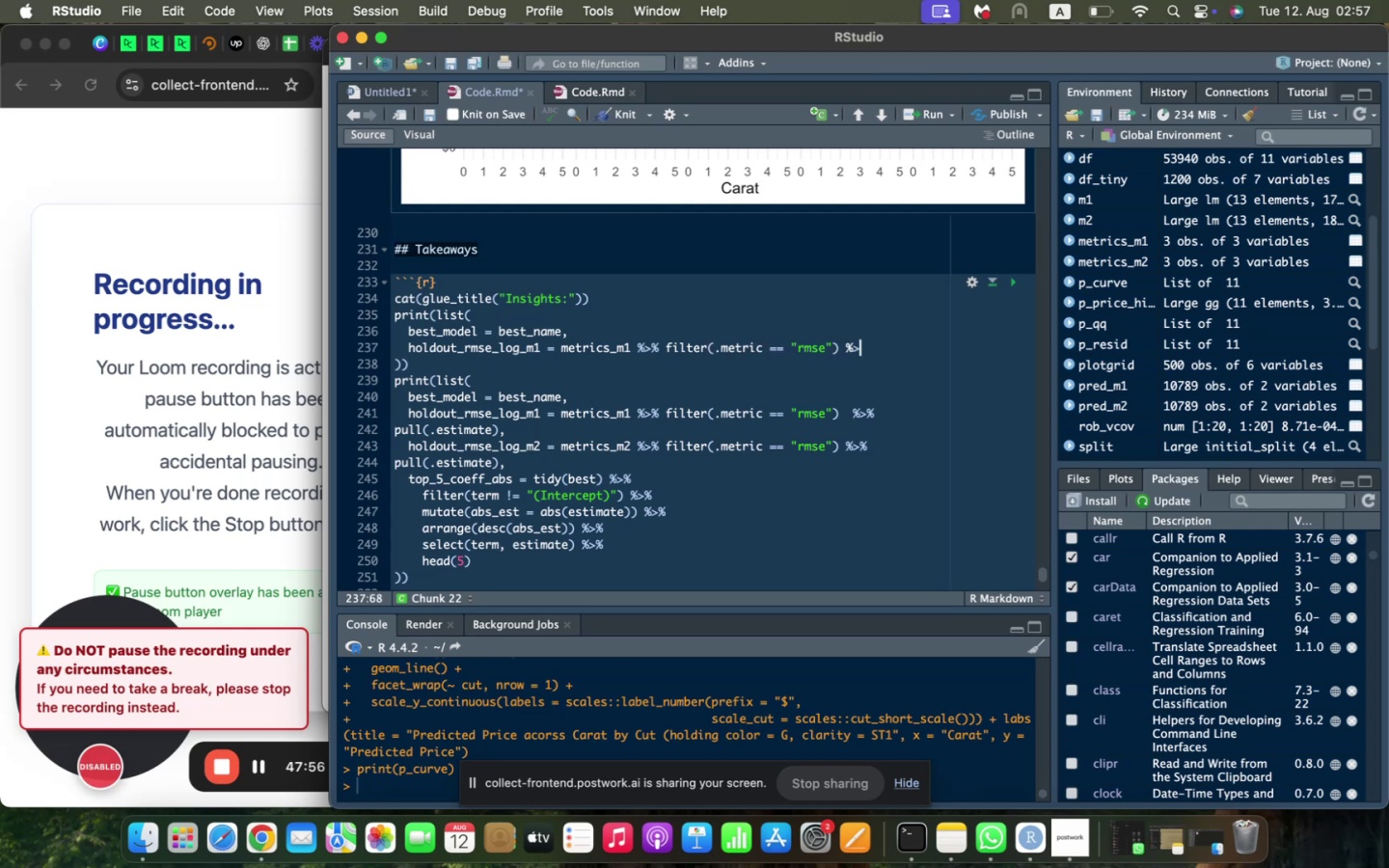 
key(Shift+5)
 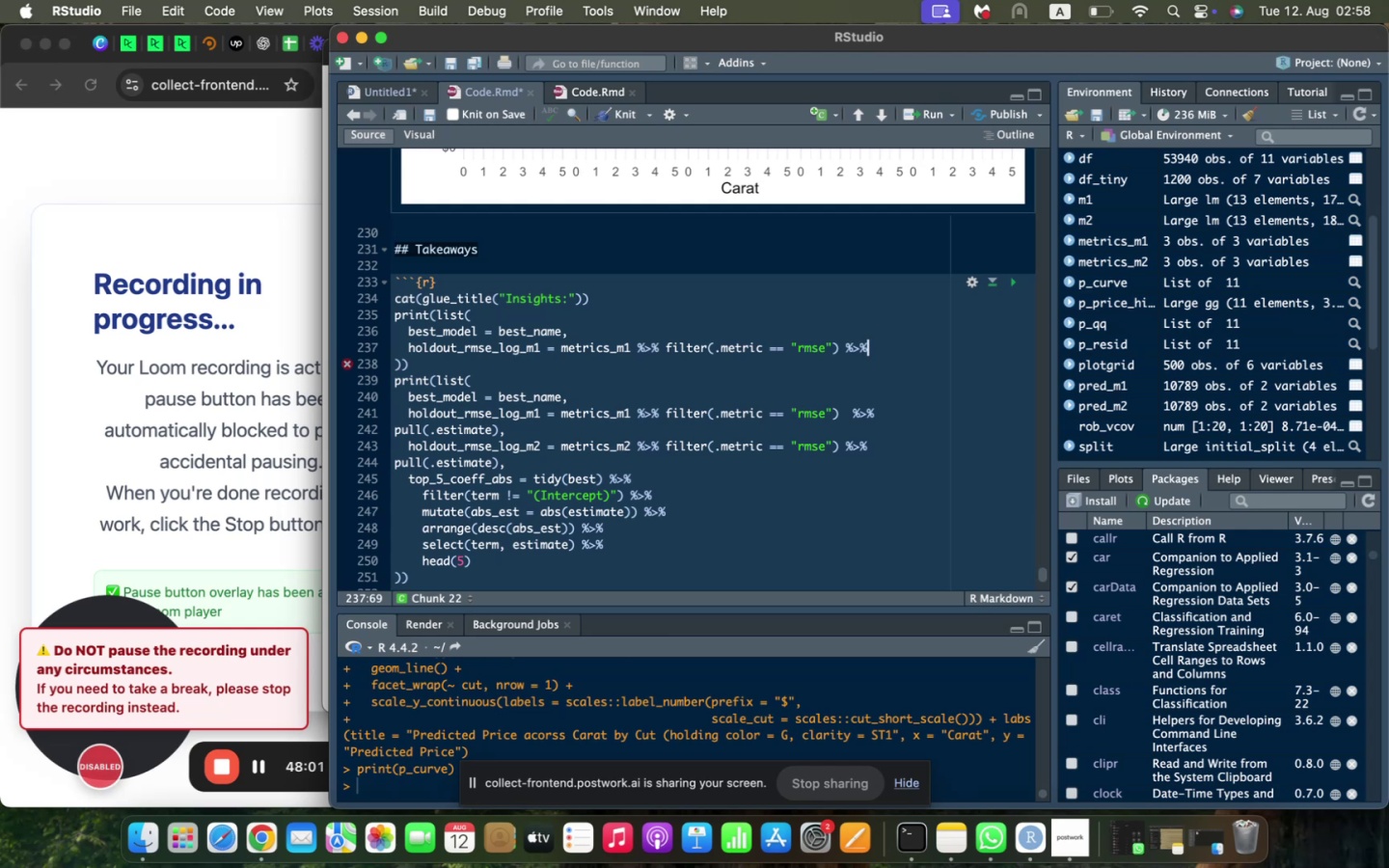 
wait(6.18)
 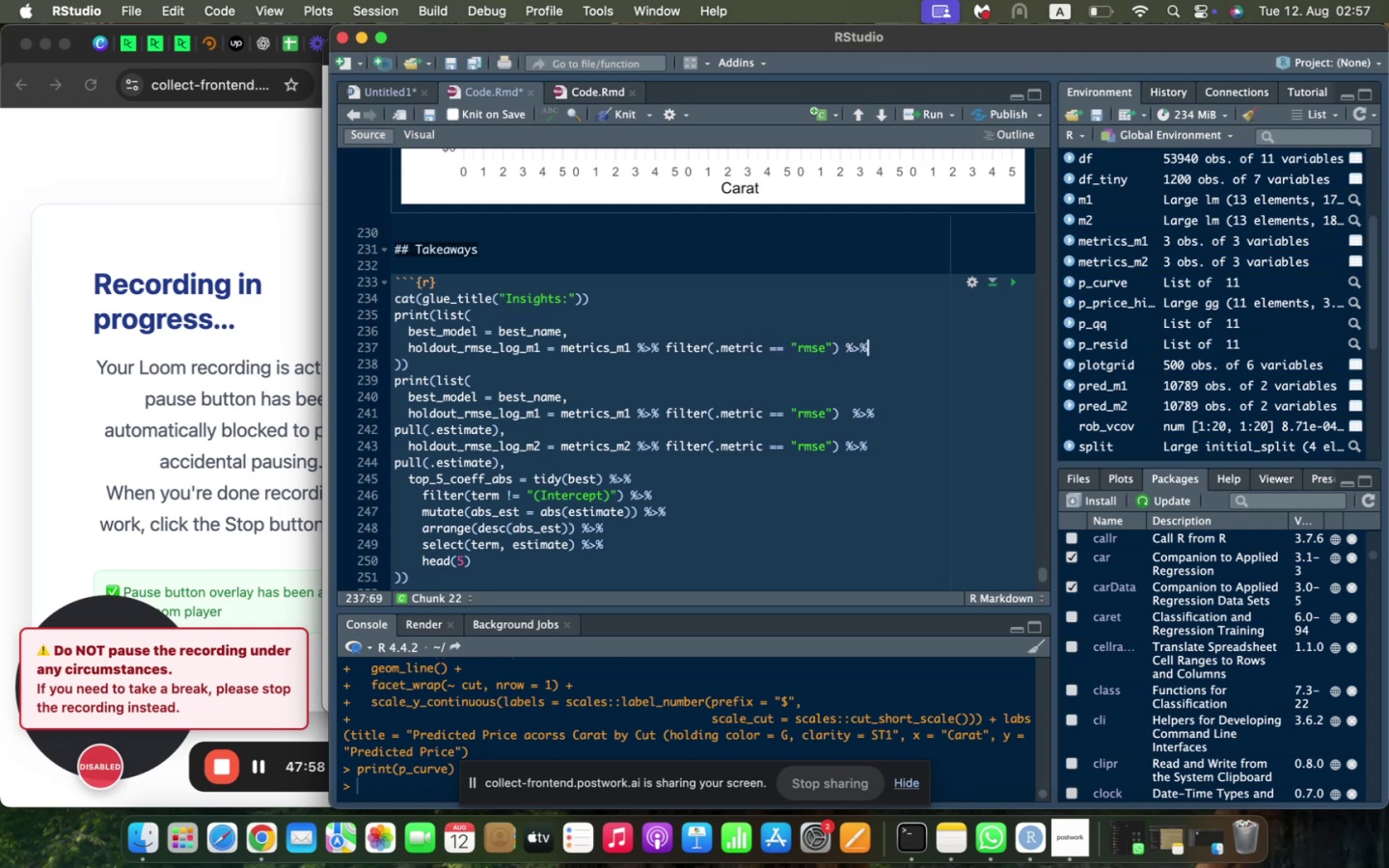 
key(Space)
 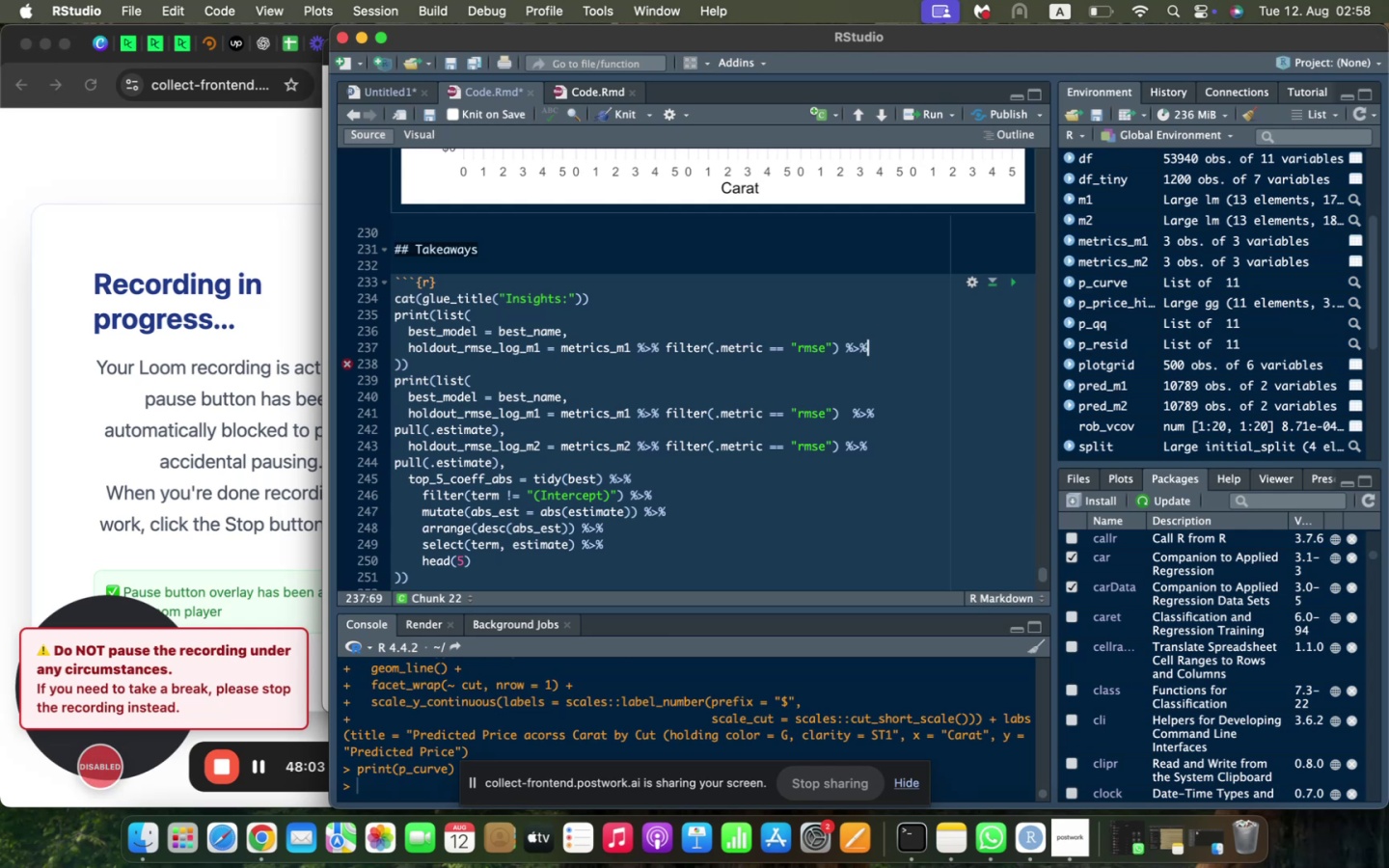 
key(P)
 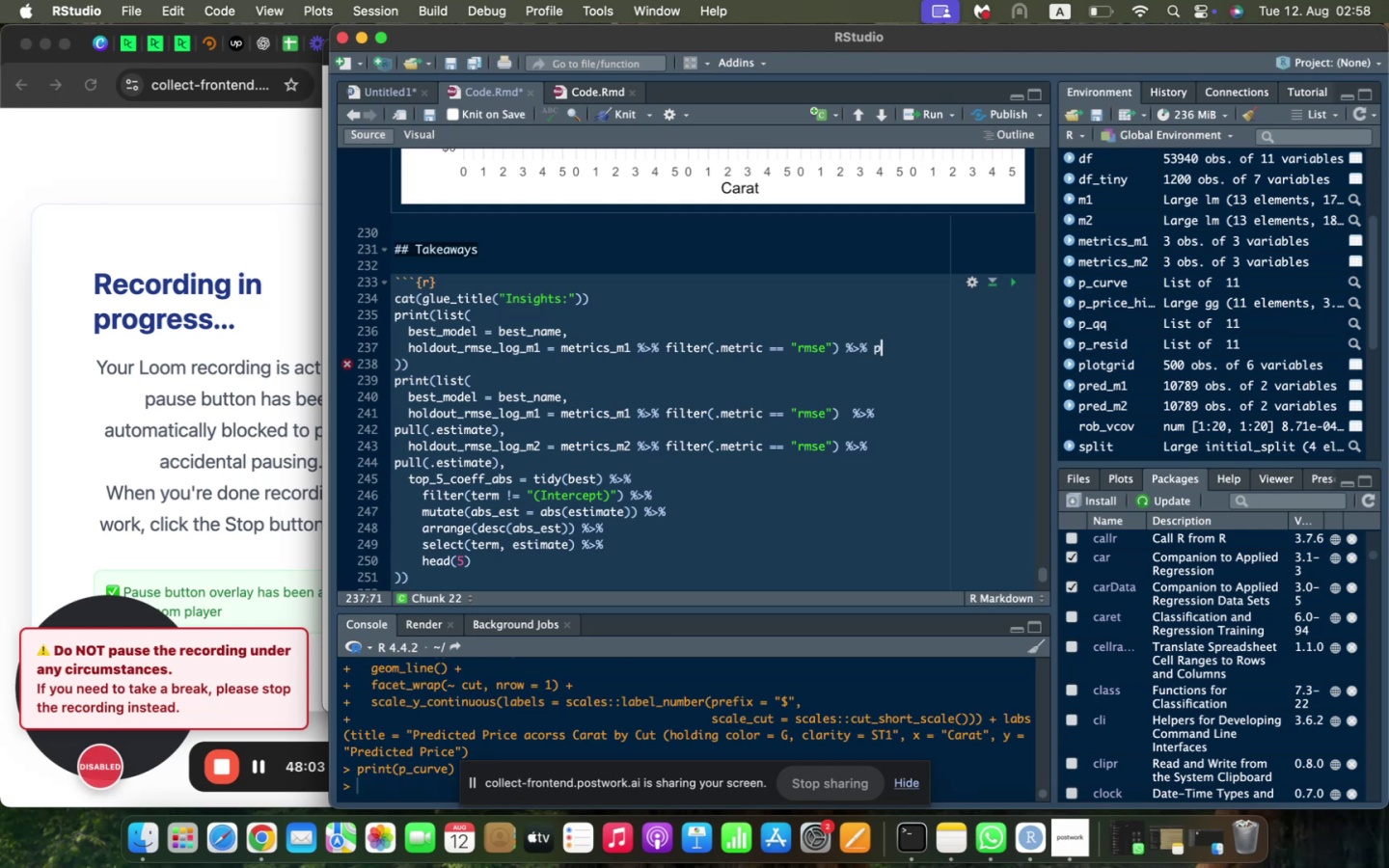 
key(Backspace)
 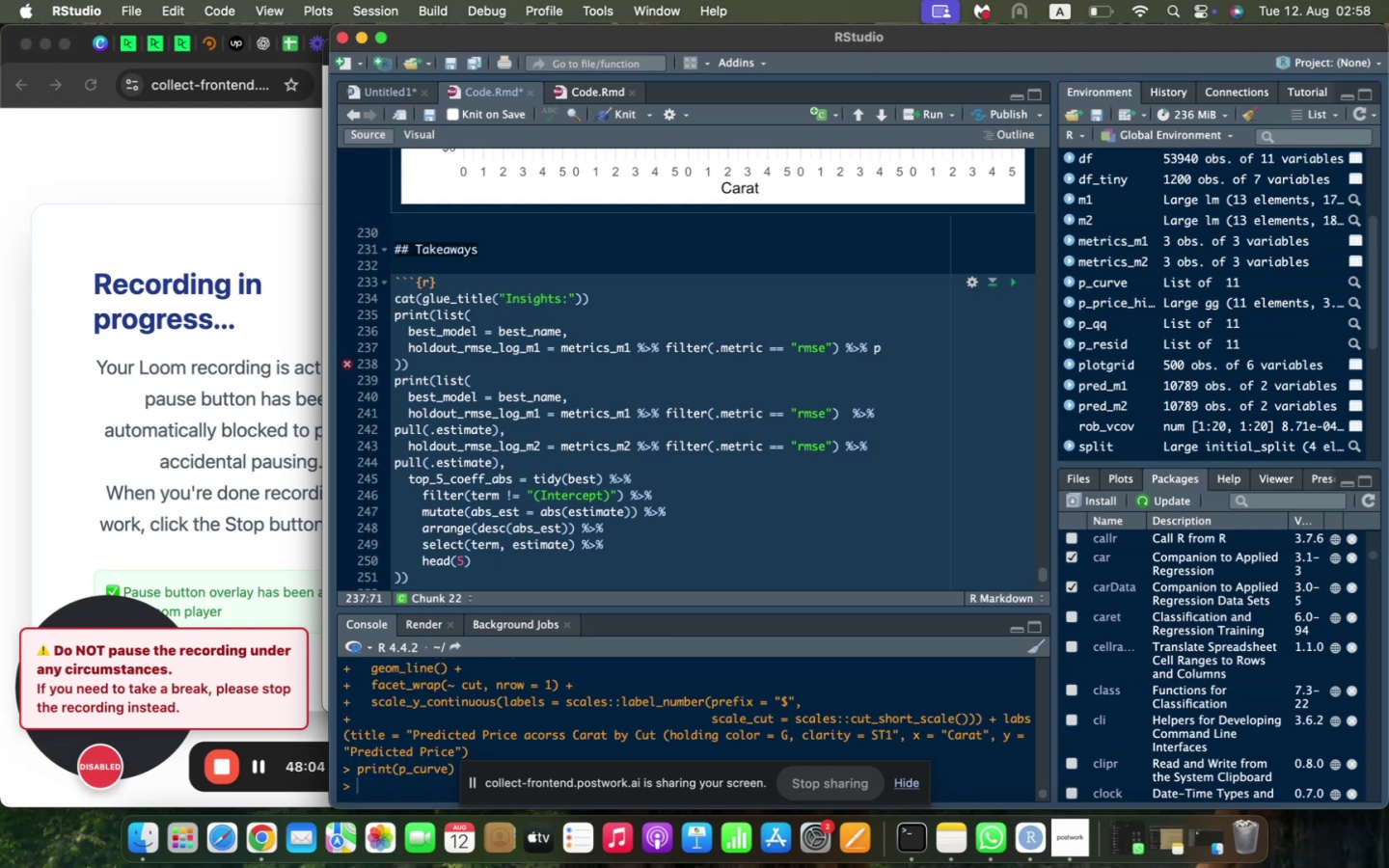 
key(Enter)
 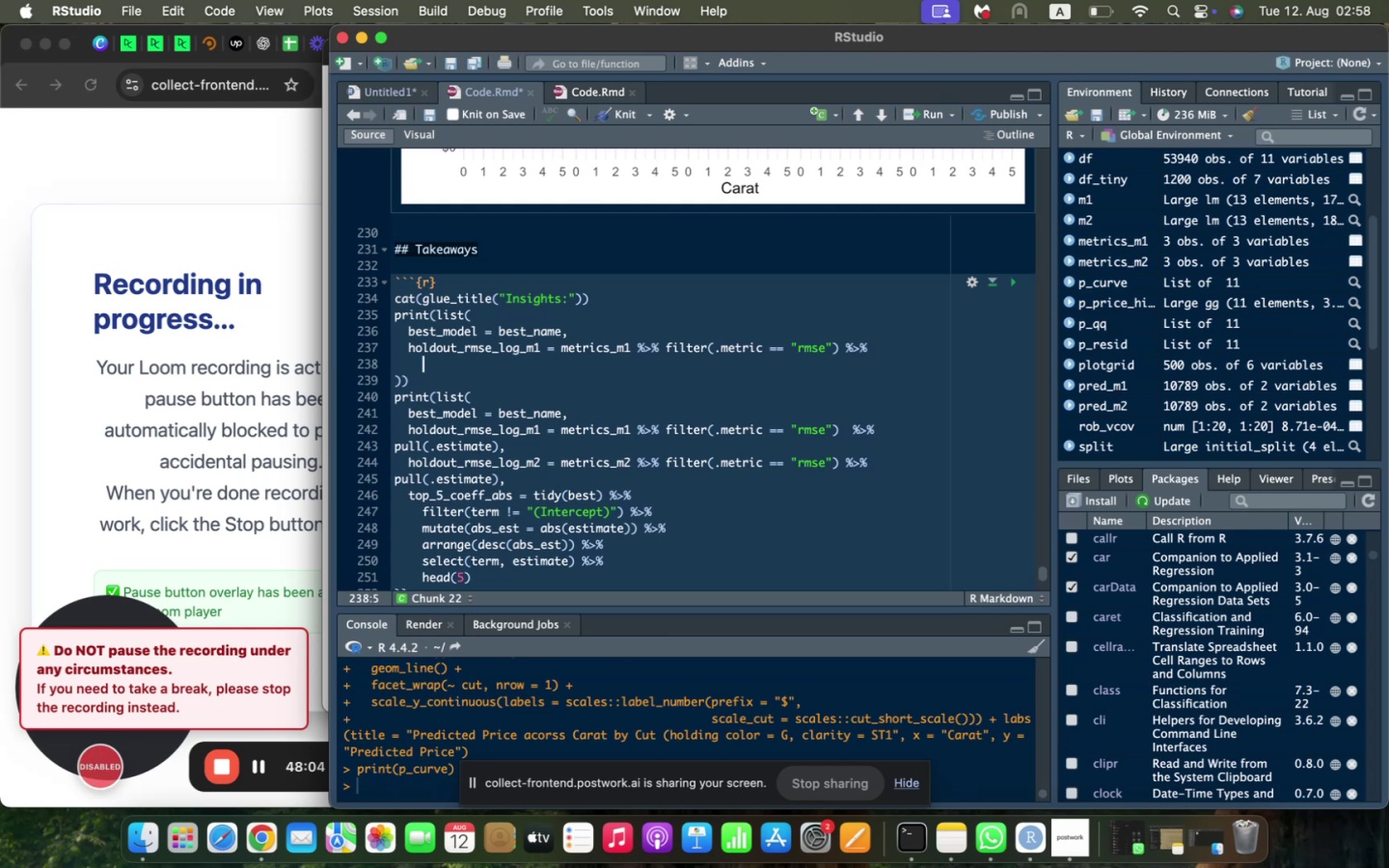 
type(p)
key(Backspace)
key(Backspace)
key(Backspace)
key(Backspace)
type(pull(.estimate)
 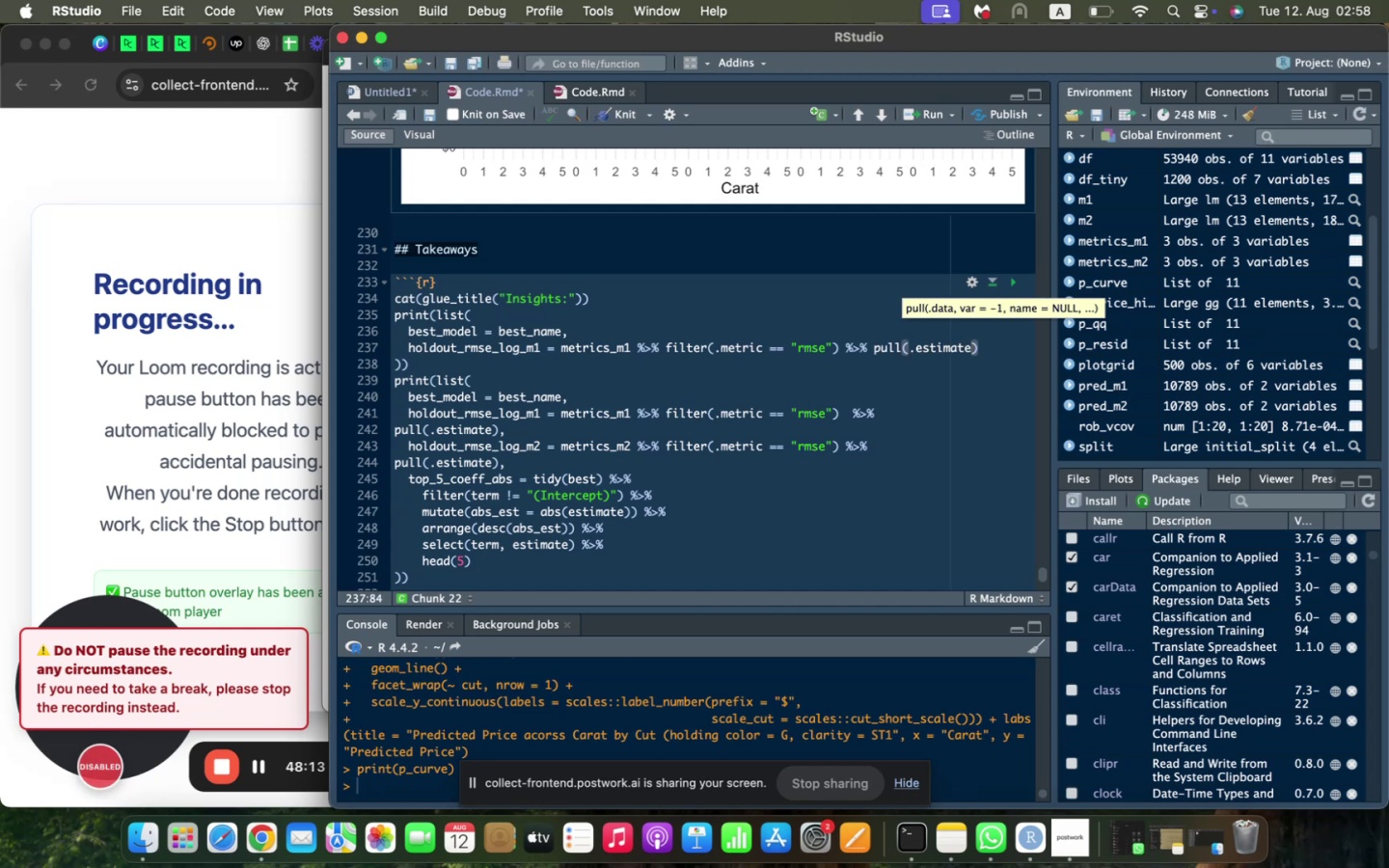 
key(ArrowRight)
 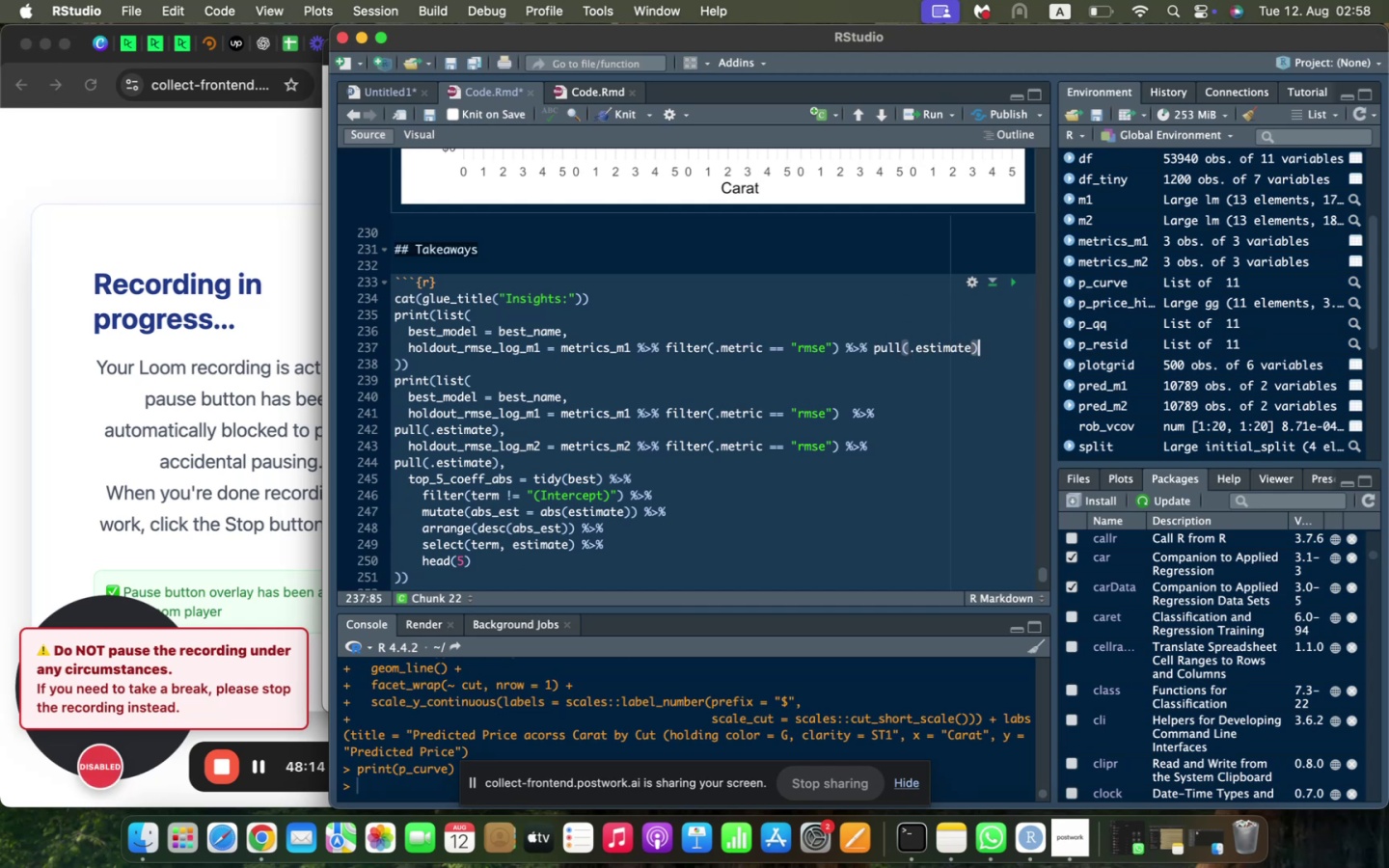 
key(ArrowRight)
 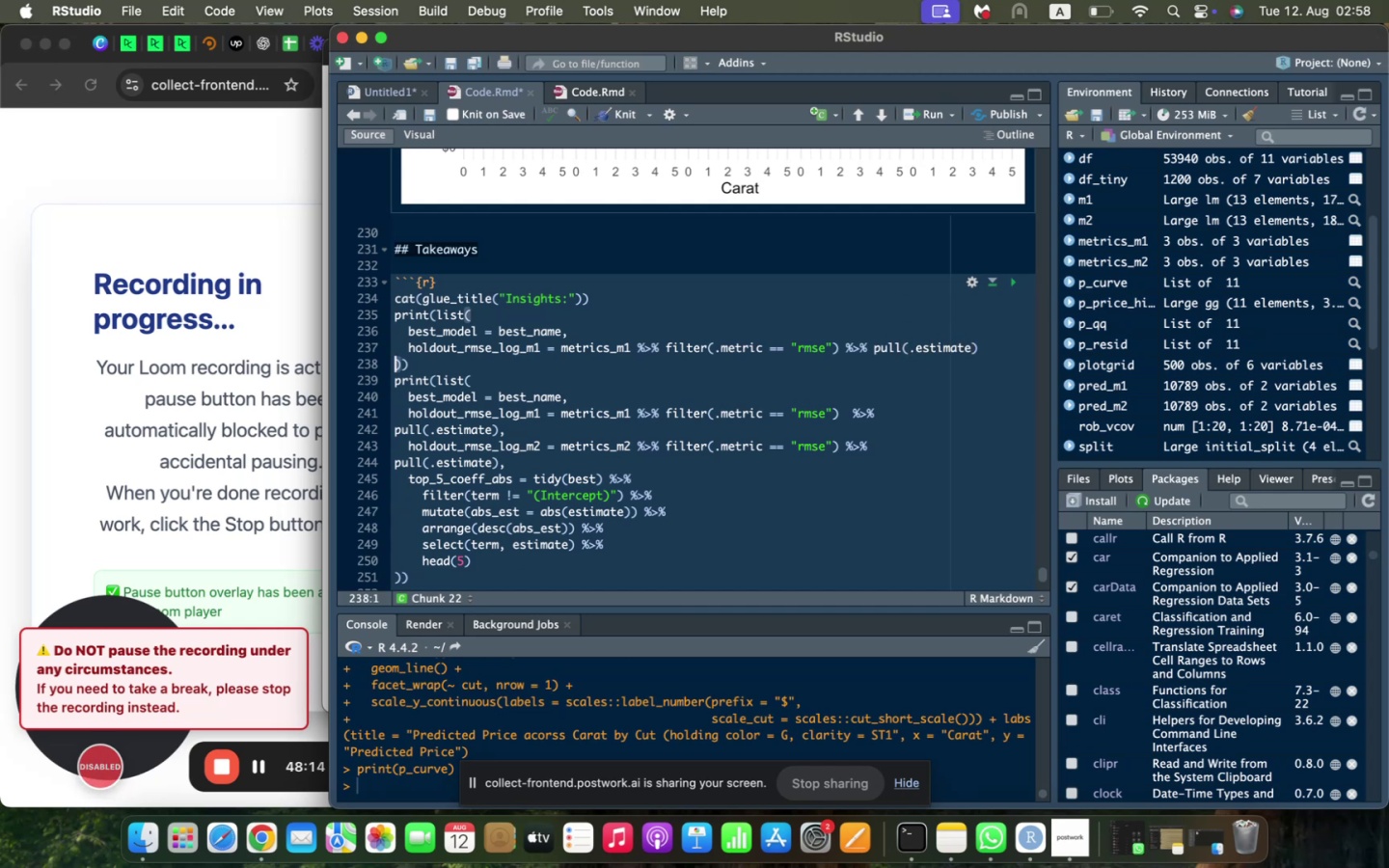 
key(ArrowLeft)
 